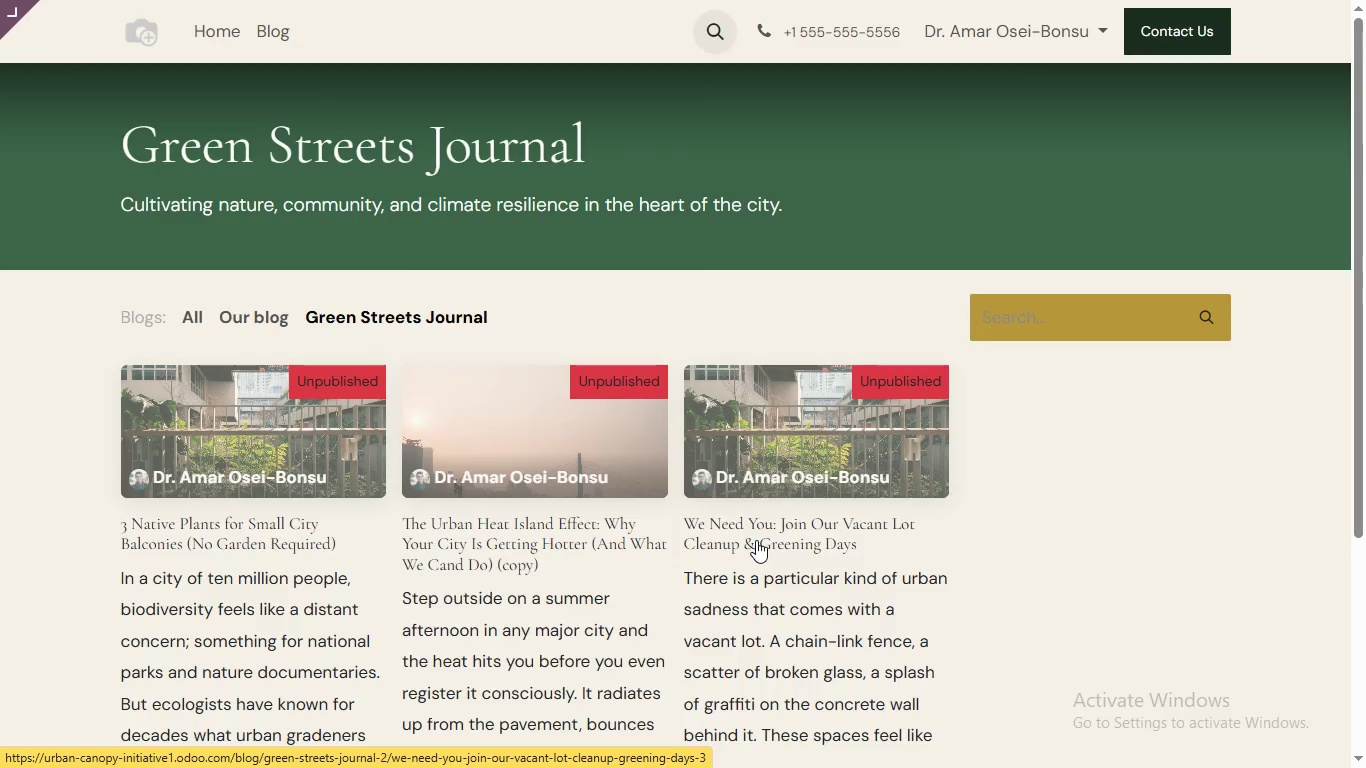 
scroll: coordinate [685, 422], scroll_direction: up, amount: 1.0
 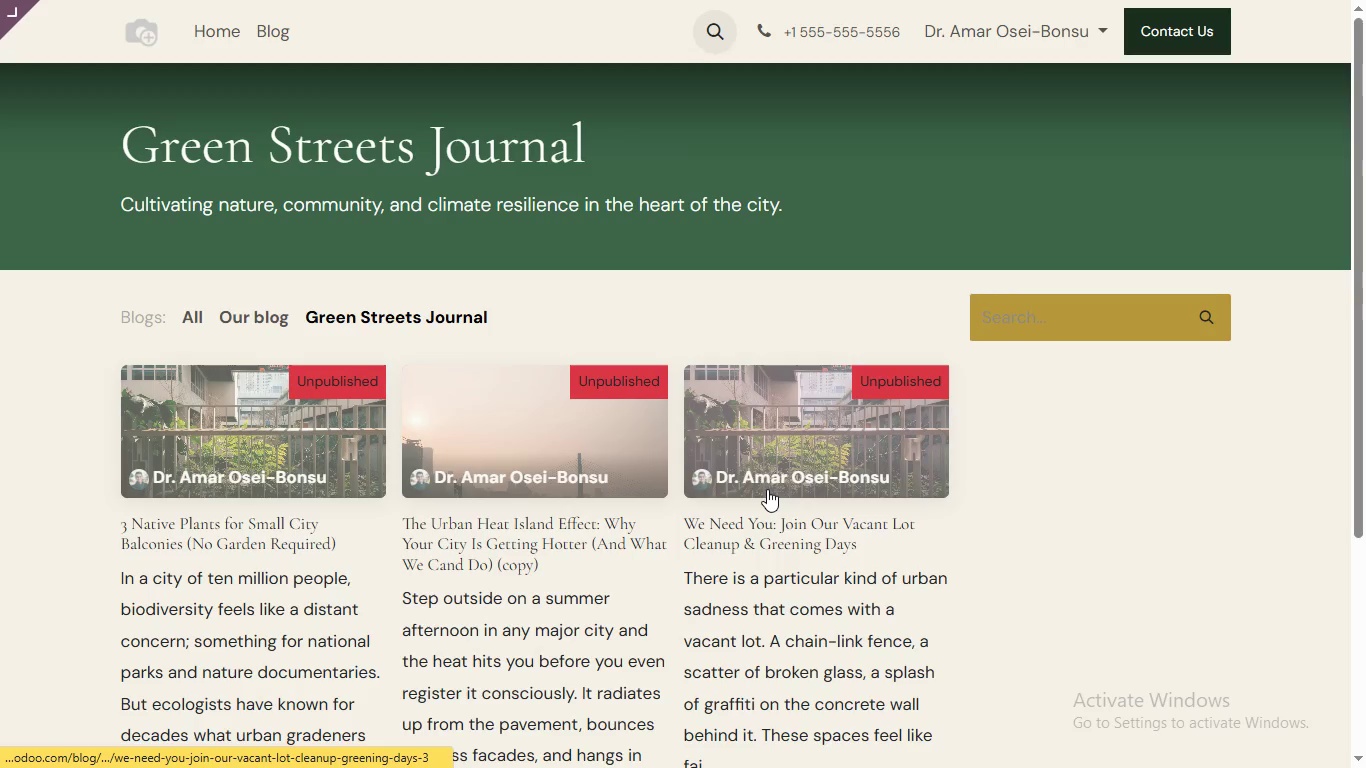 
scroll: coordinate [749, 544], scroll_direction: none, amount: 0.0
 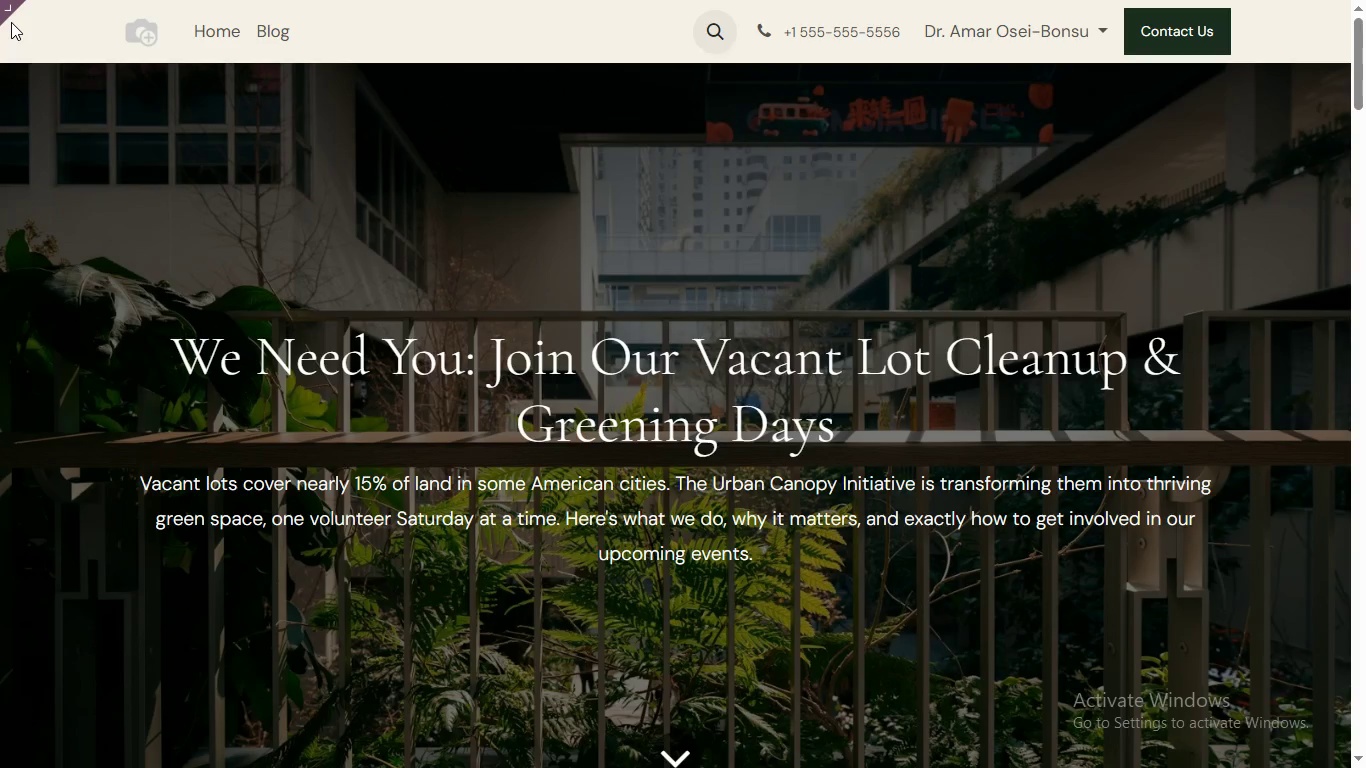 
scroll: coordinate [439, 385], scroll_direction: down, amount: 4.0
 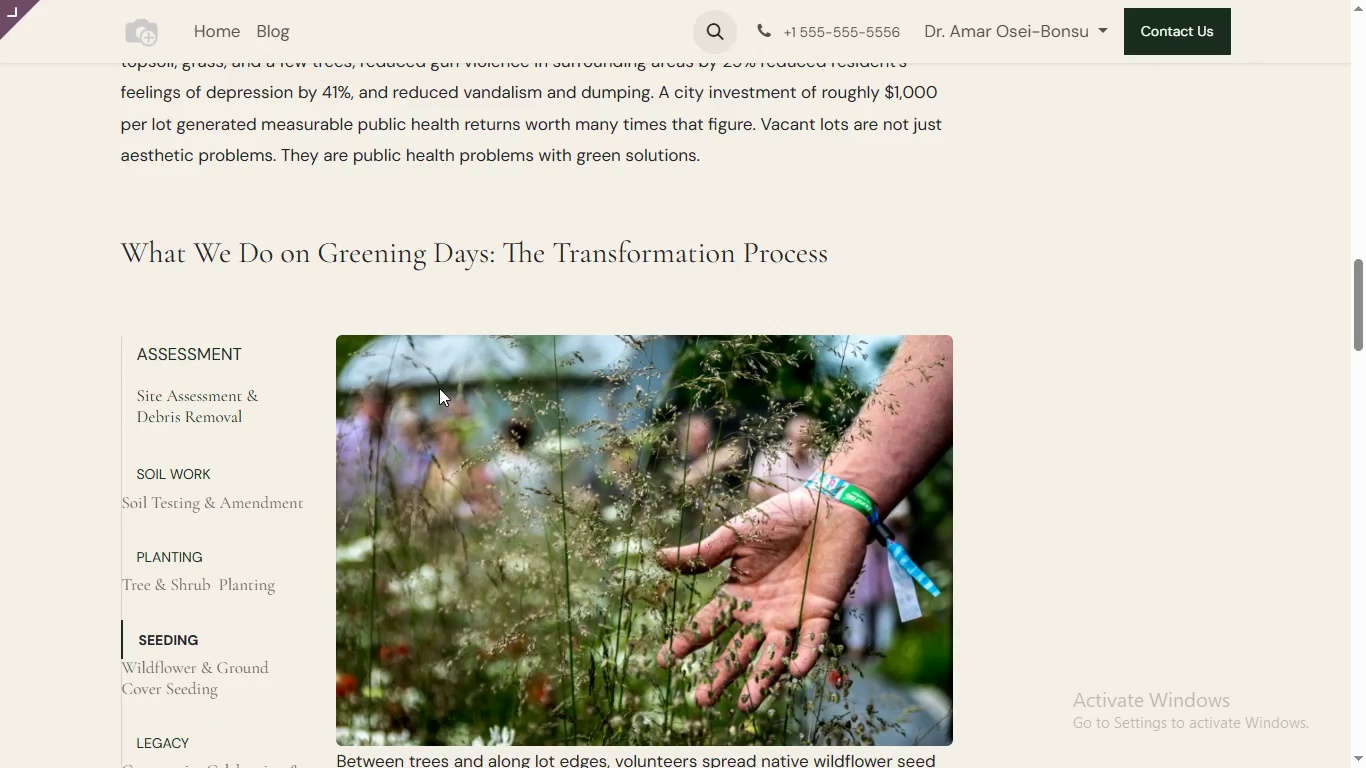 
scroll: coordinate [439, 393], scroll_direction: none, amount: 0.0
 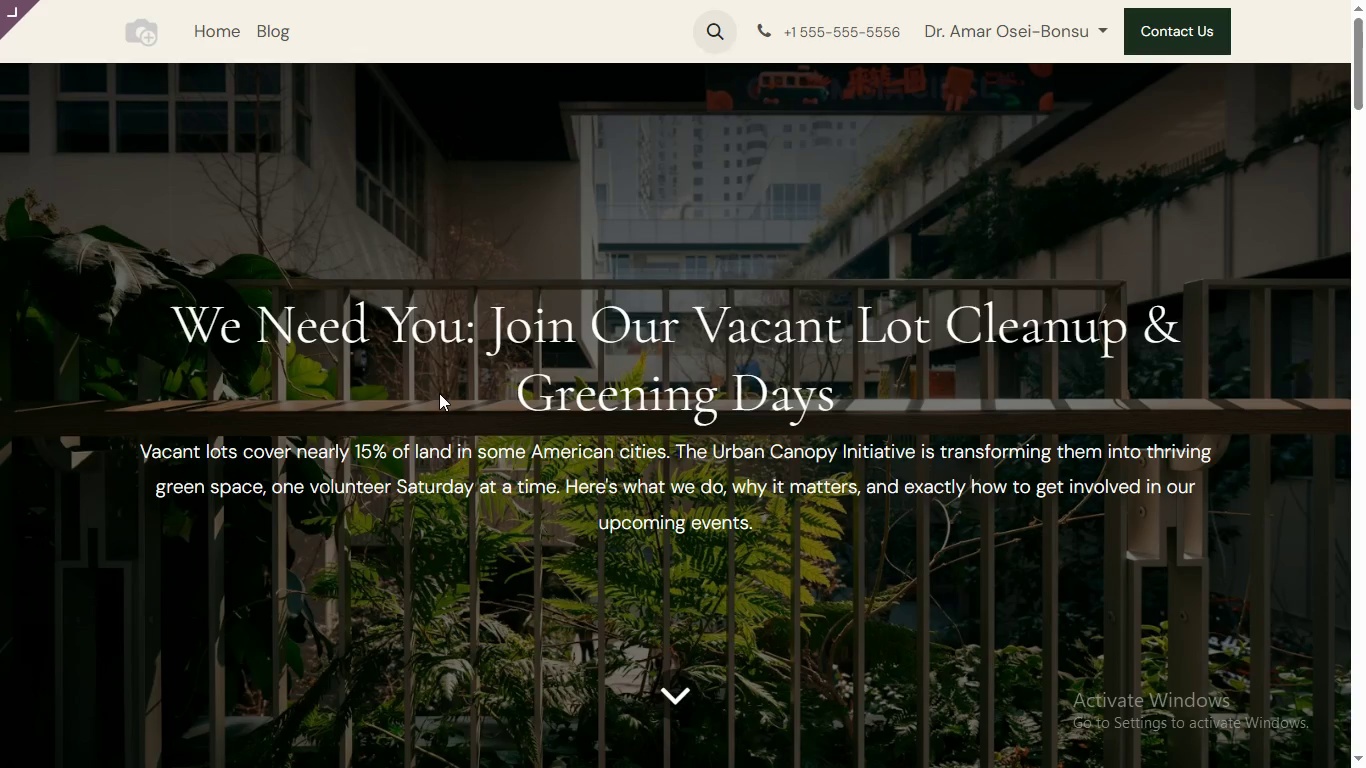 
scroll: coordinate [439, 393], scroll_direction: up, amount: 4.0
 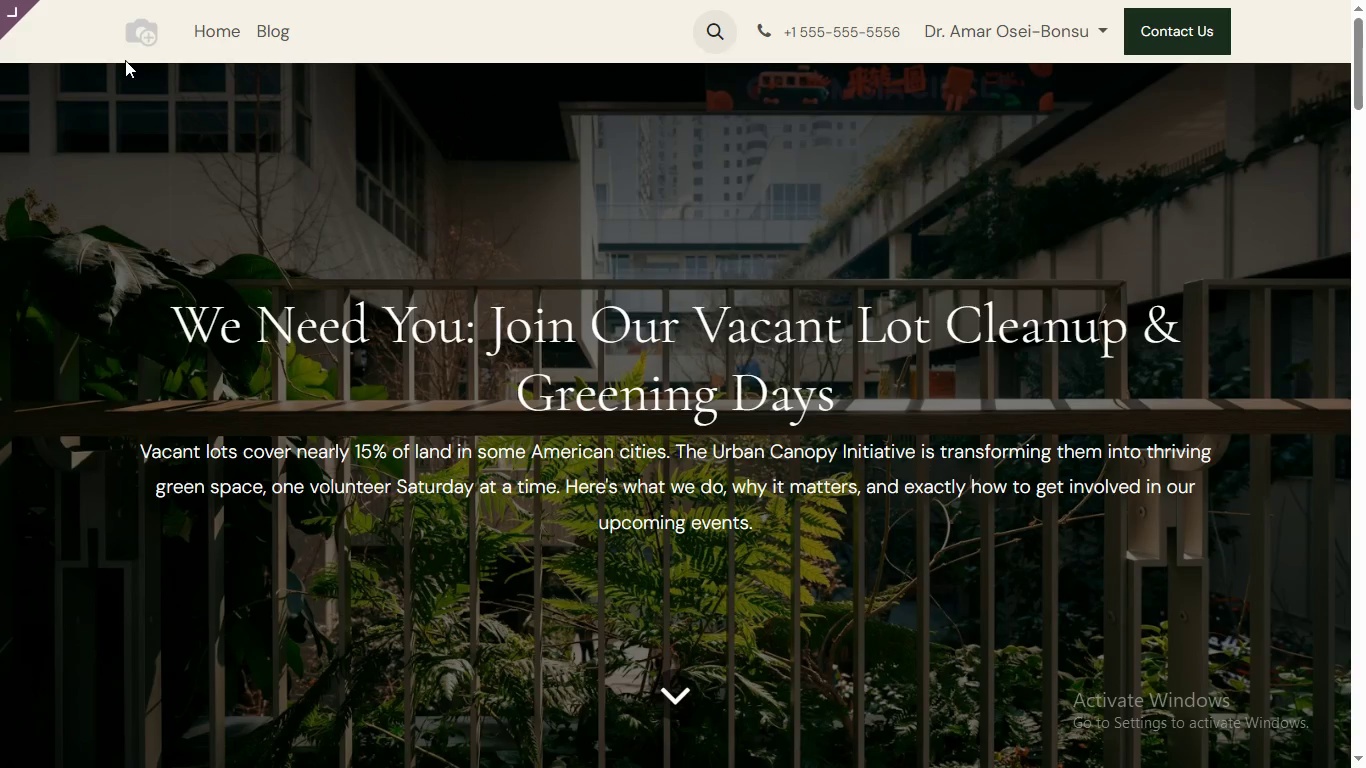 
left_click([90, 23])
 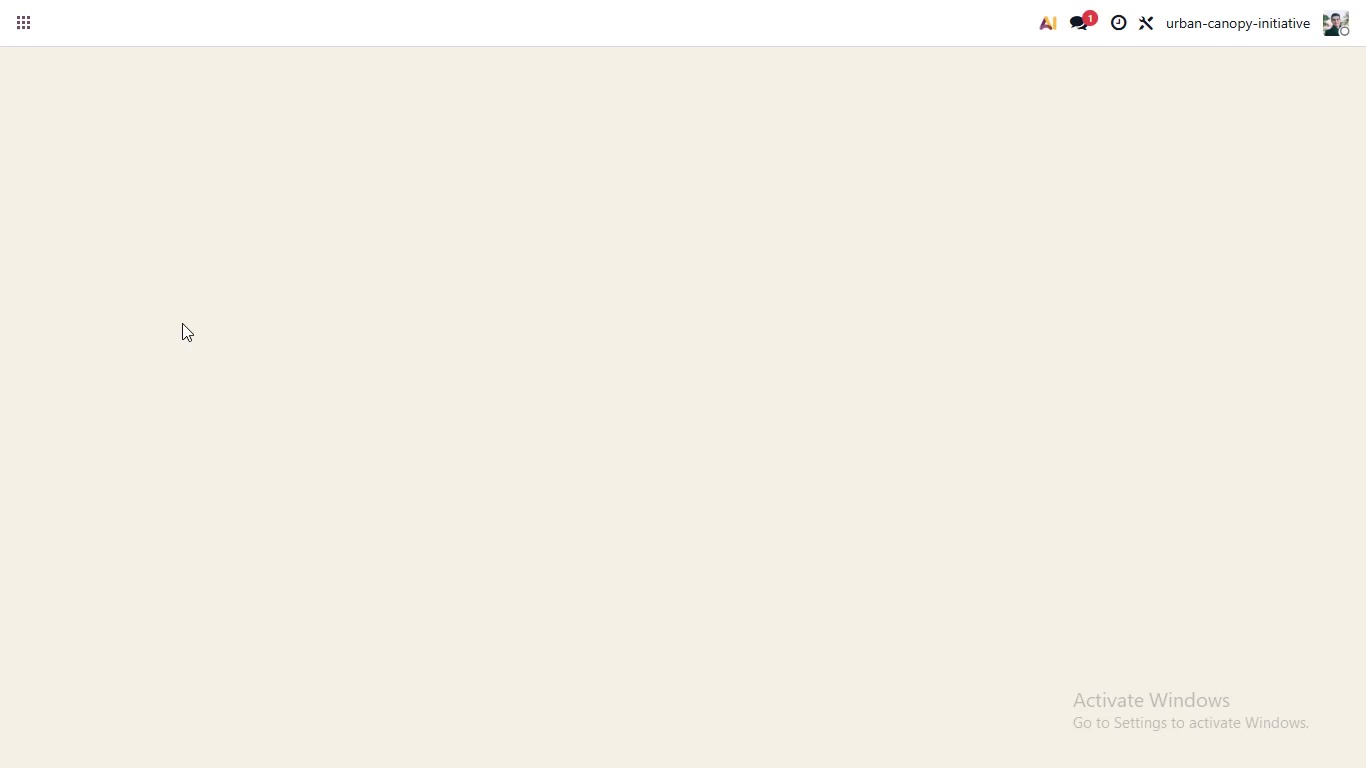 
wait(16.19)
 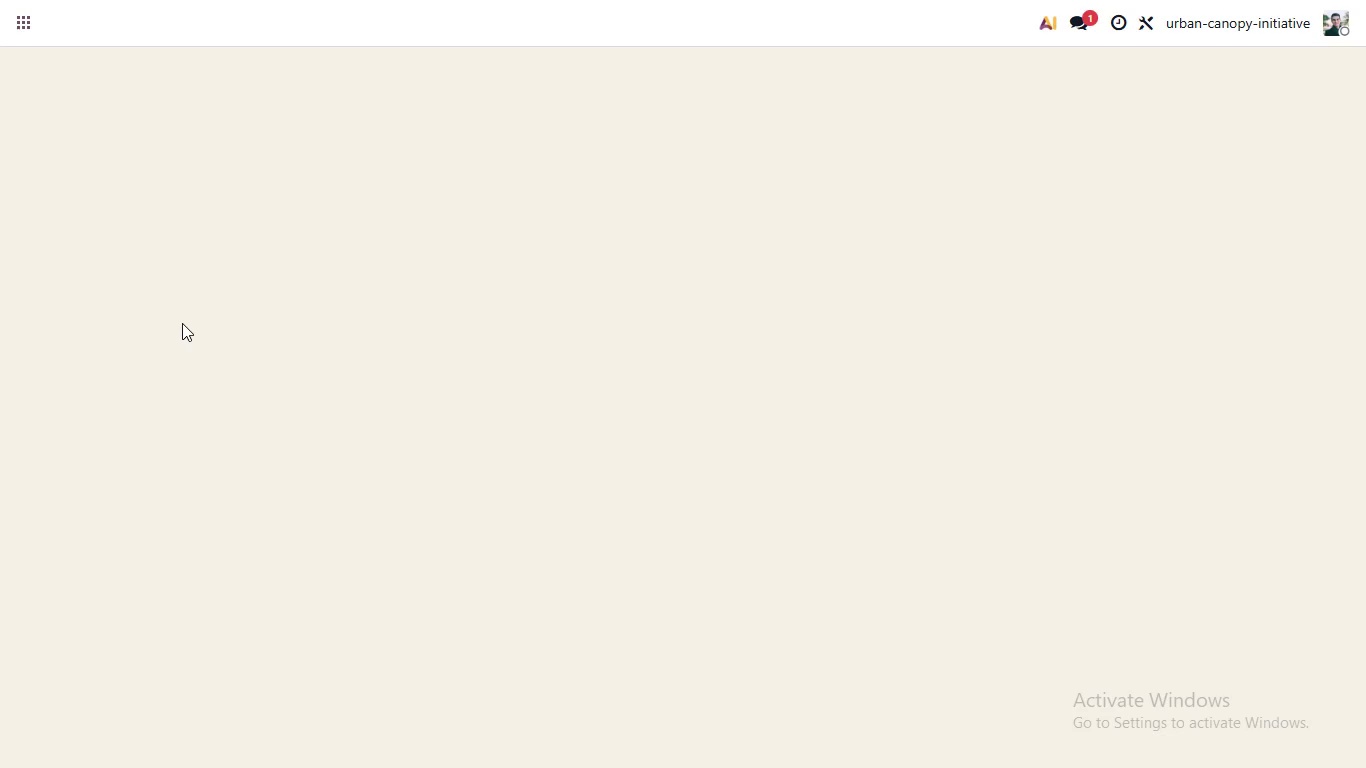 
scroll: coordinate [285, 412], scroll_direction: none, amount: 0.0
 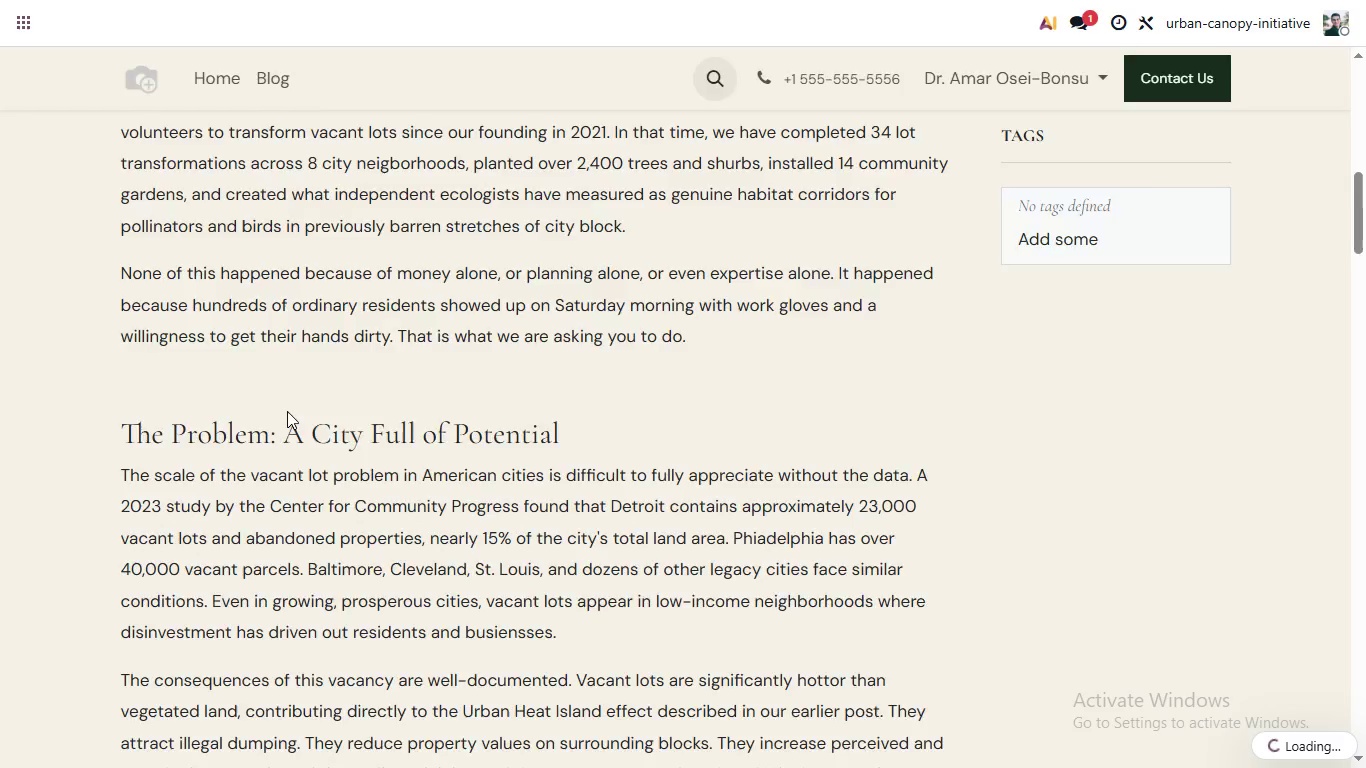 
scroll: coordinate [337, 423], scroll_direction: up, amount: 1.0
 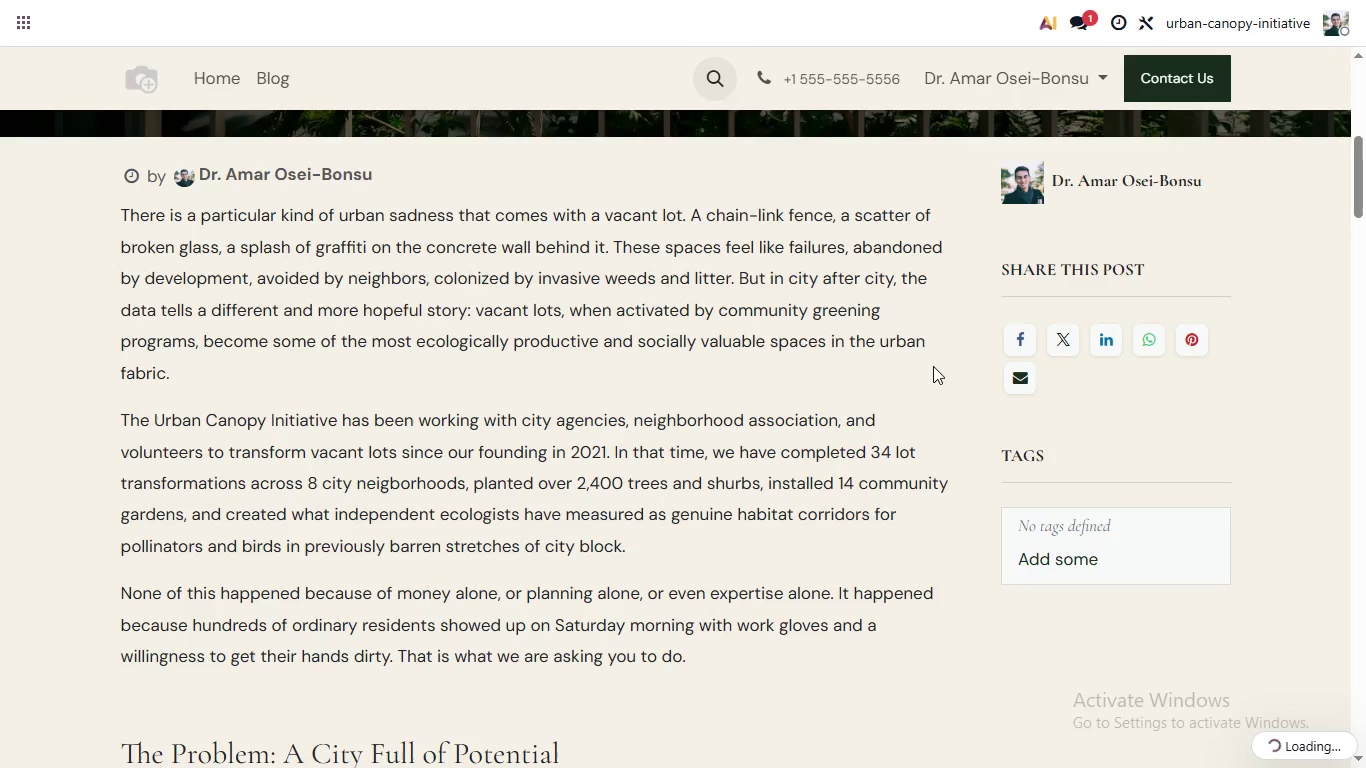 
wait(7.17)
 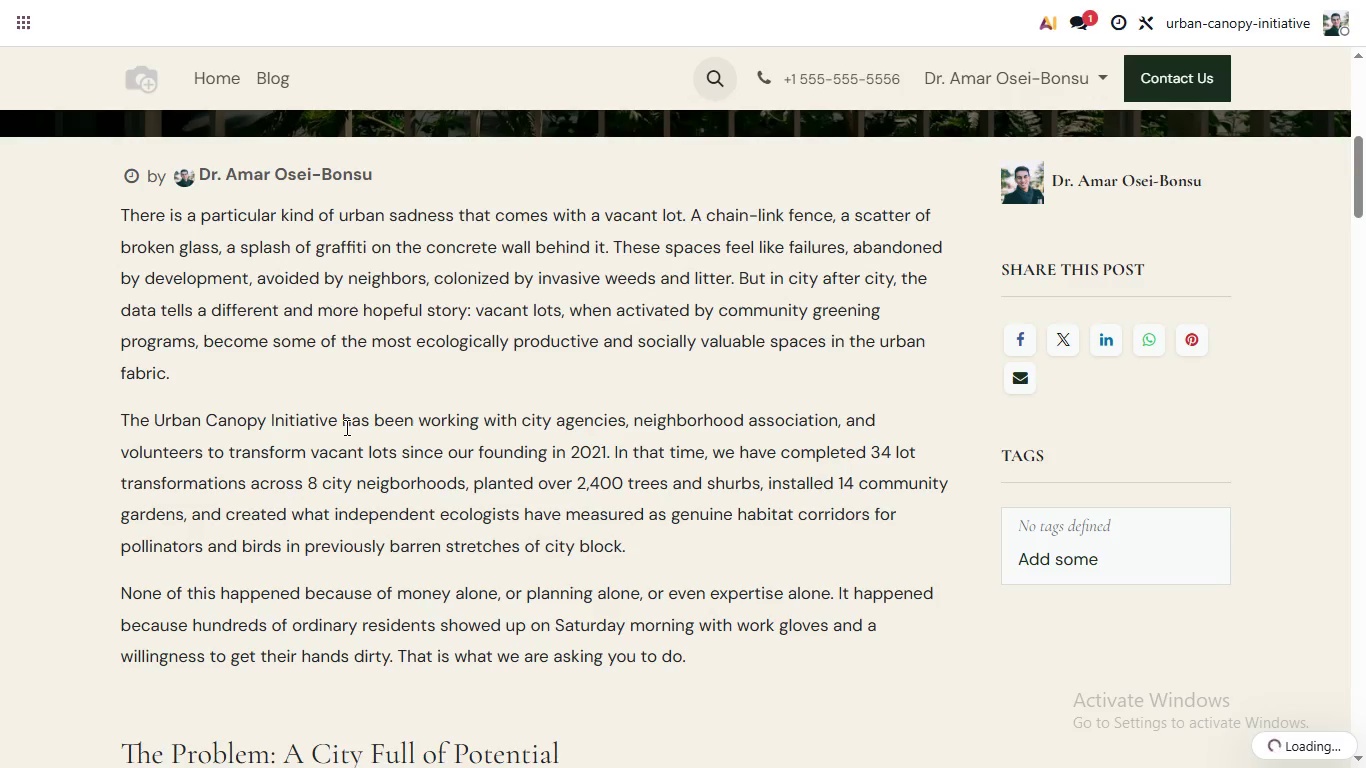 
scroll: coordinate [408, 155], scroll_direction: up, amount: 1.0
 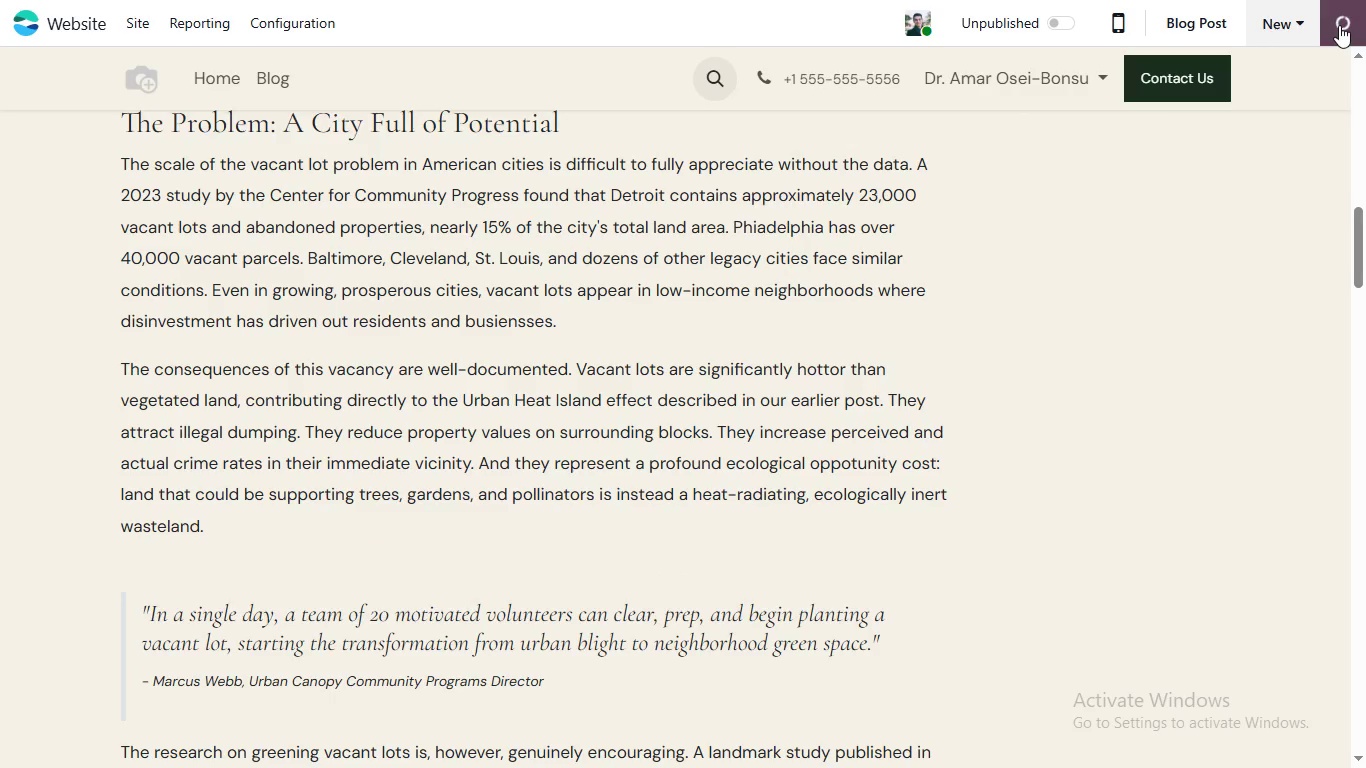 
left_click([1339, 25])
 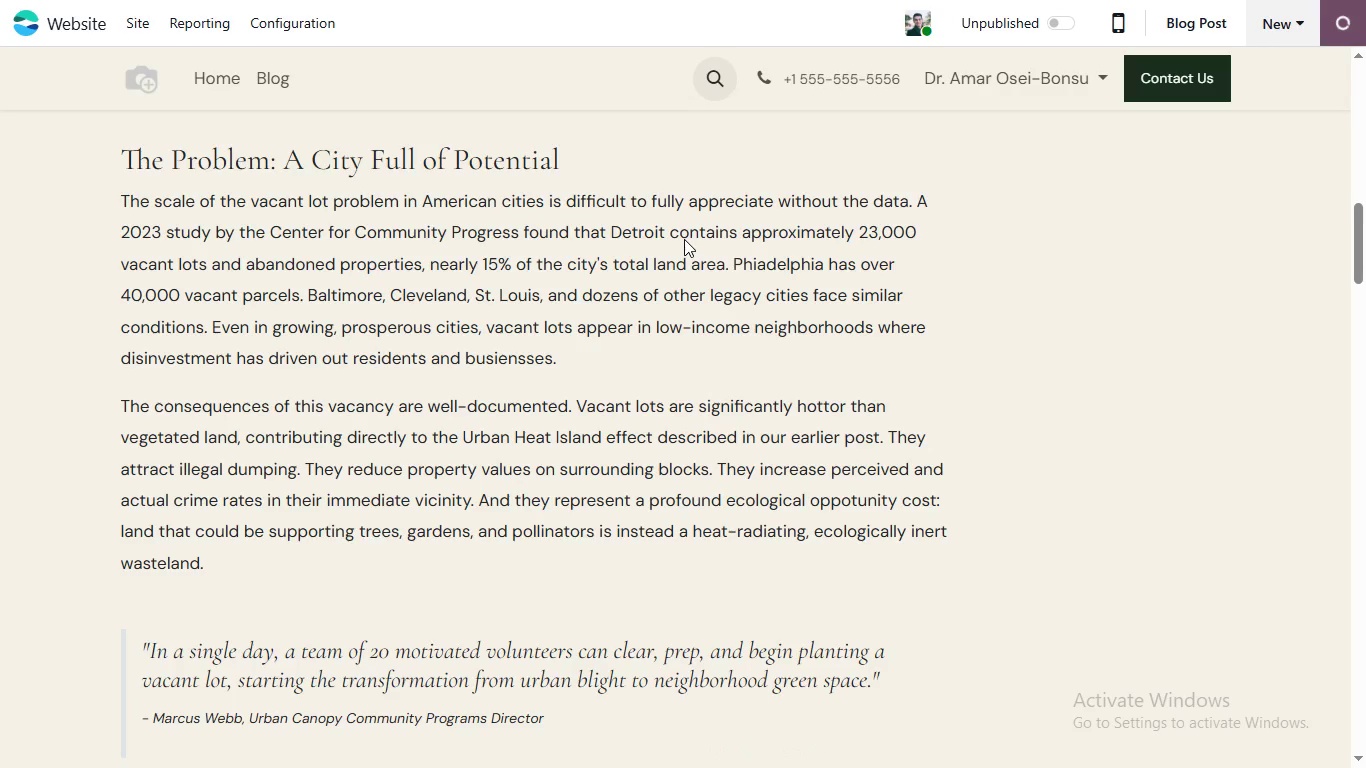 
scroll: coordinate [683, 242], scroll_direction: up, amount: 5.0
 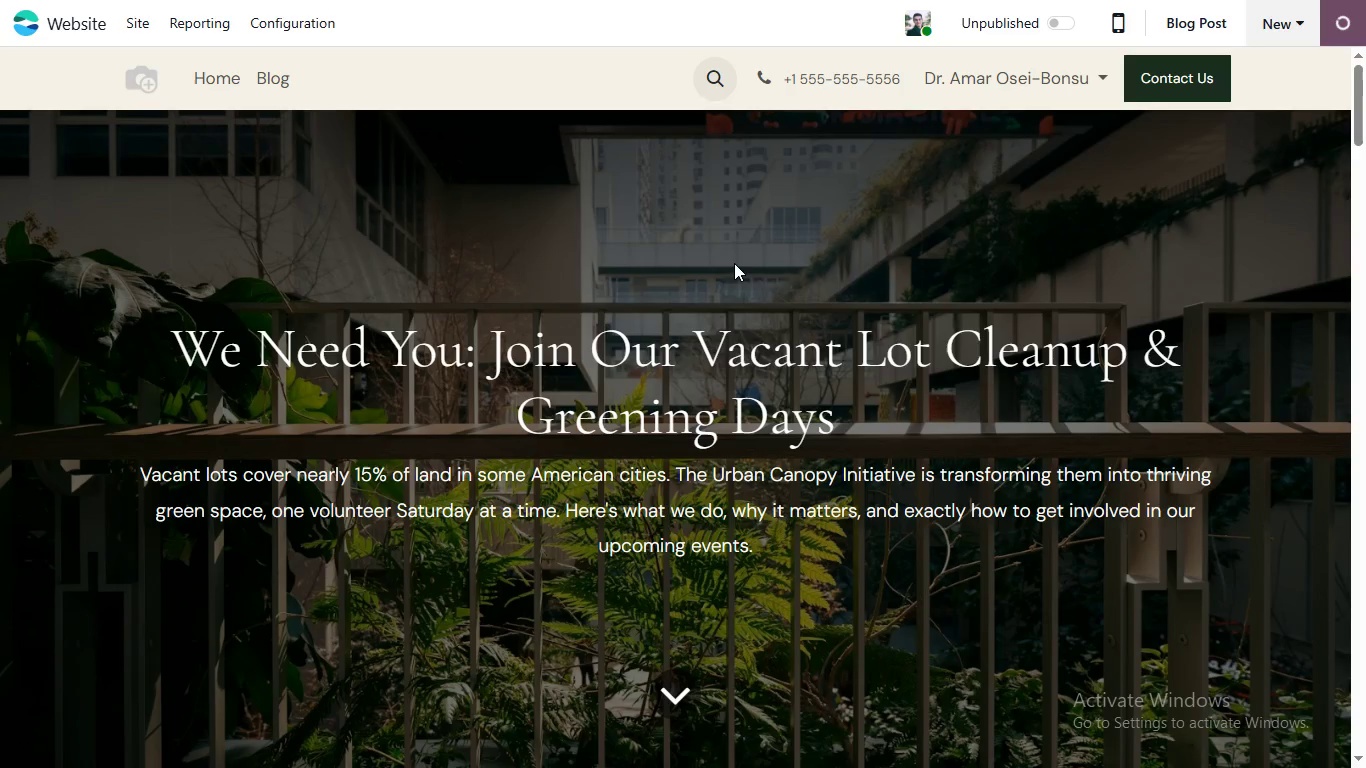 
left_click([892, 188])
 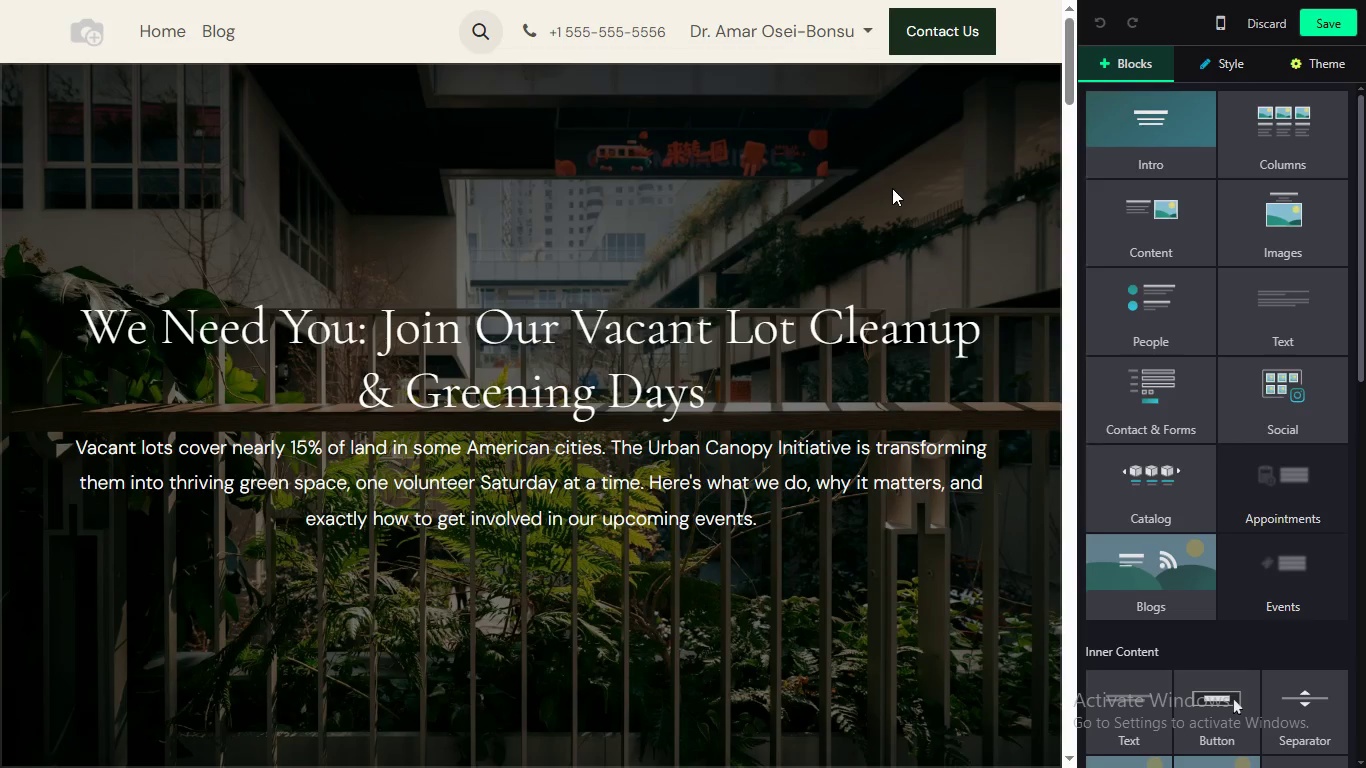 
double_click([892, 188])
 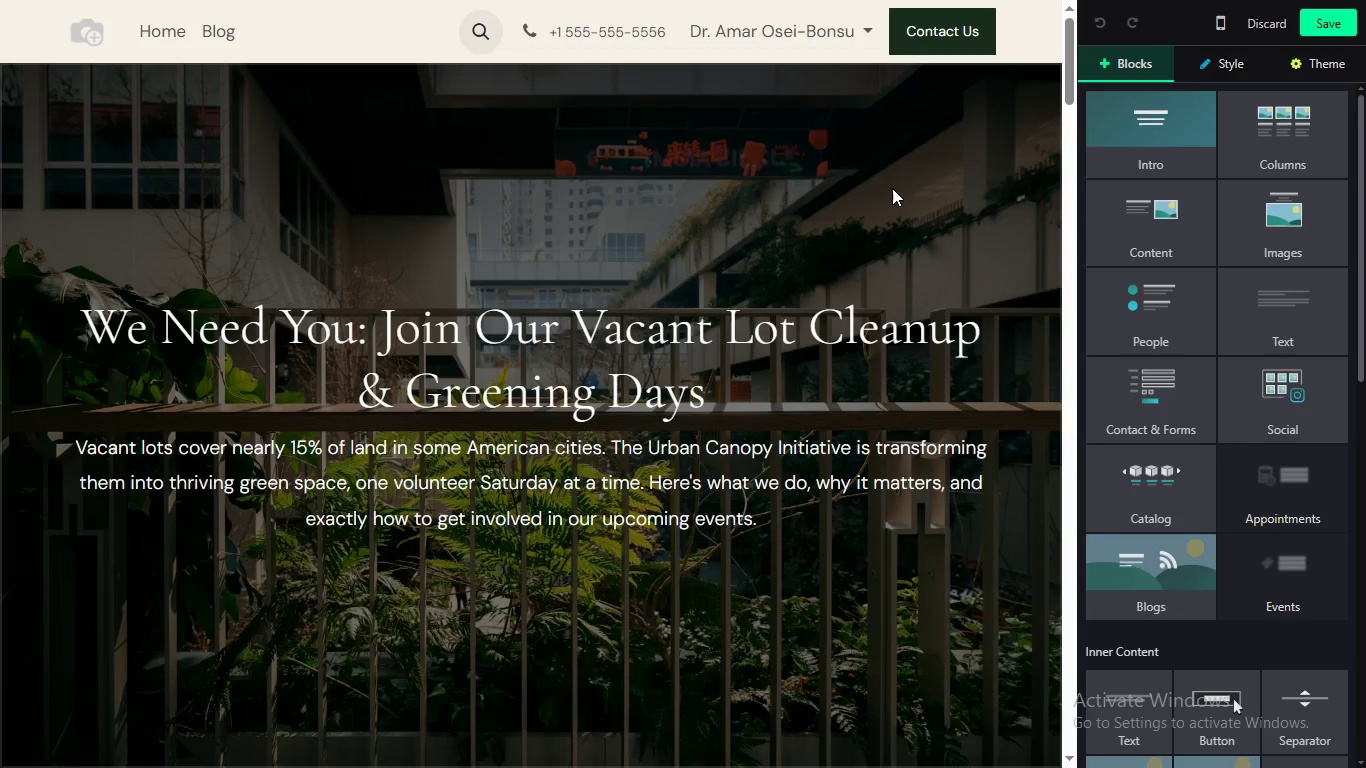 
triple_click([892, 188])
 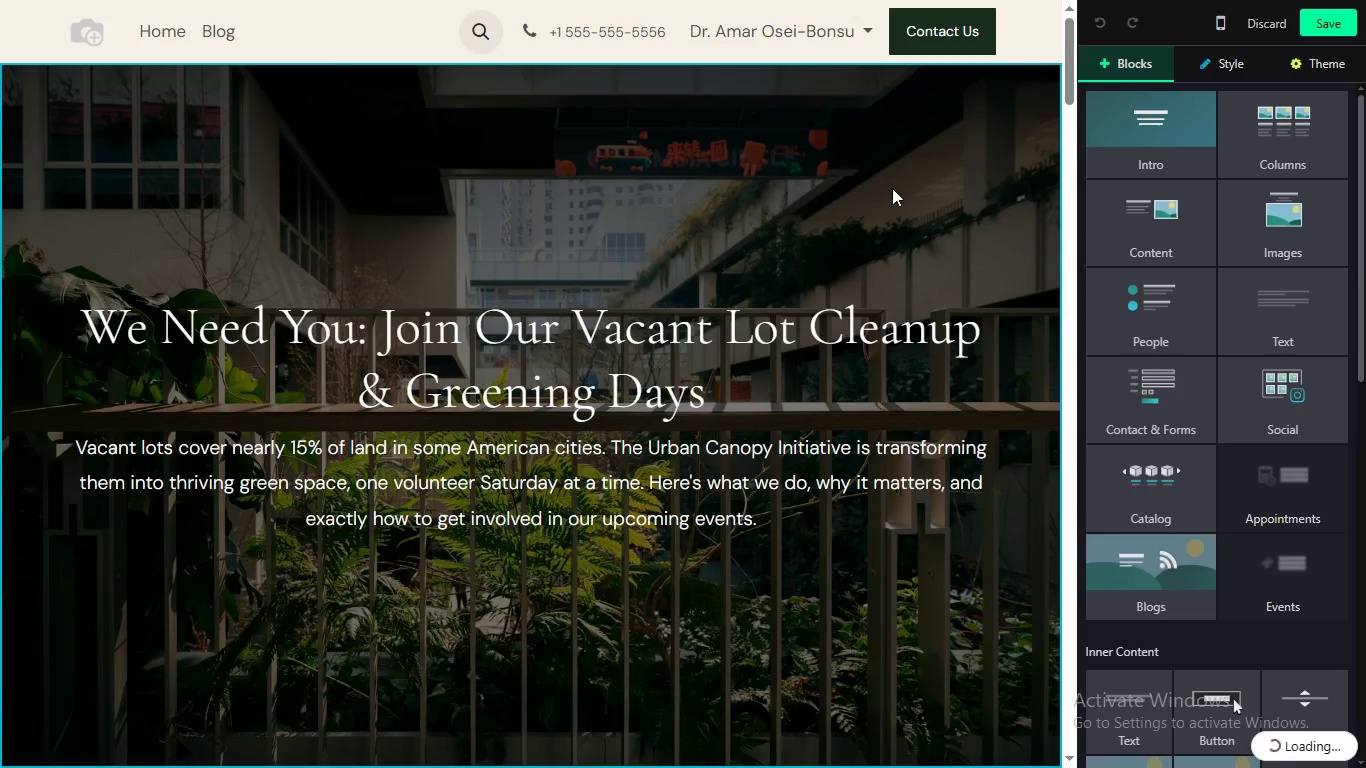 
triple_click([892, 188])
 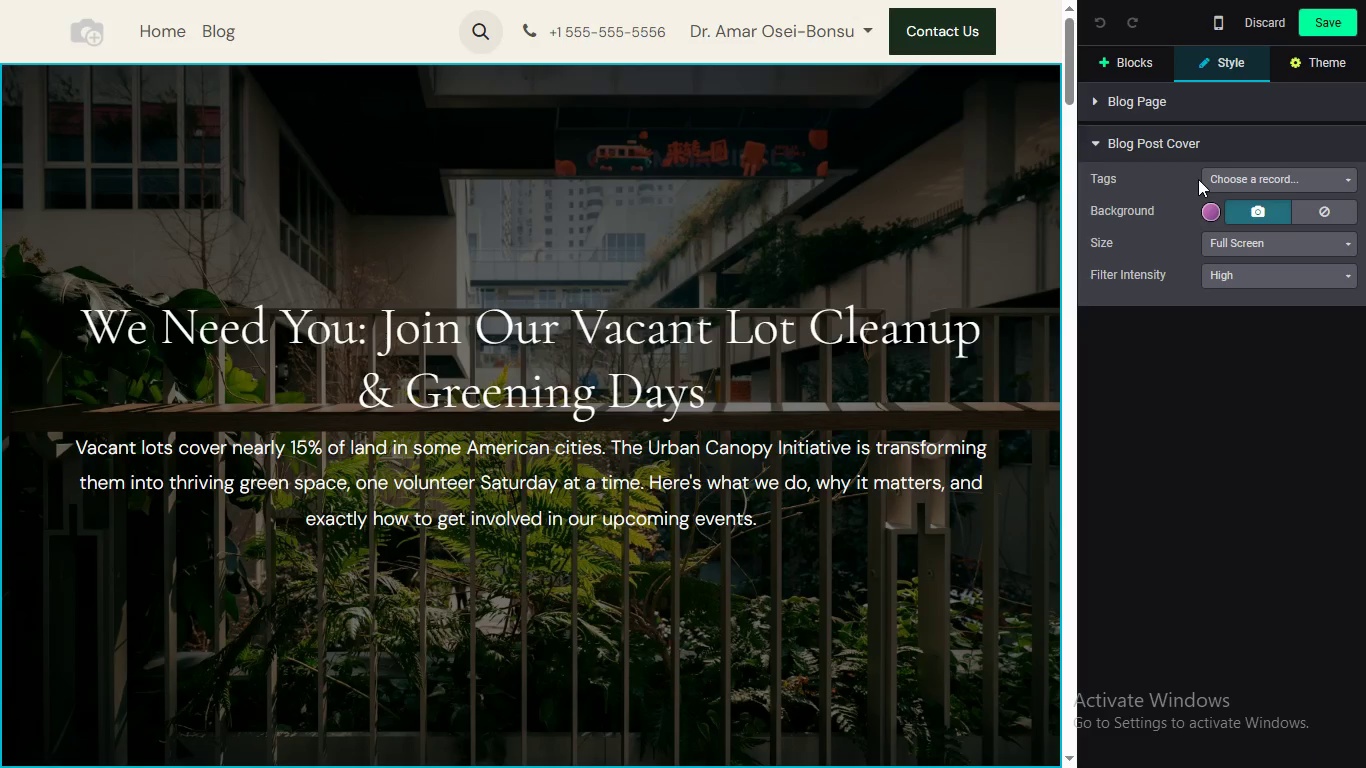 
left_click([1258, 213])
 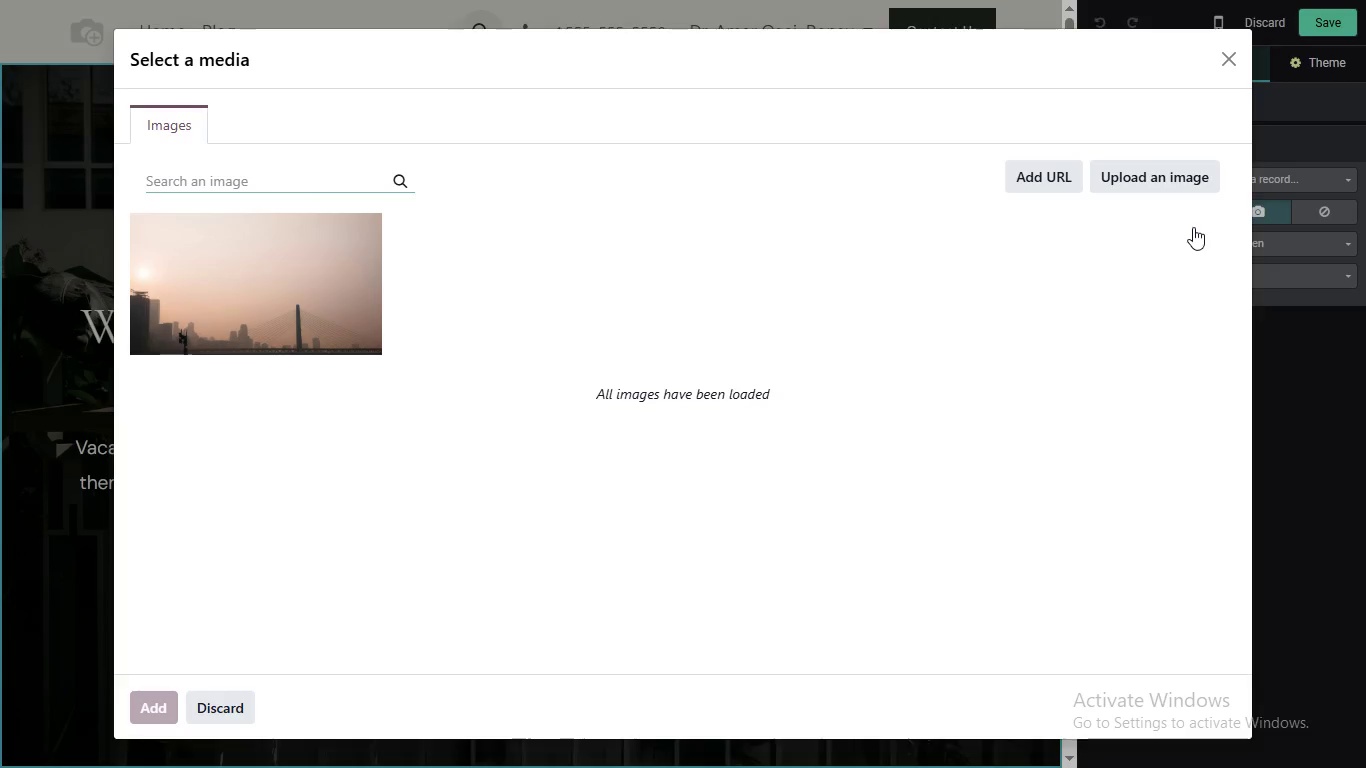 
wait(5.7)
 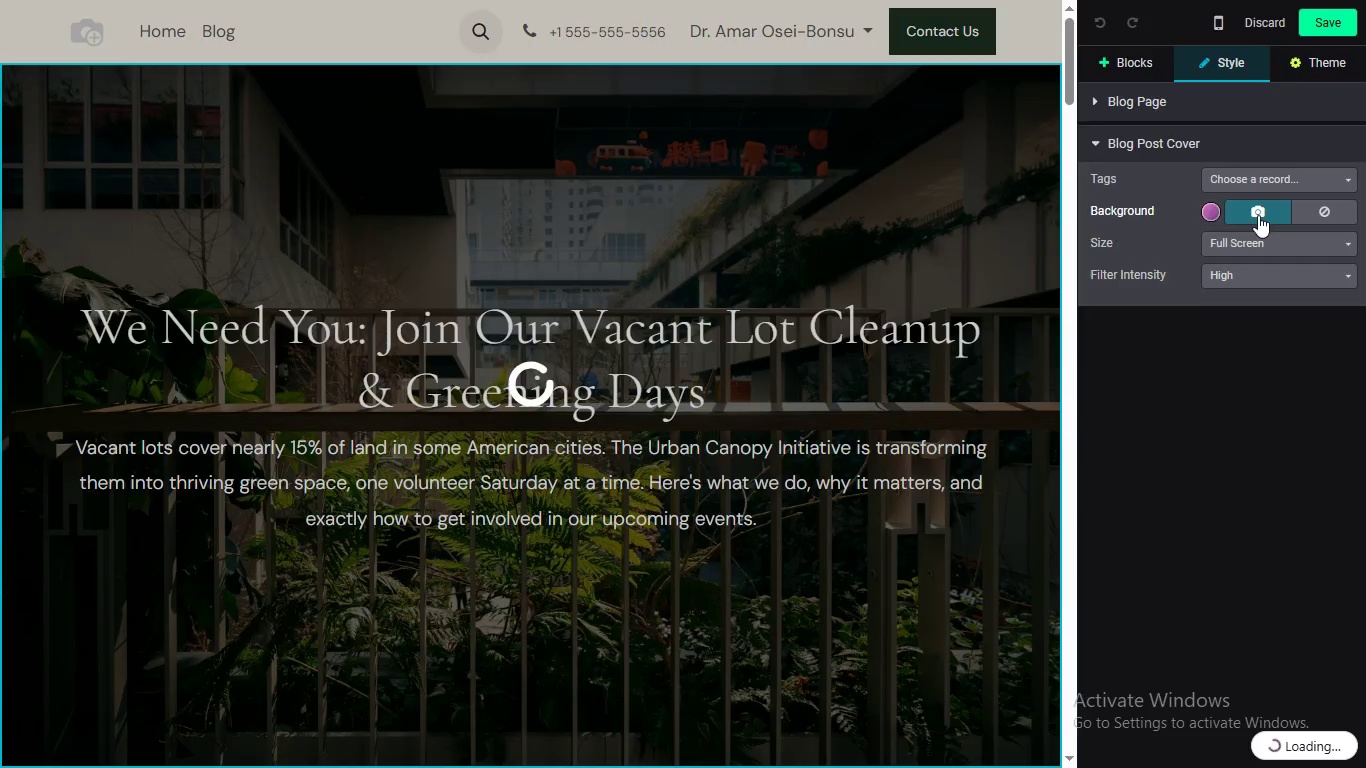 
left_click([1228, 62])
 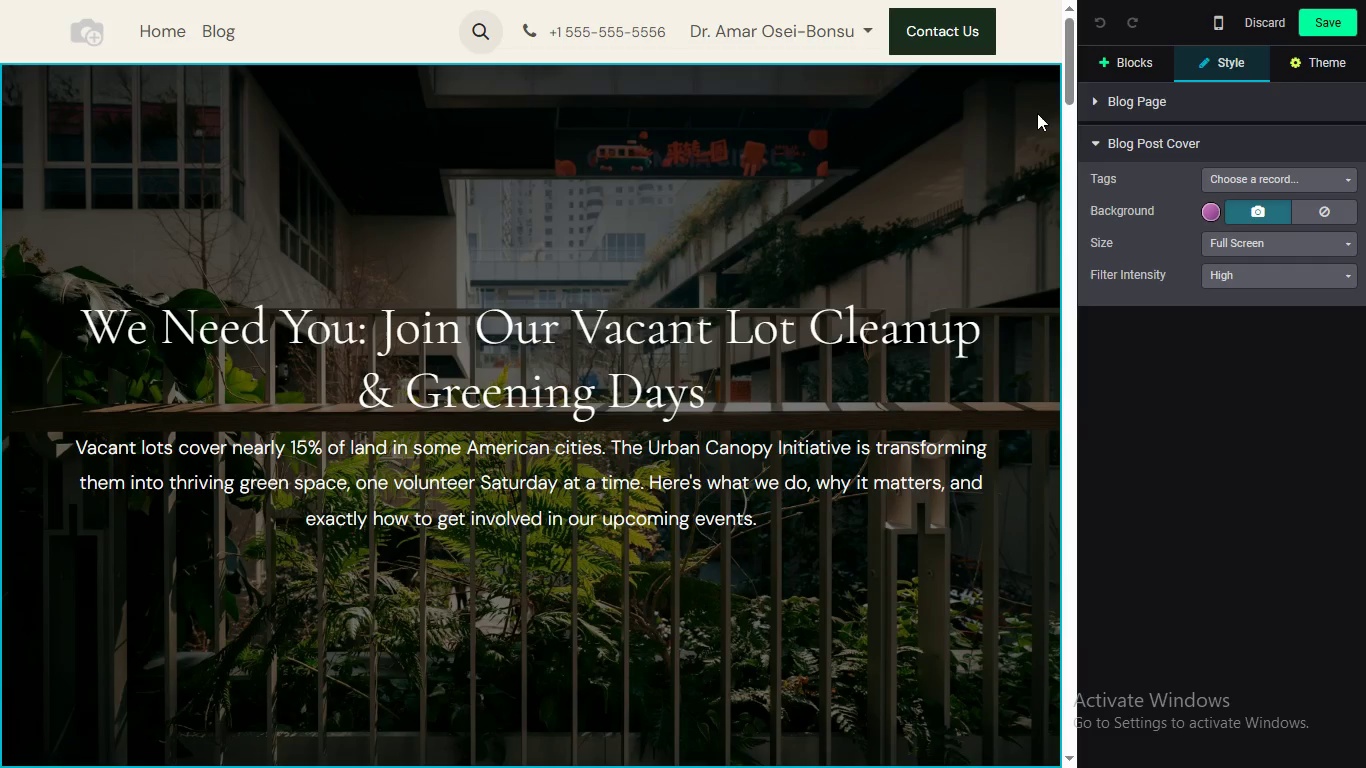 
scroll: coordinate [824, 193], scroll_direction: down, amount: 7.0
 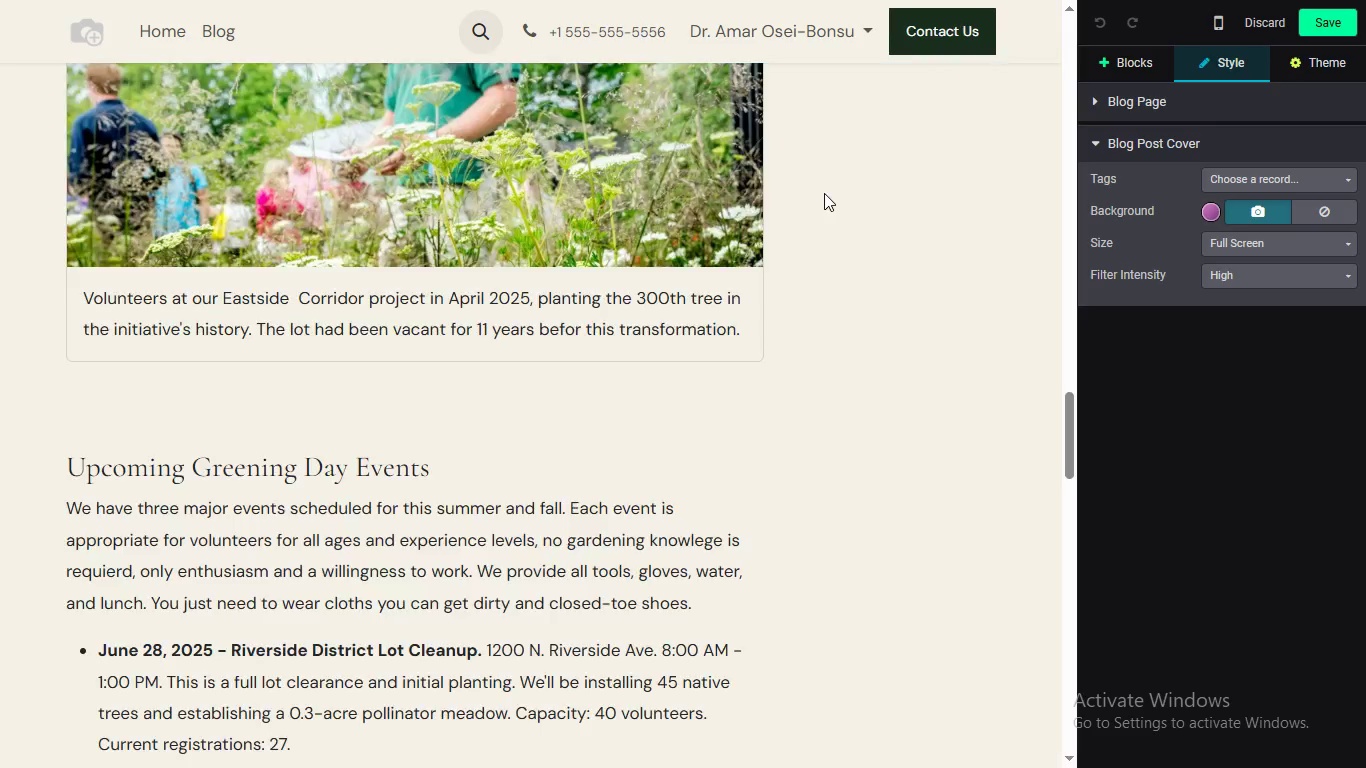 
scroll: coordinate [824, 193], scroll_direction: up, amount: 7.0
 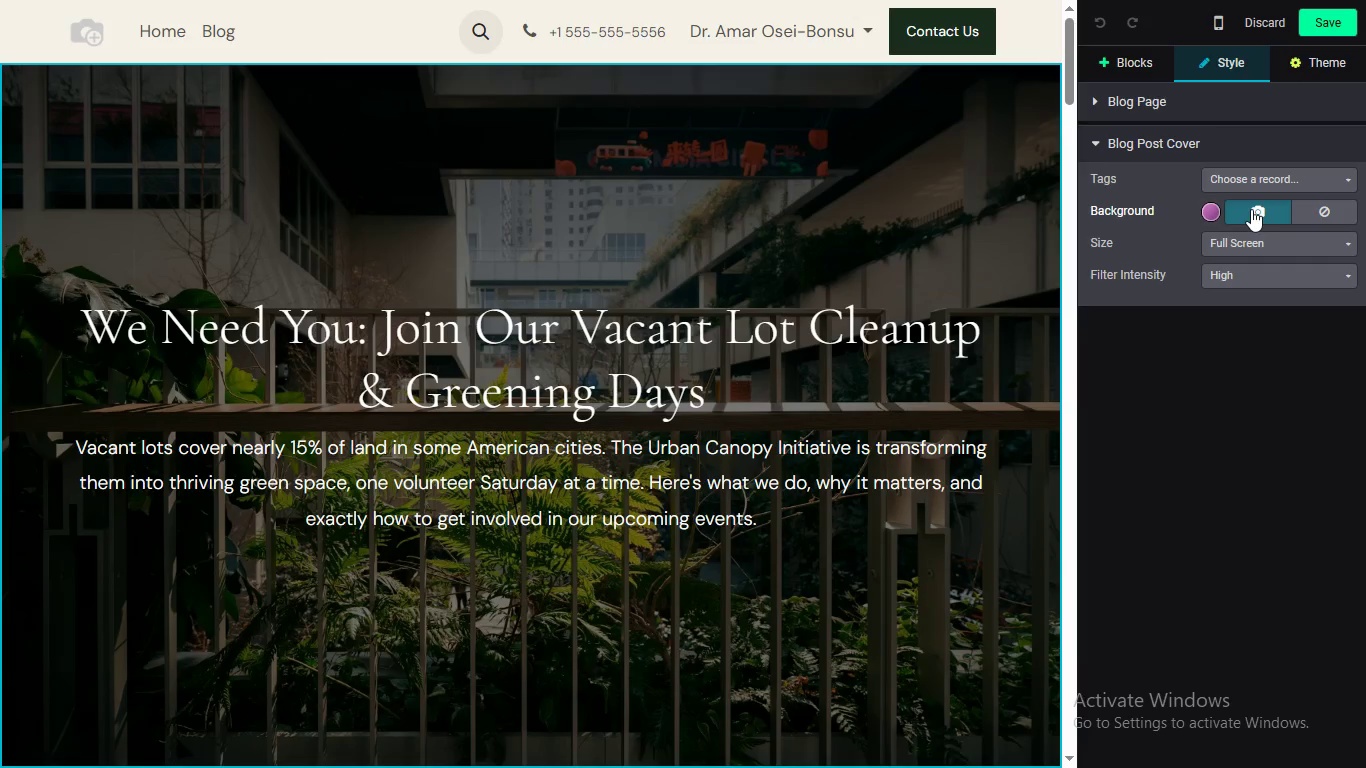 
left_click([1251, 209])
 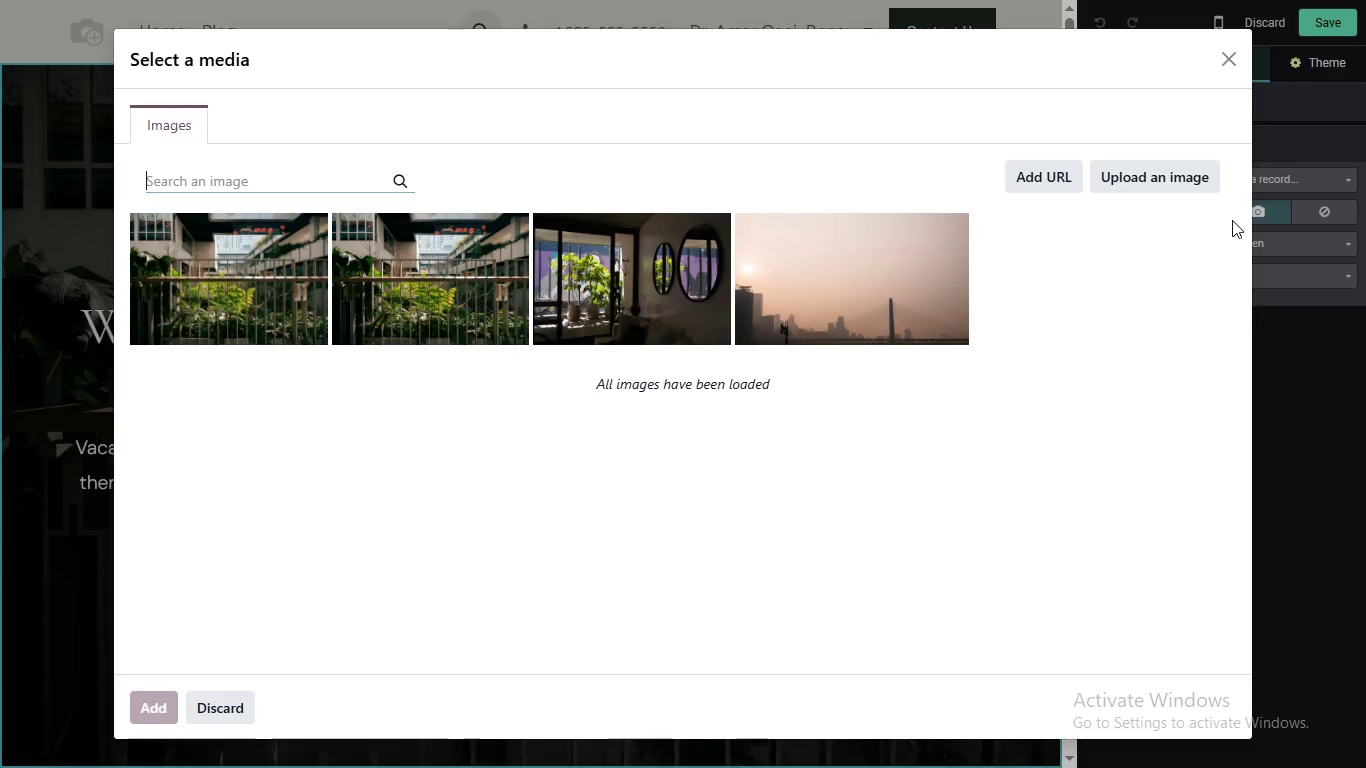 
type(COMMUNITY GARDEN VOLUNTEERS)
 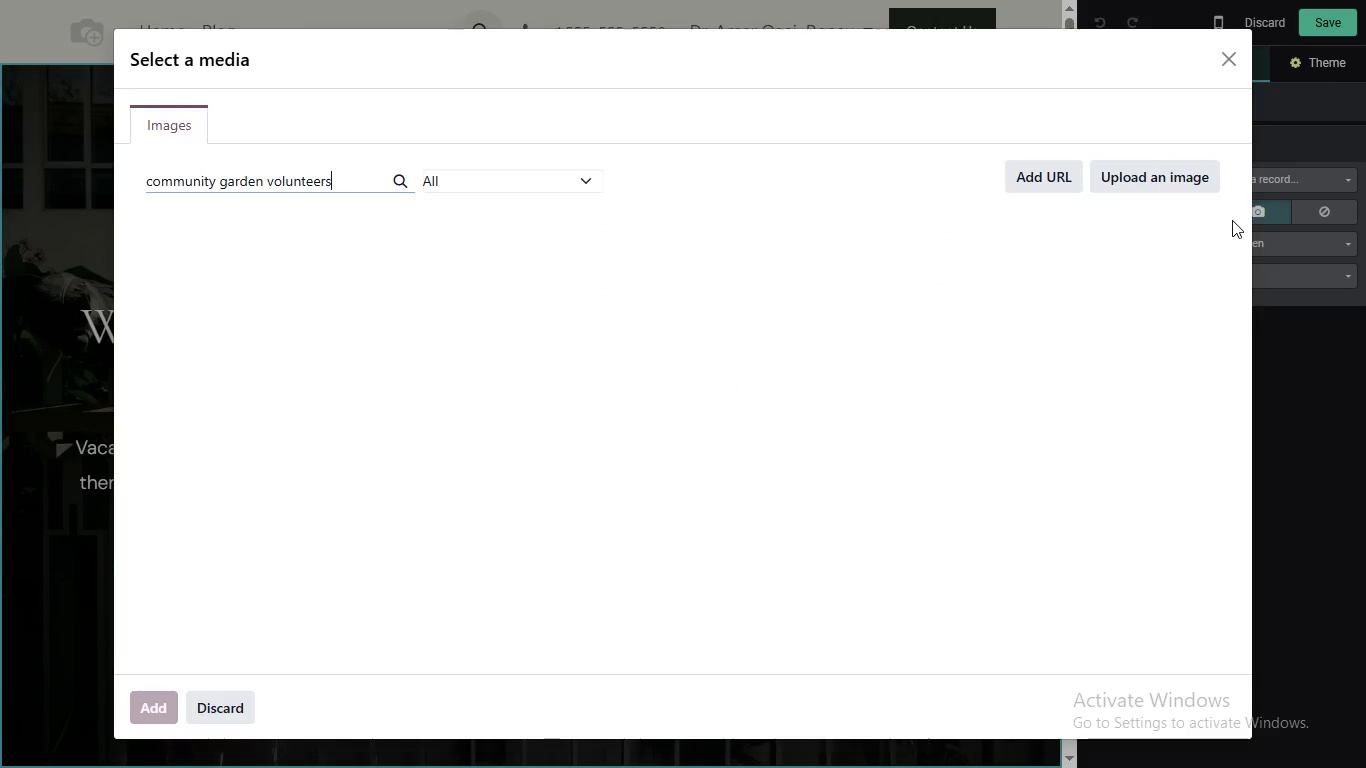 
key(Enter)
 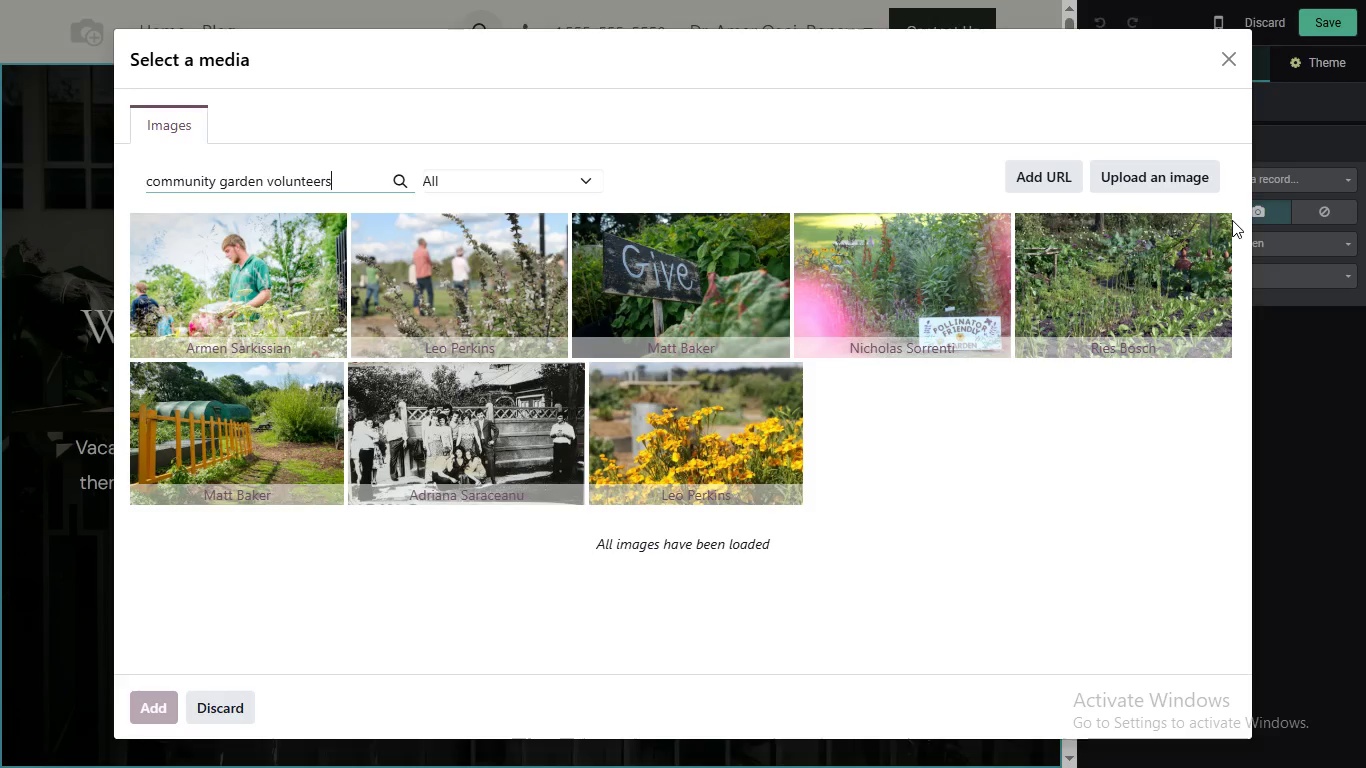 
wait(14.03)
 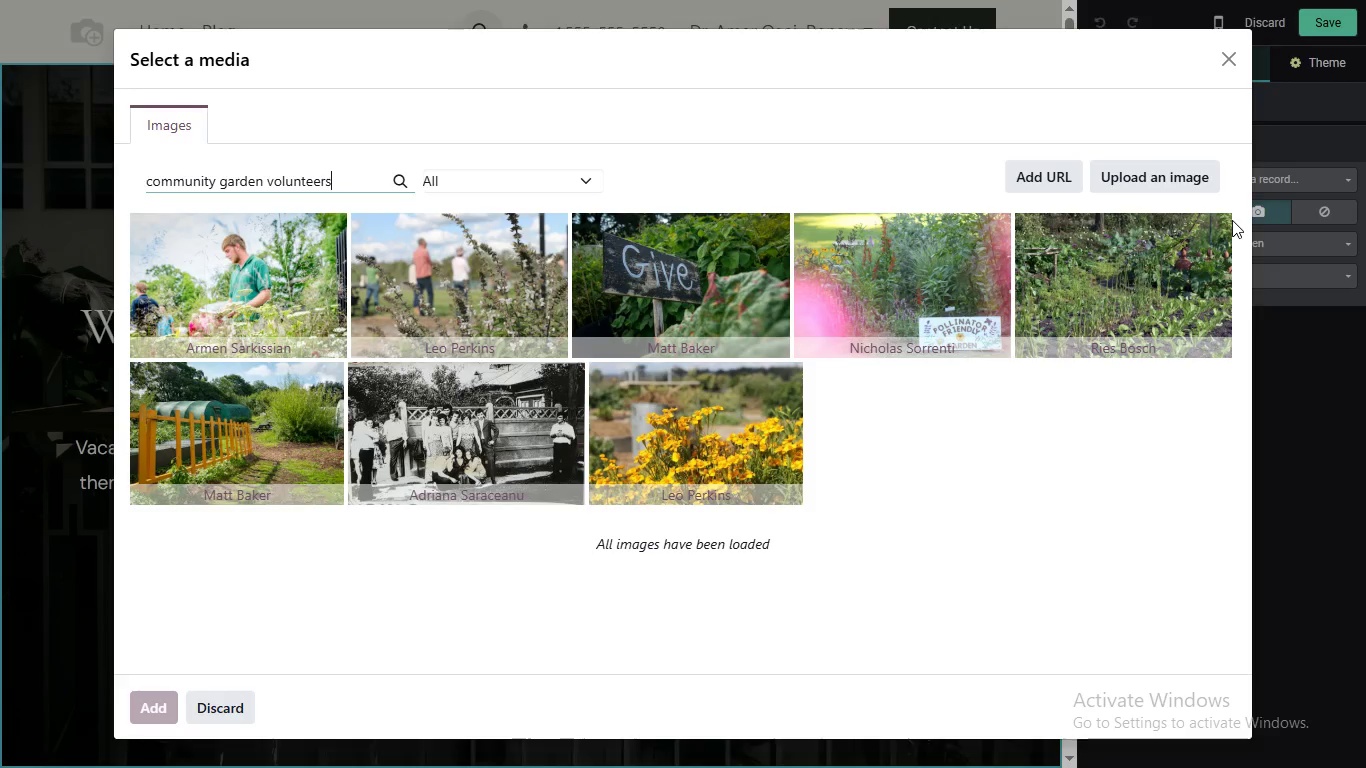 
scroll: coordinate [548, 305], scroll_direction: down, amount: 4.0
 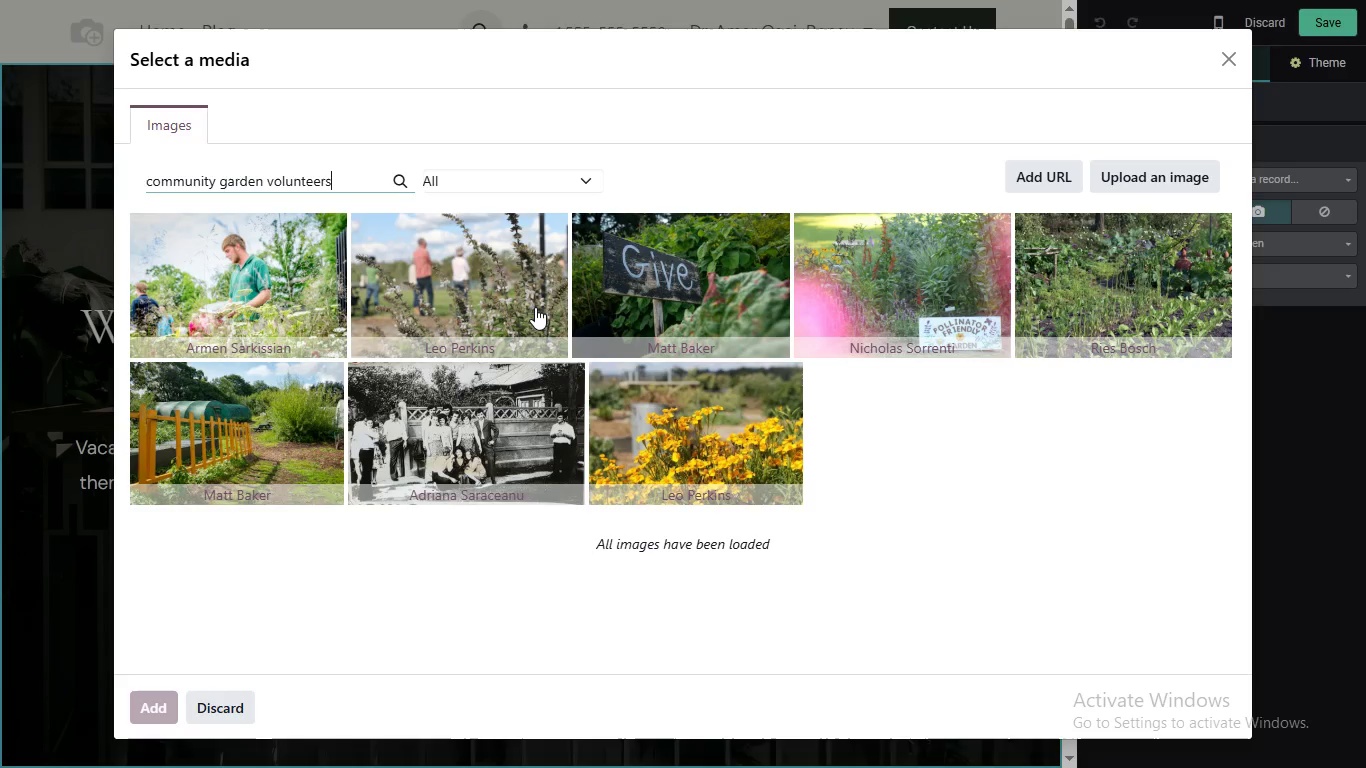 
scroll: coordinate [535, 307], scroll_direction: up, amount: 3.0
 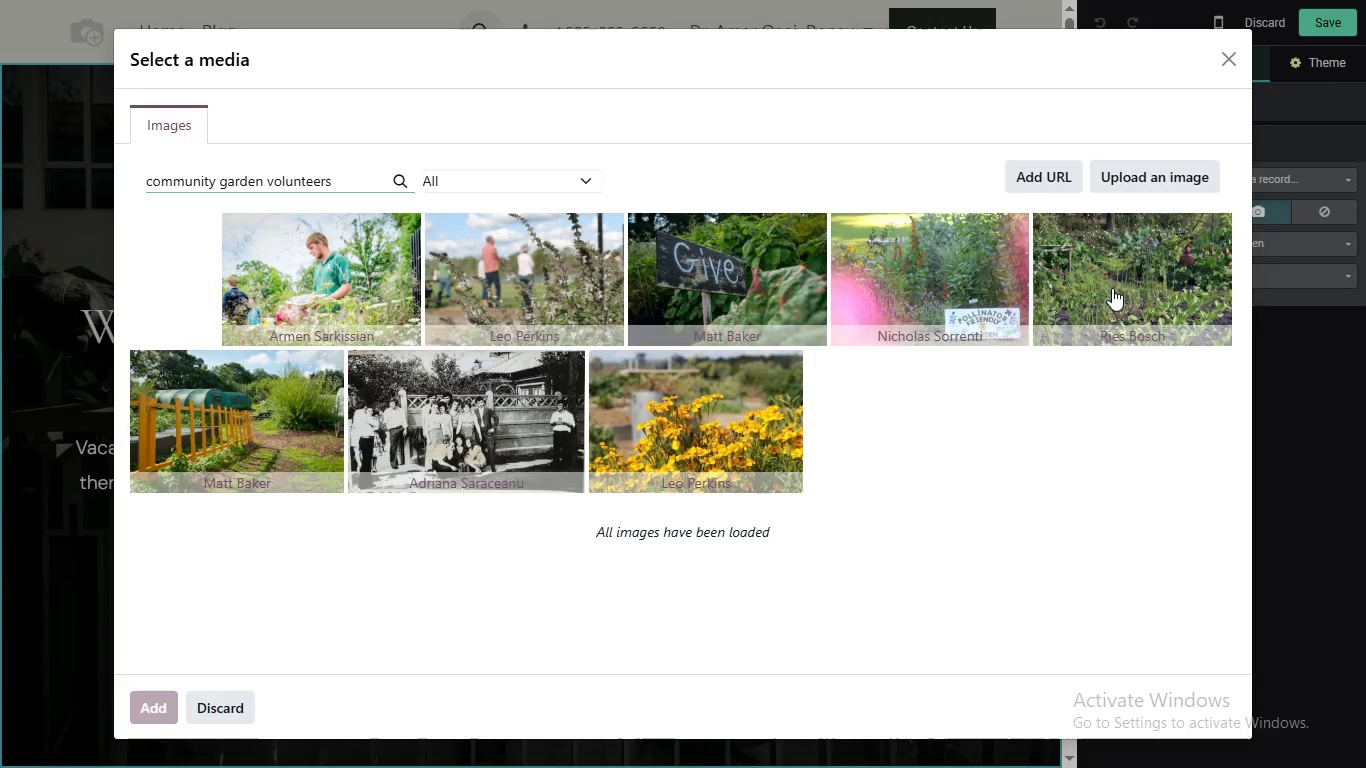 
wait(9.19)
 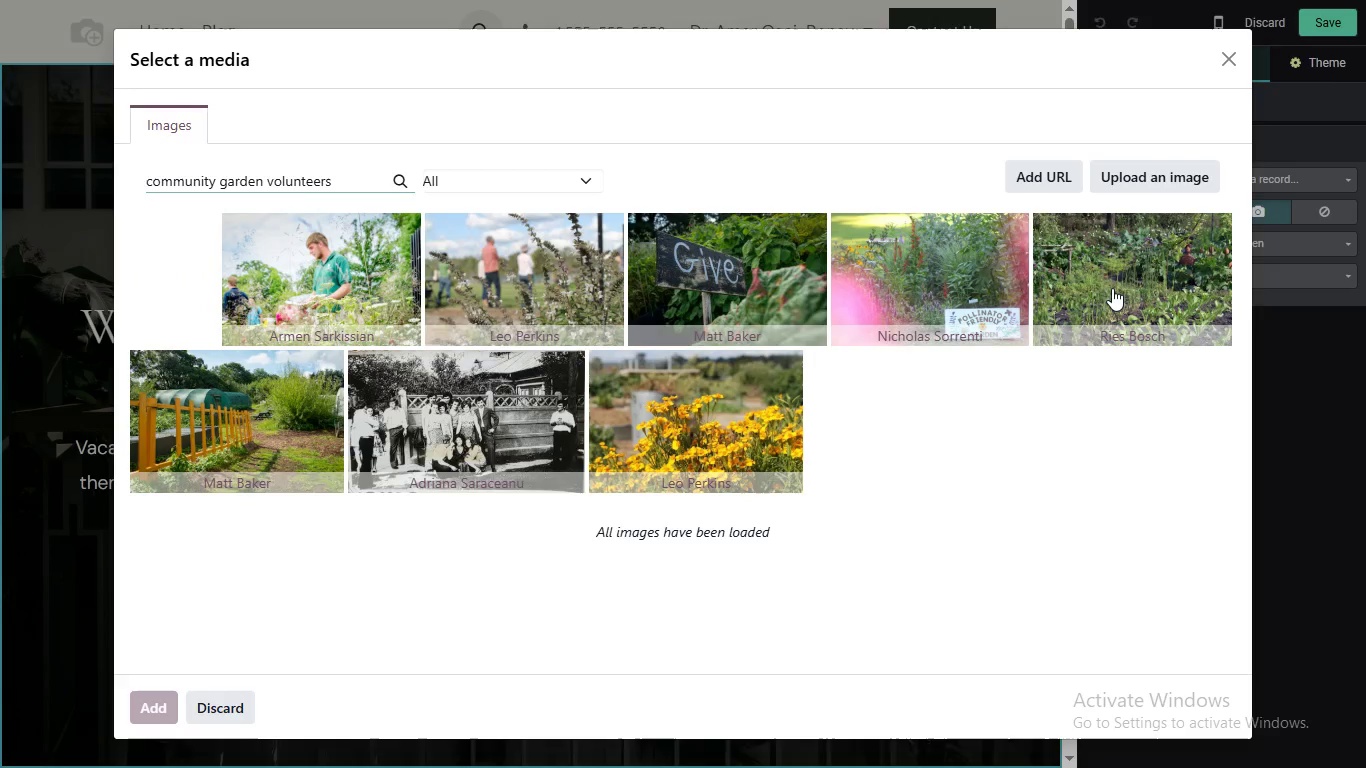 
scroll: coordinate [700, 318], scroll_direction: down, amount: 8.0
 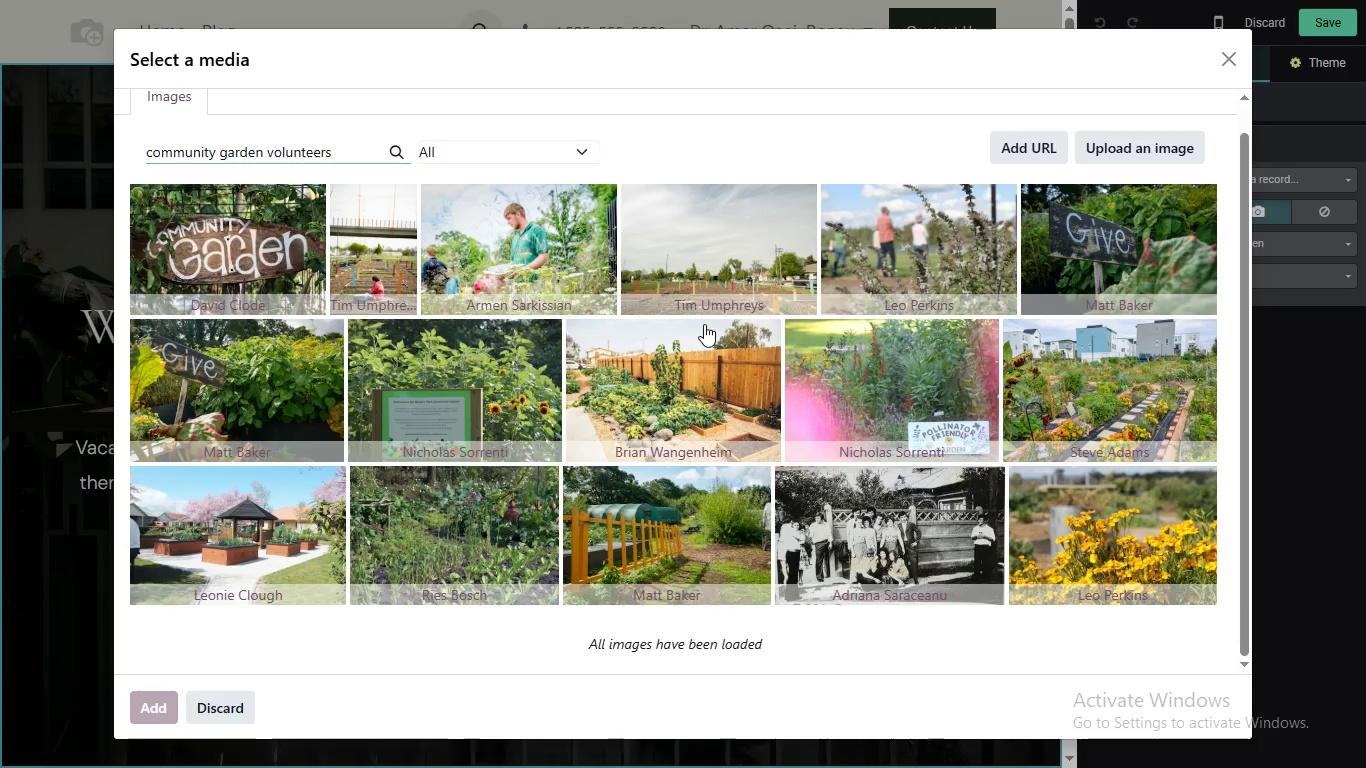 
wait(8.01)
 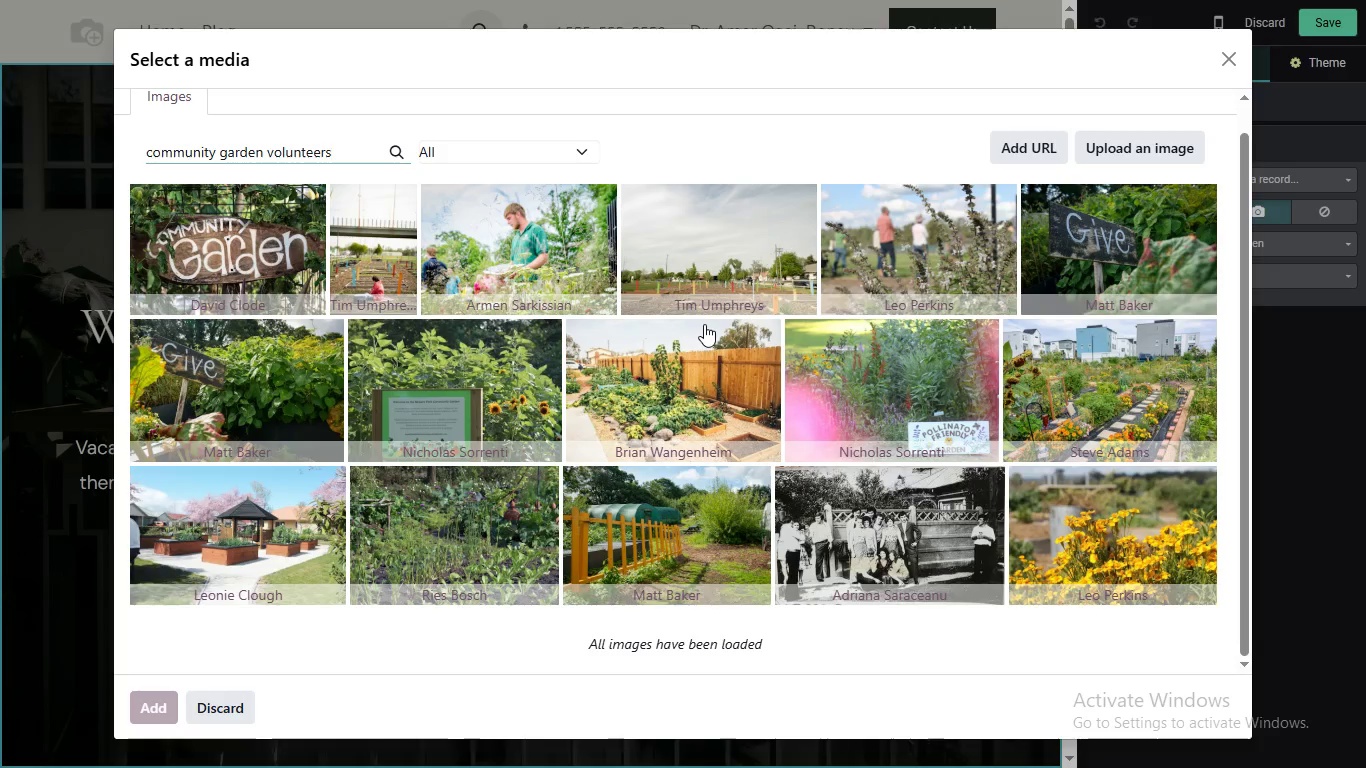 
scroll: coordinate [702, 339], scroll_direction: up, amount: 2.0
 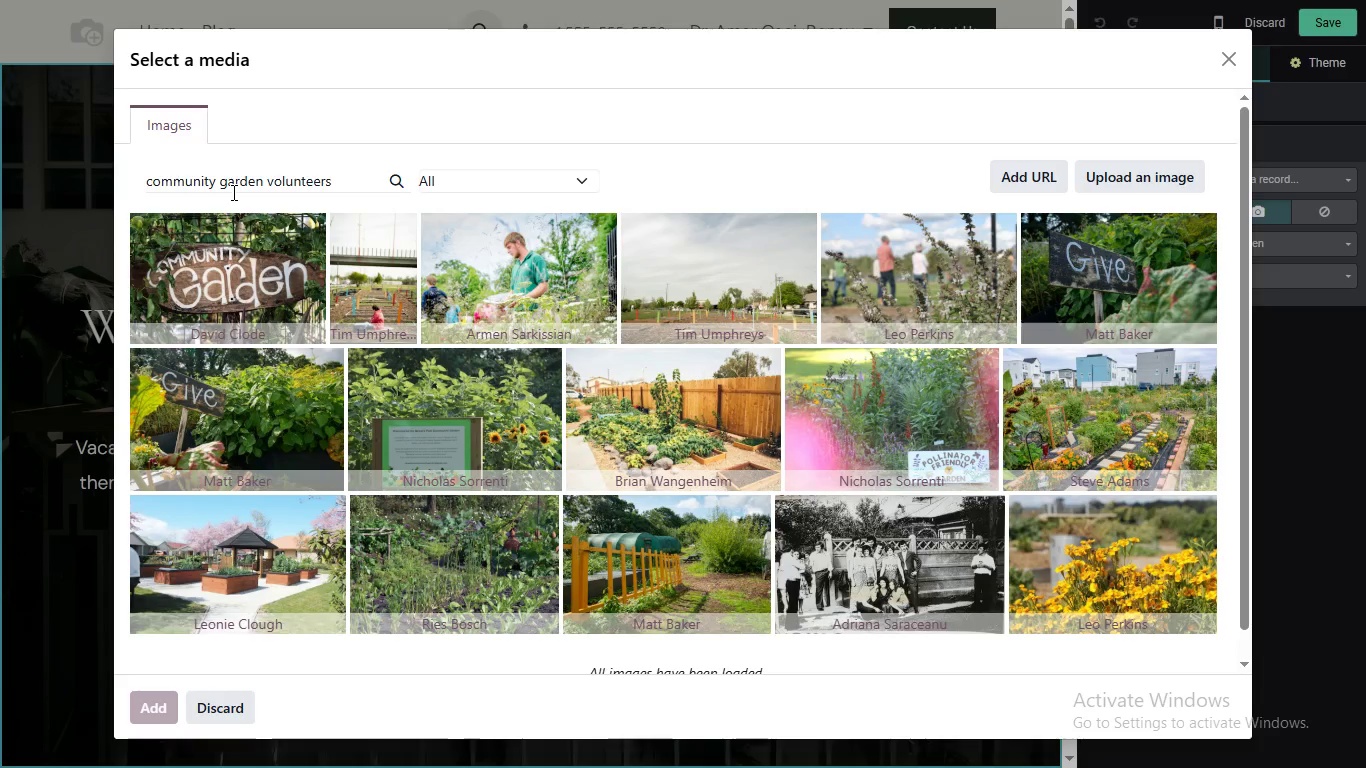 
double_click([232, 192])
 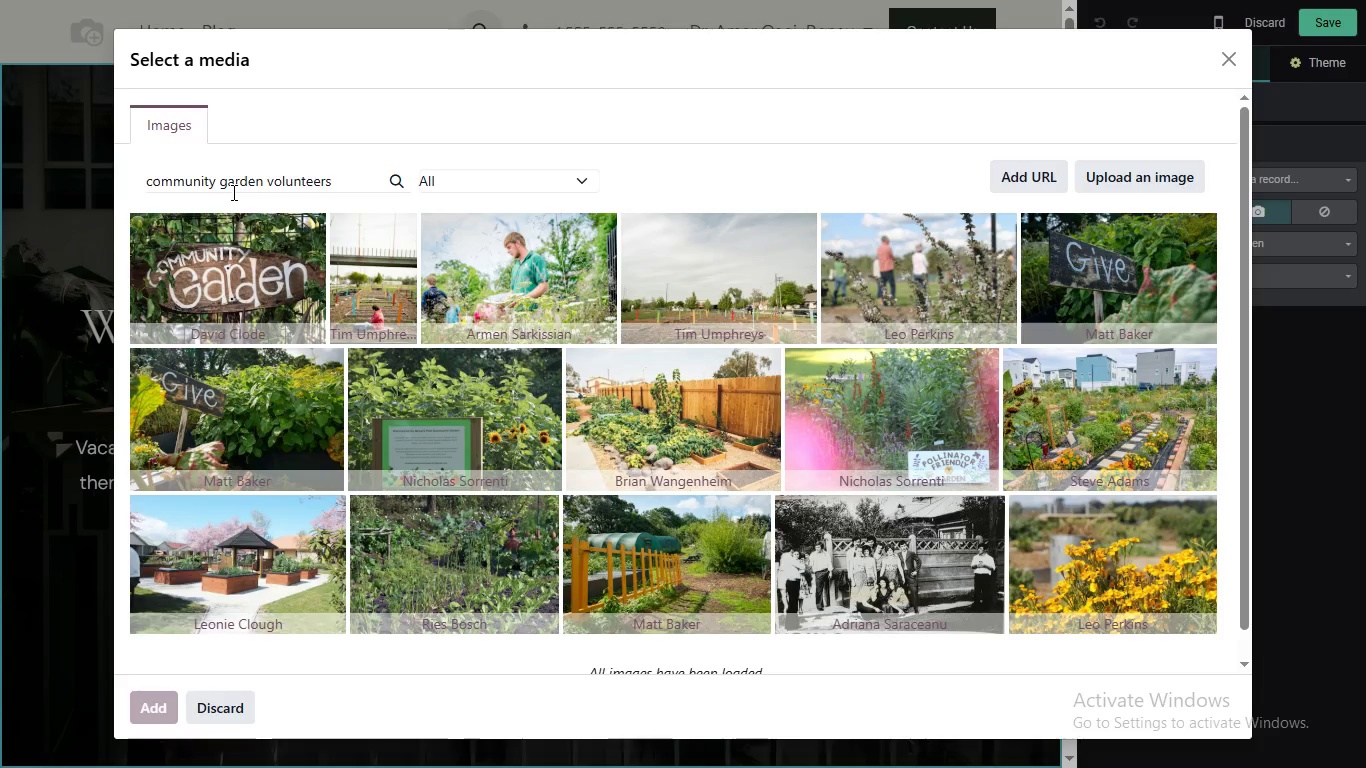 
triple_click([232, 192])
 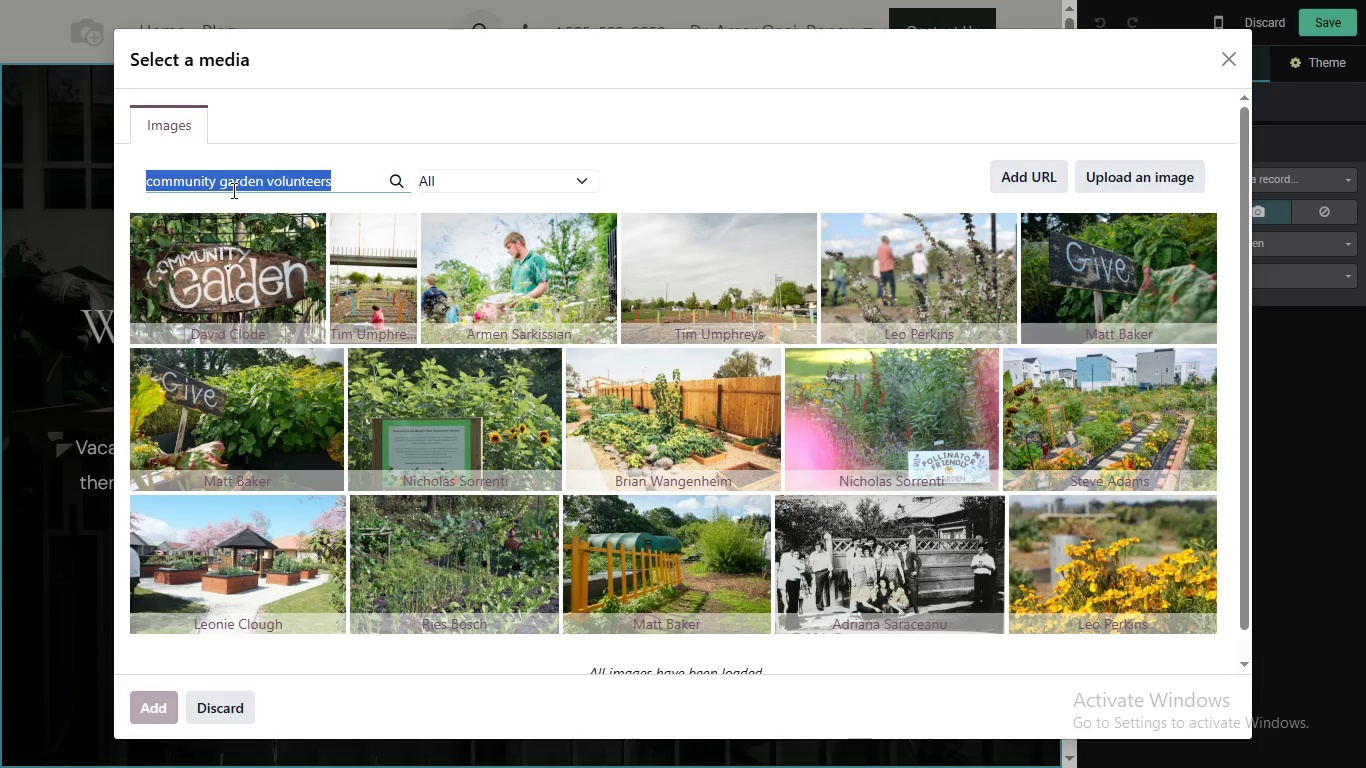 
triple_click([232, 190])
 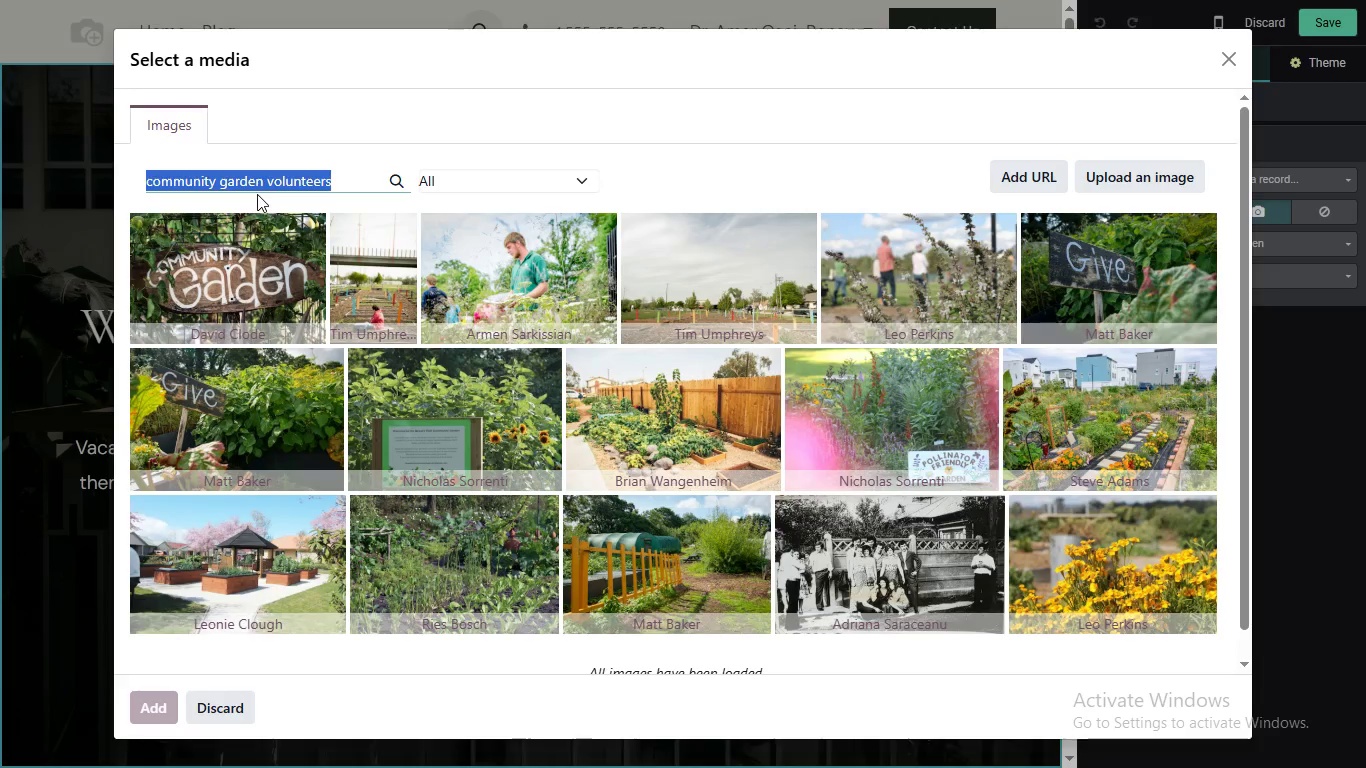 
type(PEOPE PLANTING T)
key(Backspace)
key(Backspace)
key(Backspace)
key(Backspace)
type(NGTREES)
 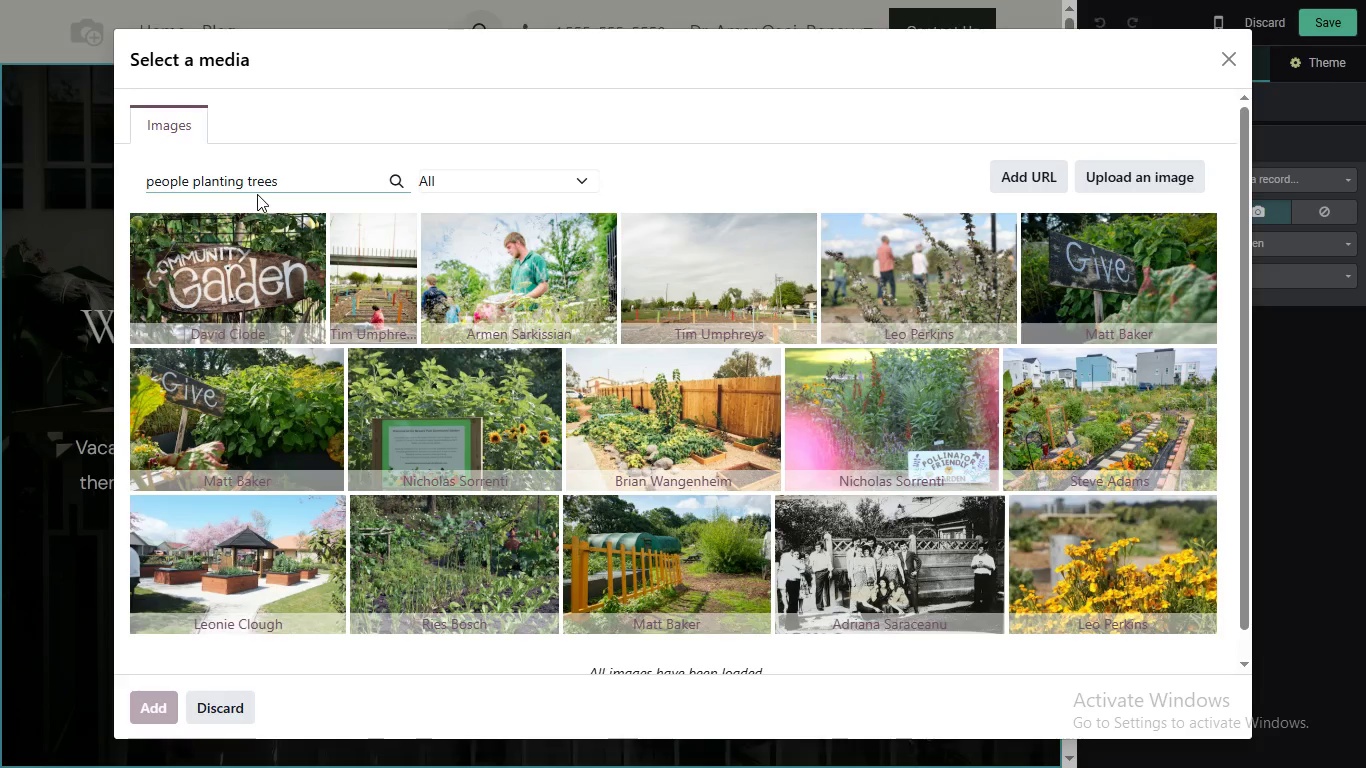 
key(Enter)
 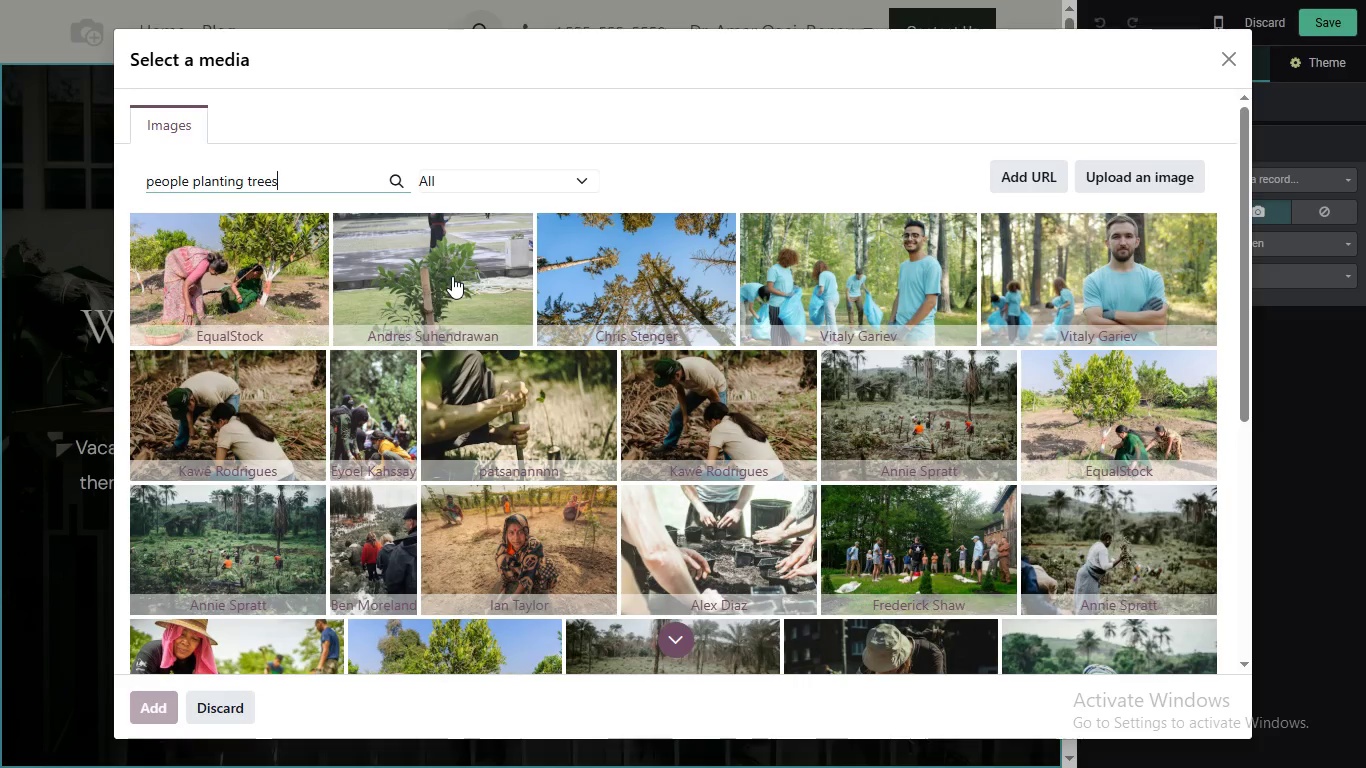 
wait(22.77)
 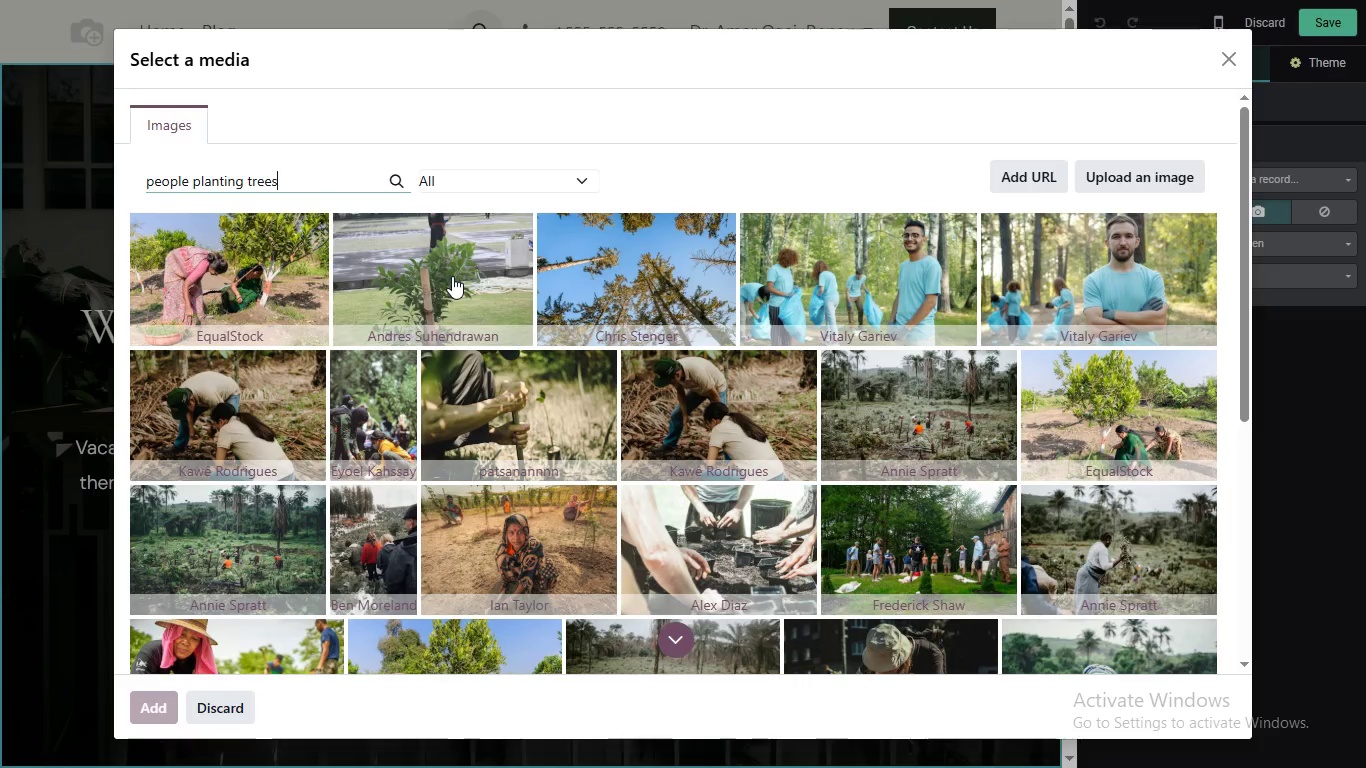 
scroll: coordinate [860, 436], scroll_direction: down, amount: 1.0
 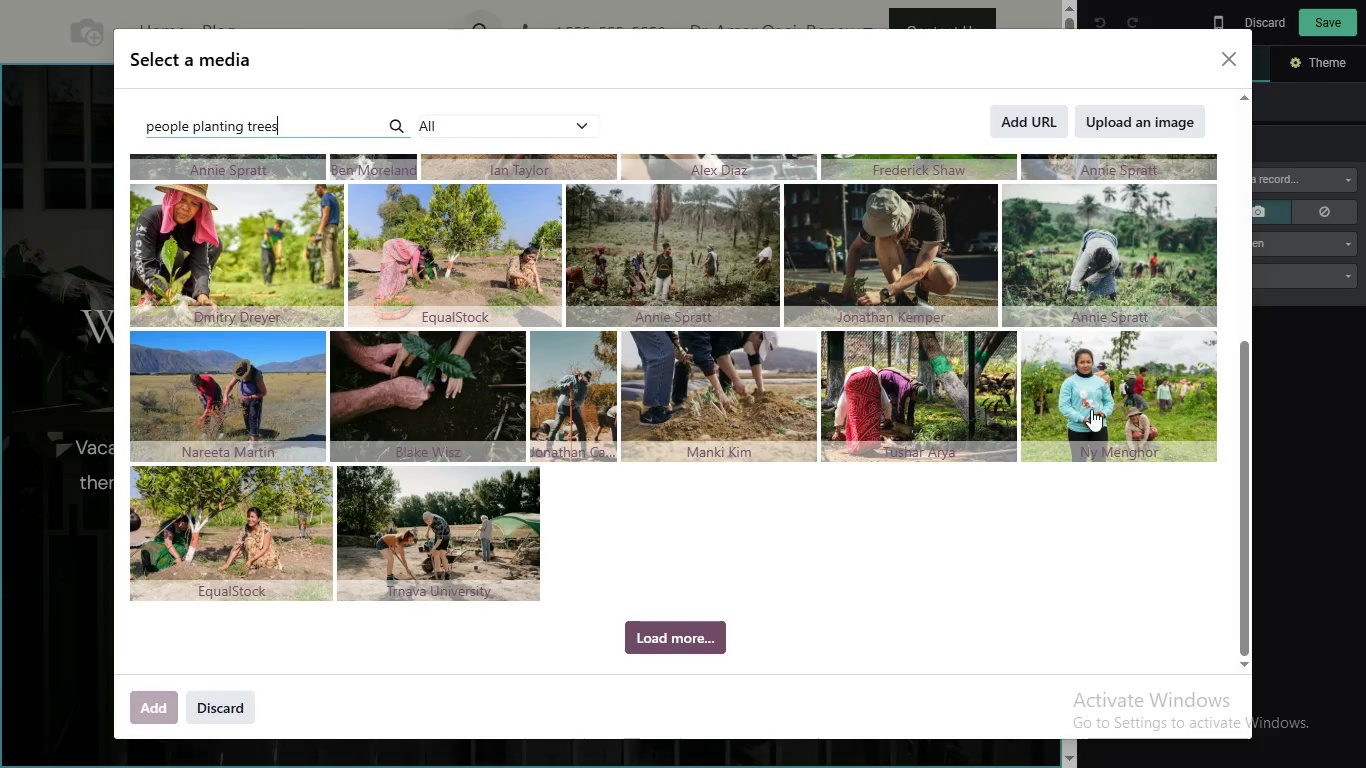 
left_click([1118, 397])
 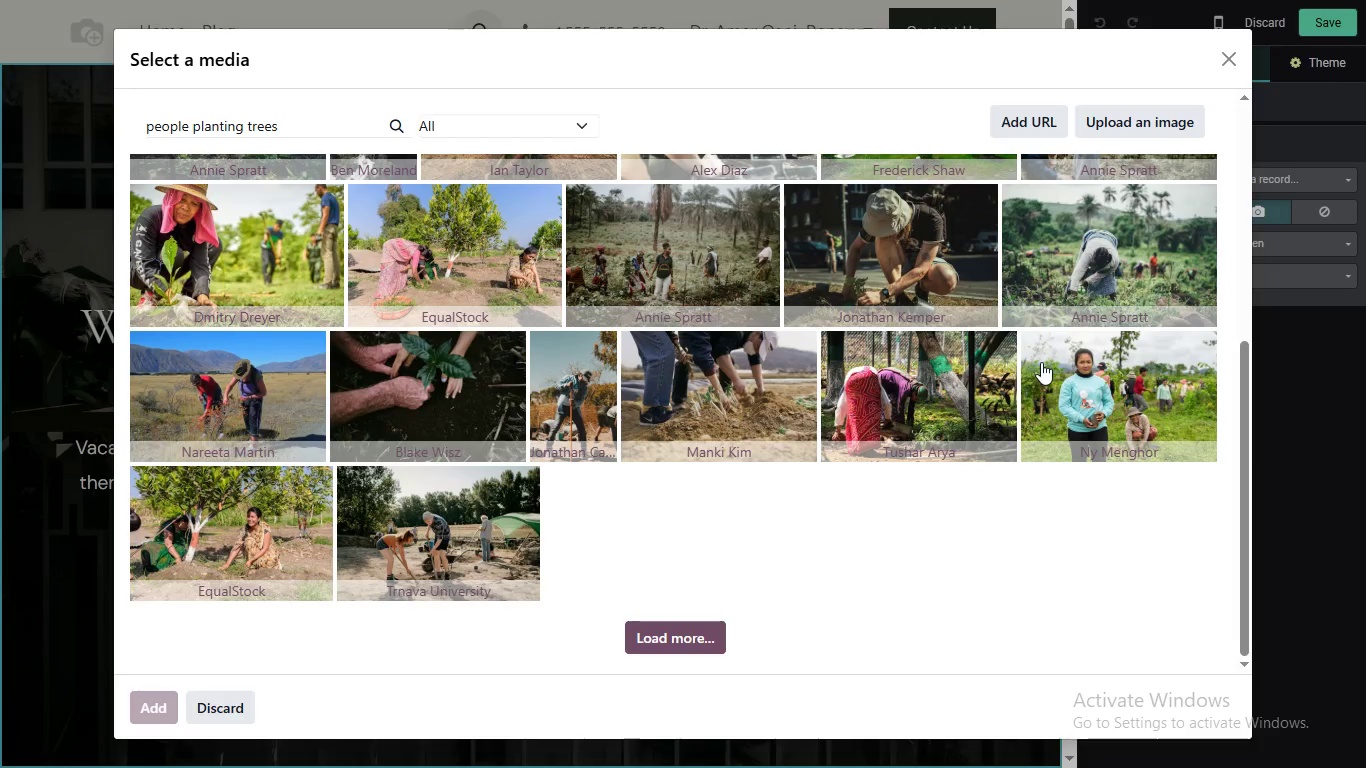 
wait(21.34)
 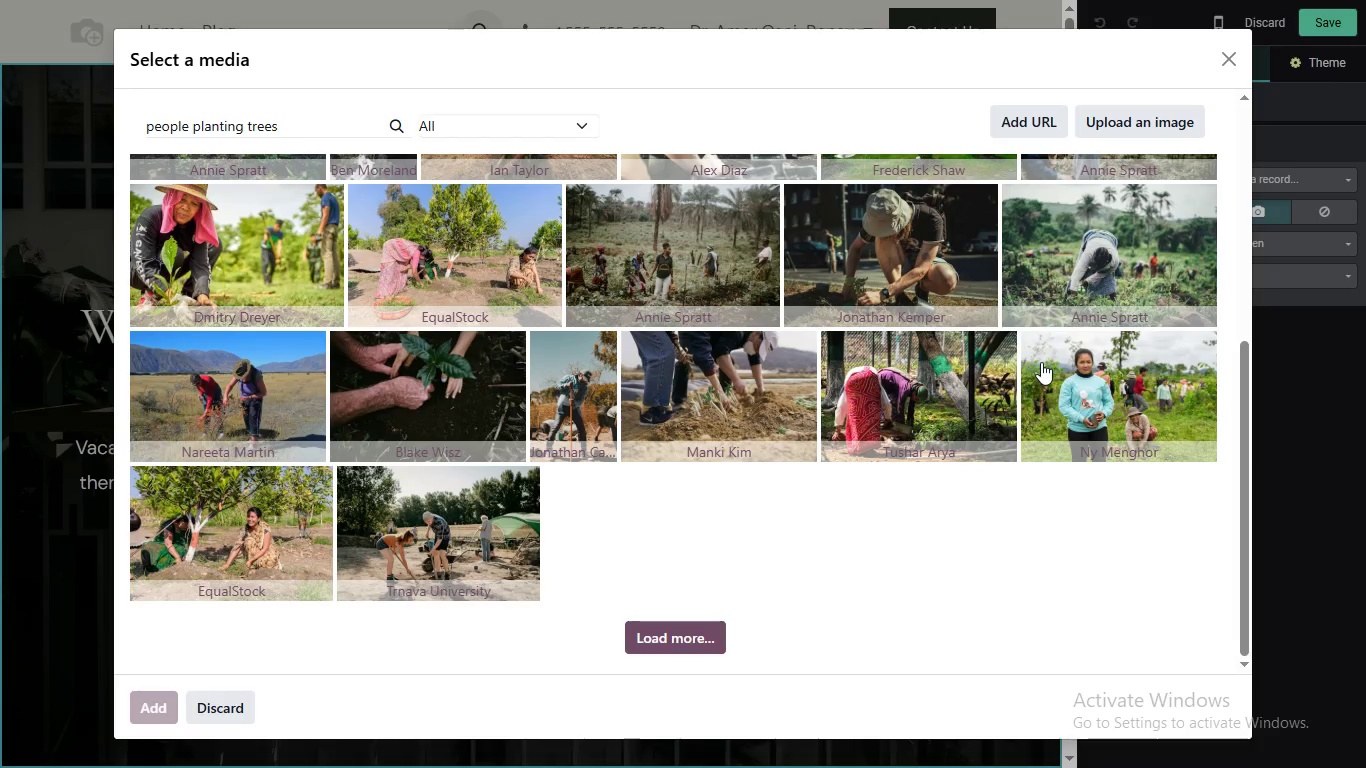 
left_click([1323, 19])
 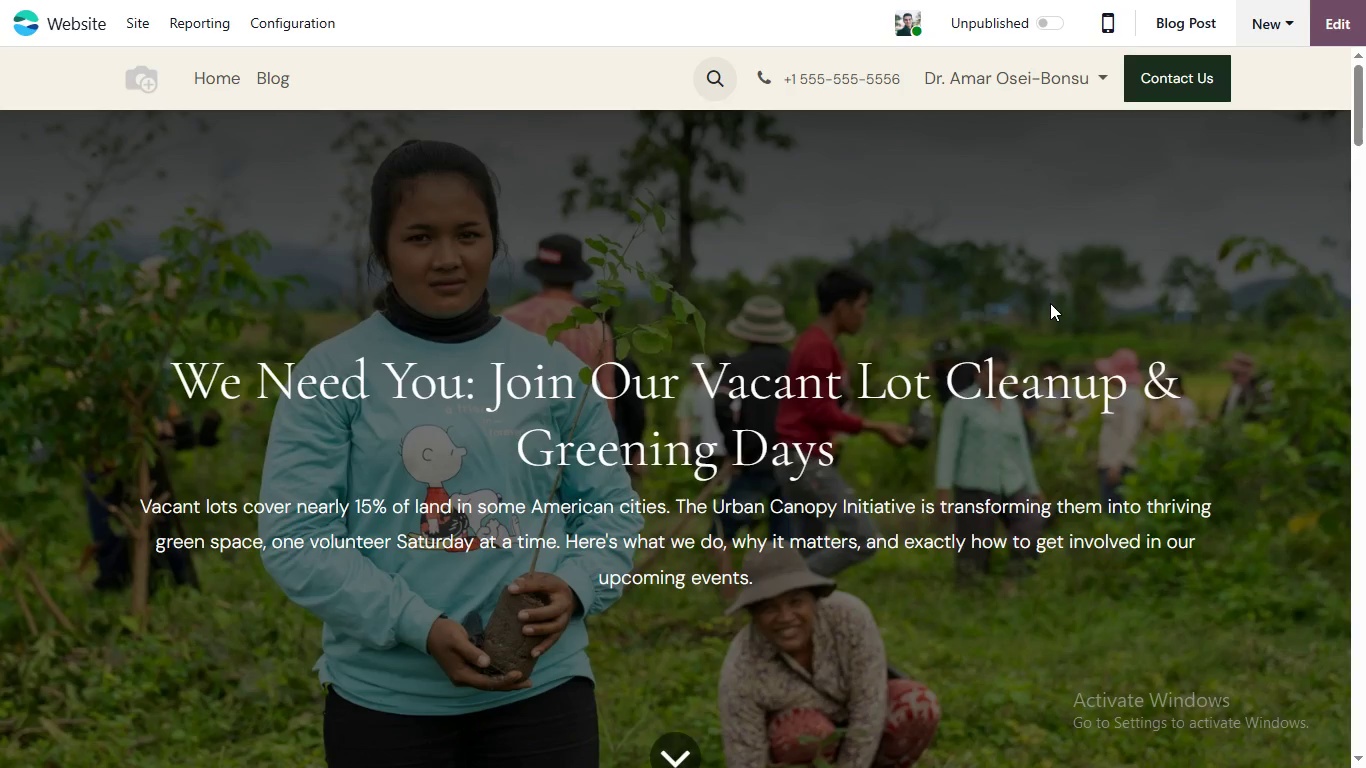 
wait(15.22)
 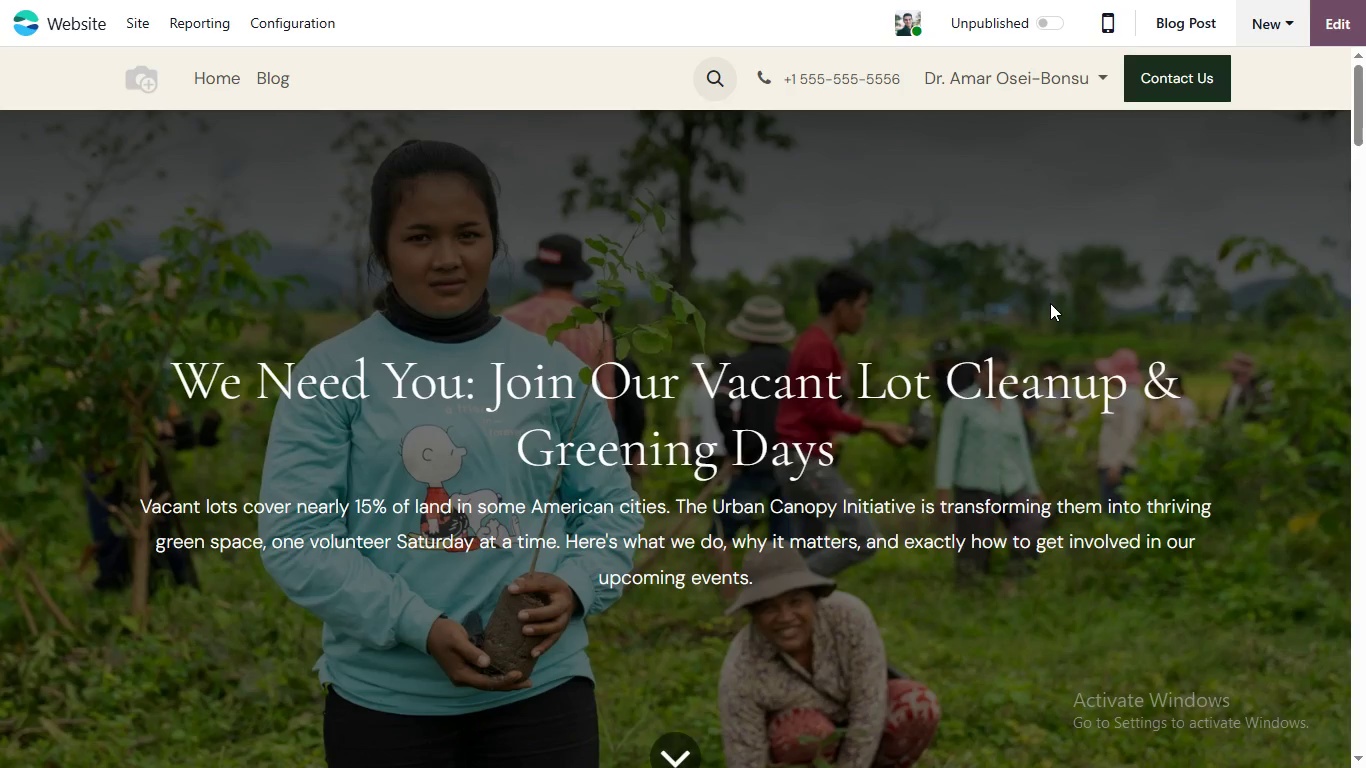 
left_click([149, 81])
 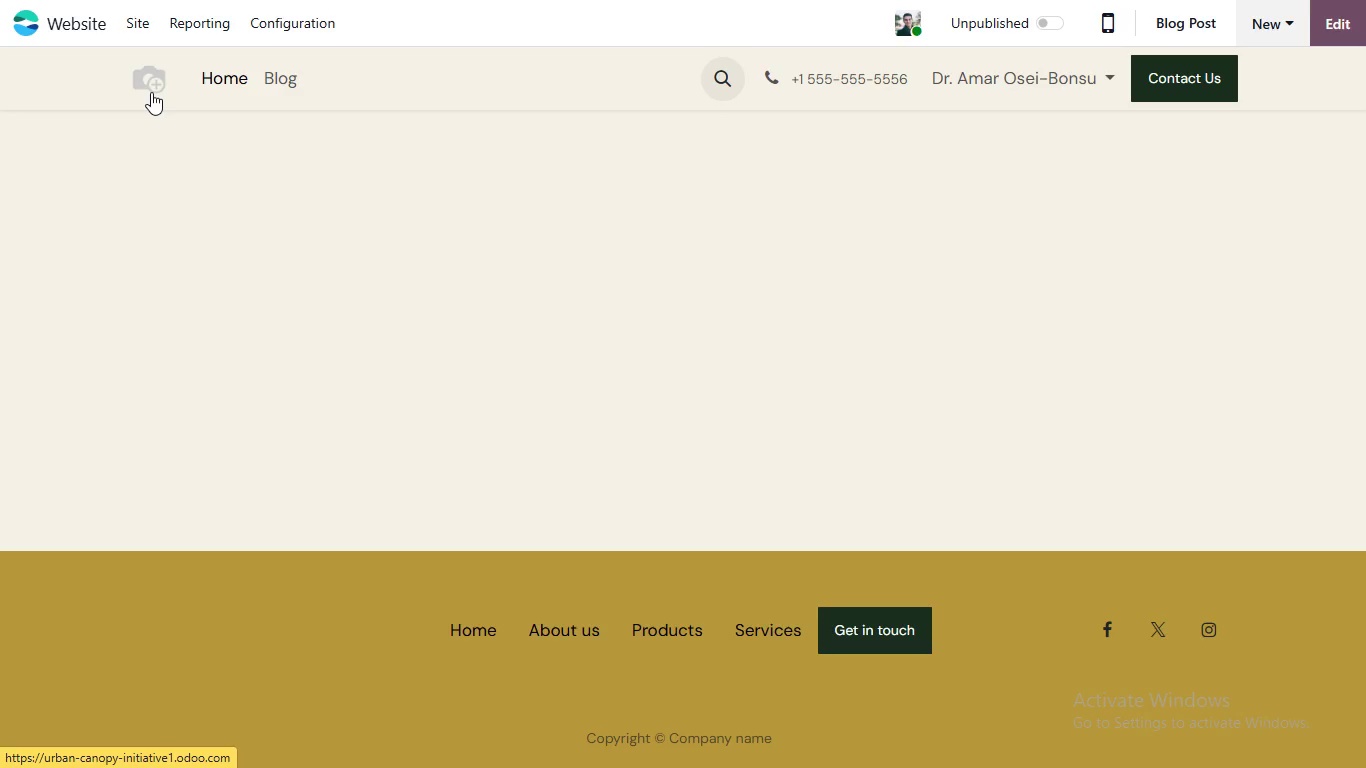 
left_click([287, 86])
 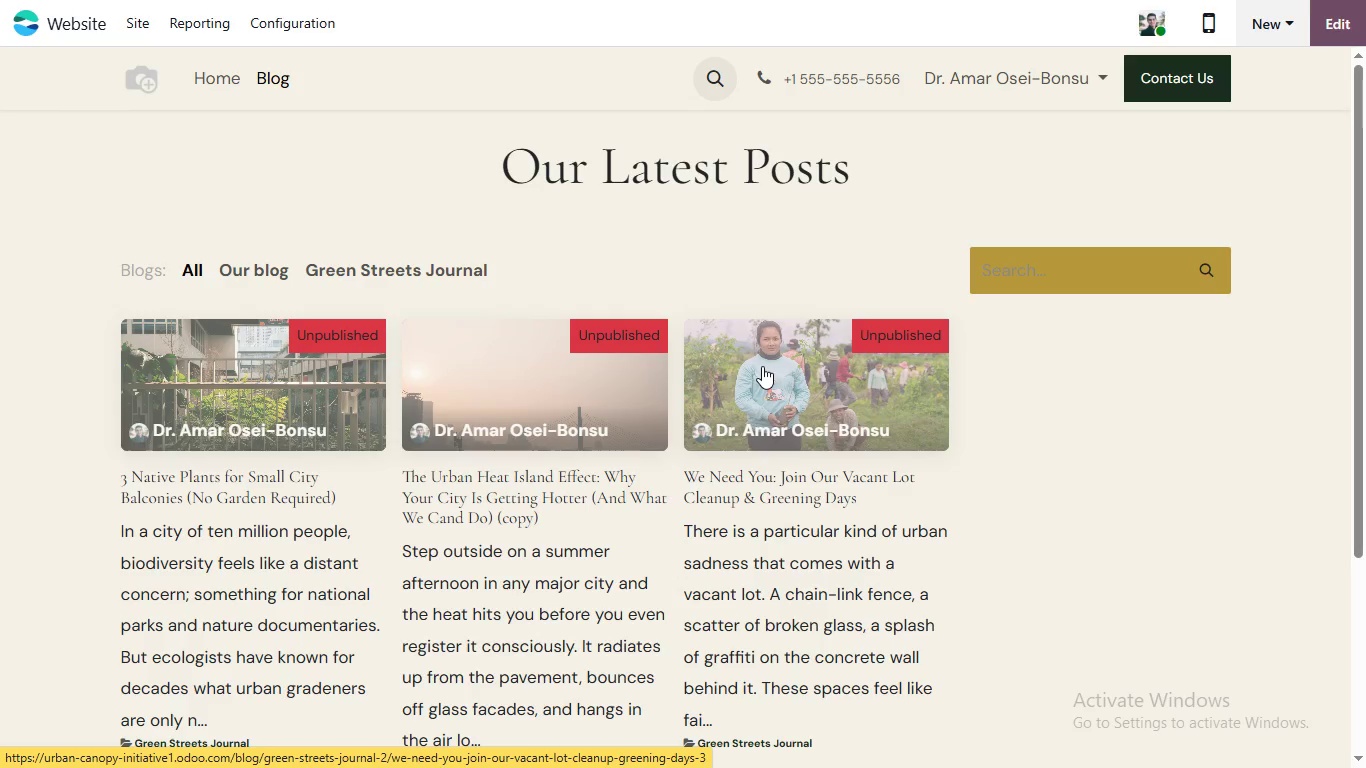 
wait(31.71)
 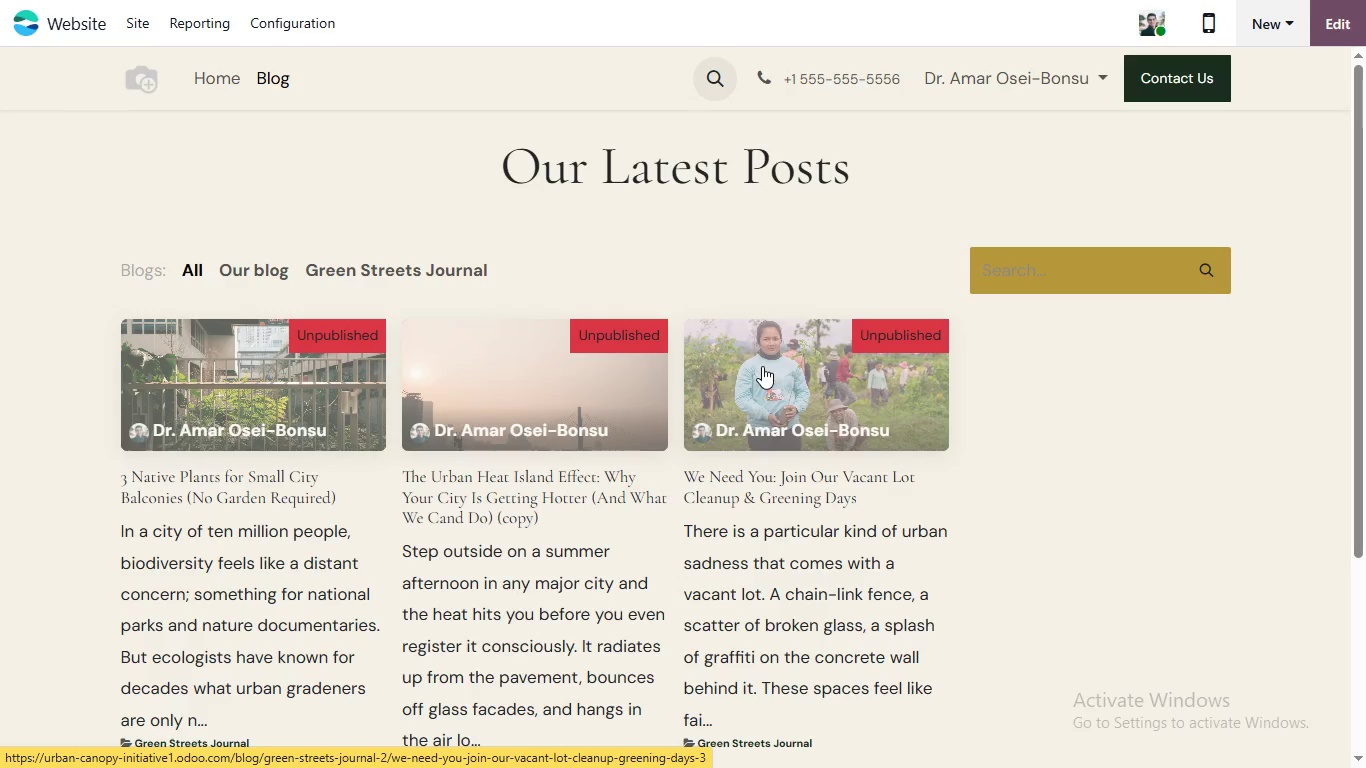 
mouse_move([548, 368])
 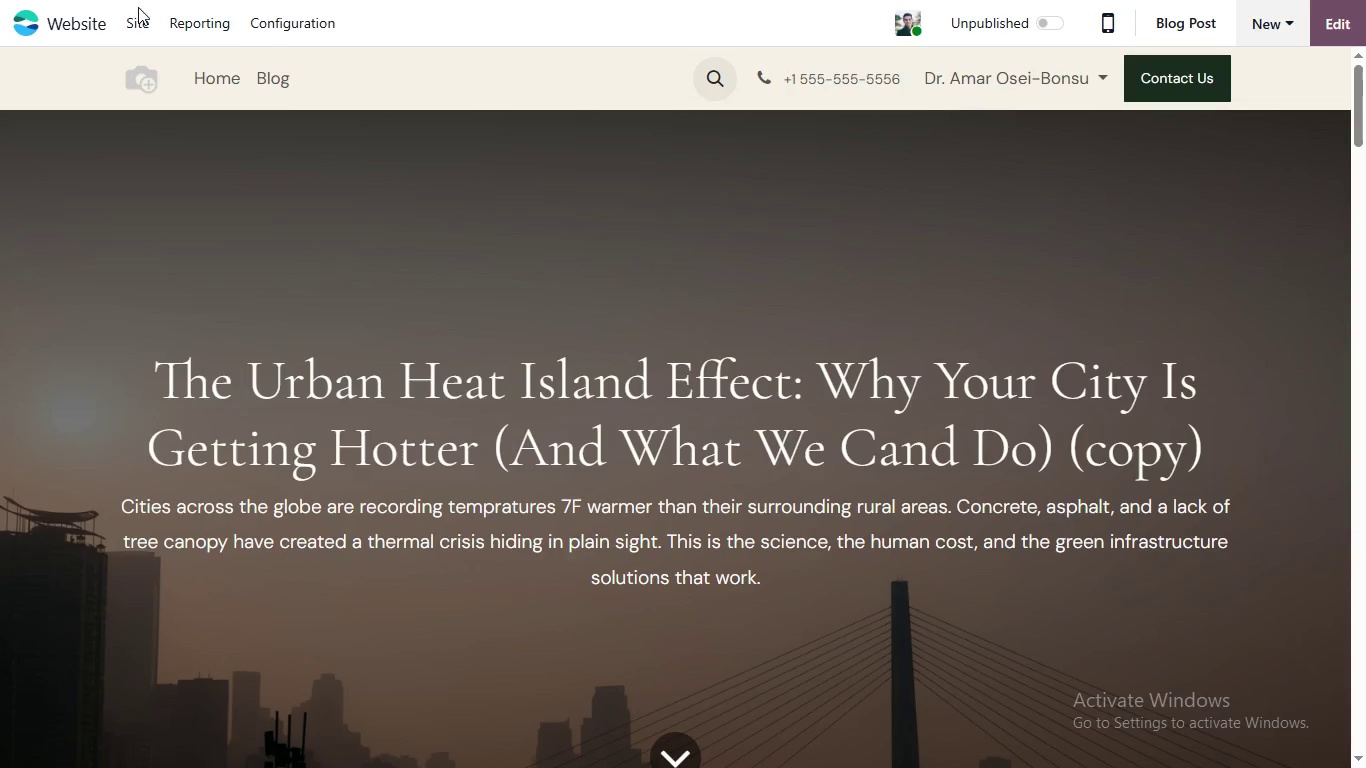 
left_click([125, 22])
 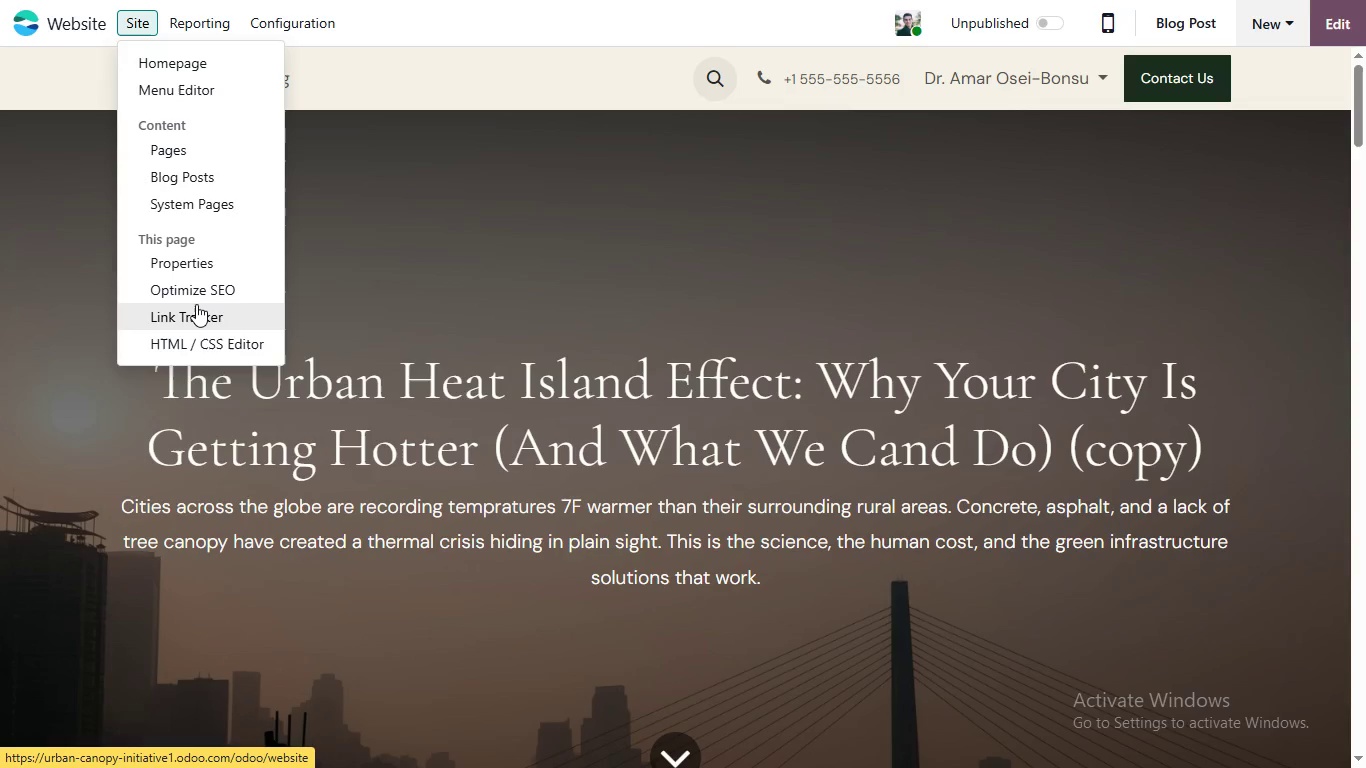 
left_click_drag(start_coordinate=[196, 304], to_coordinate=[192, 286])
 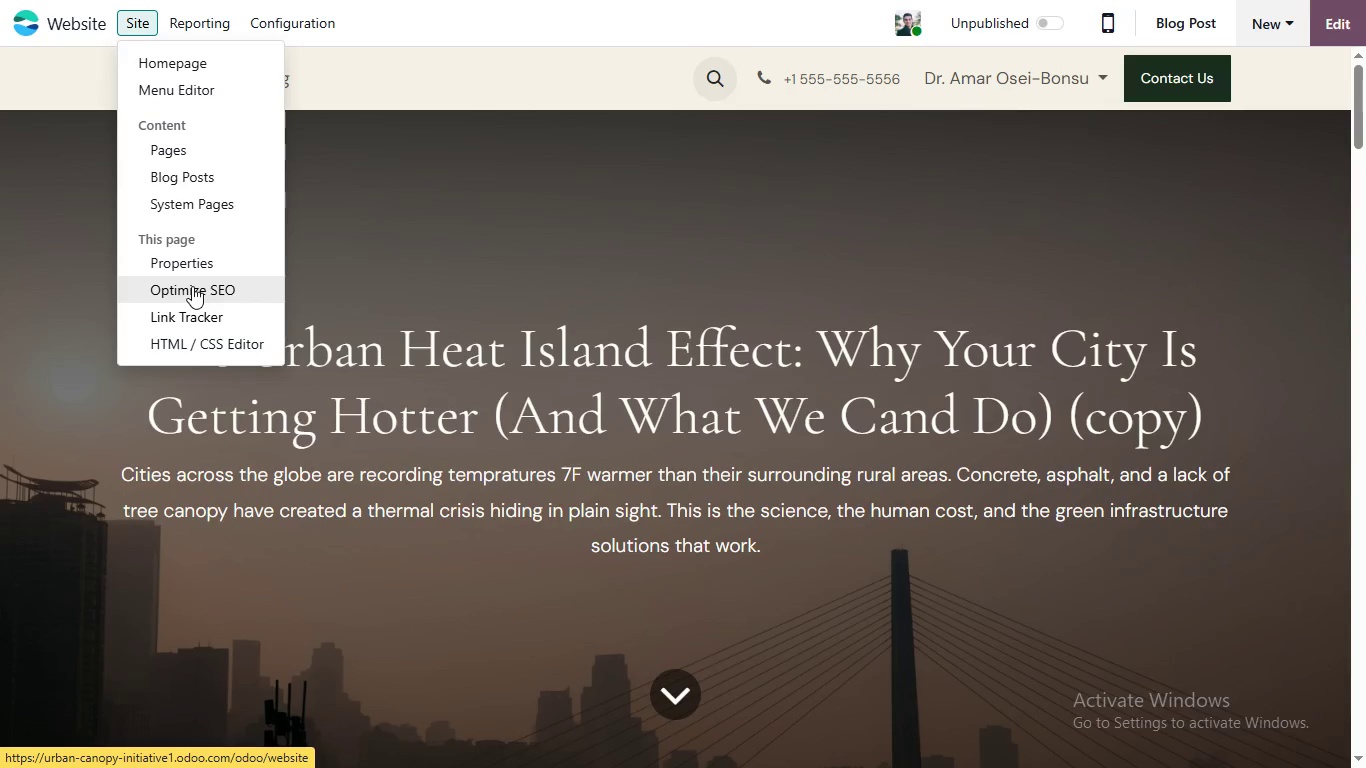 
left_click([192, 286])
 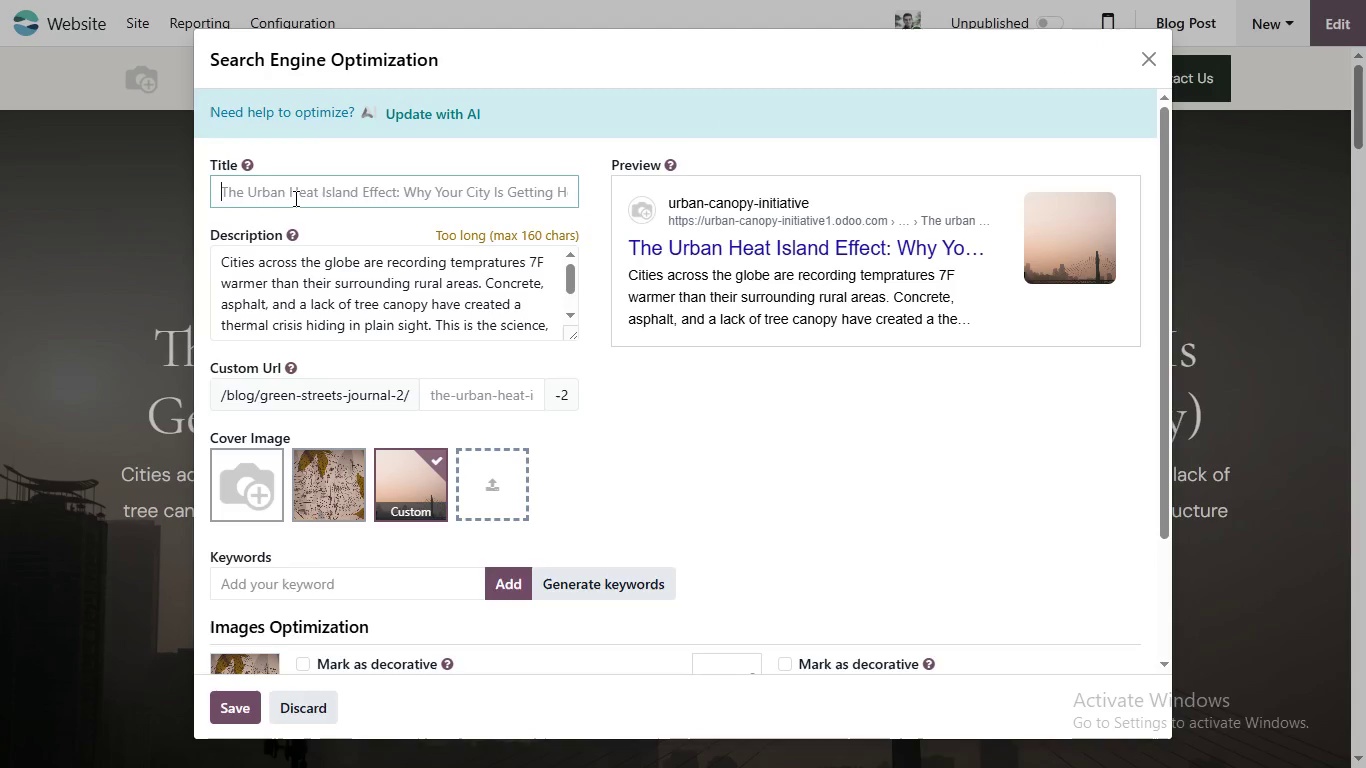 
left_click([295, 182])
 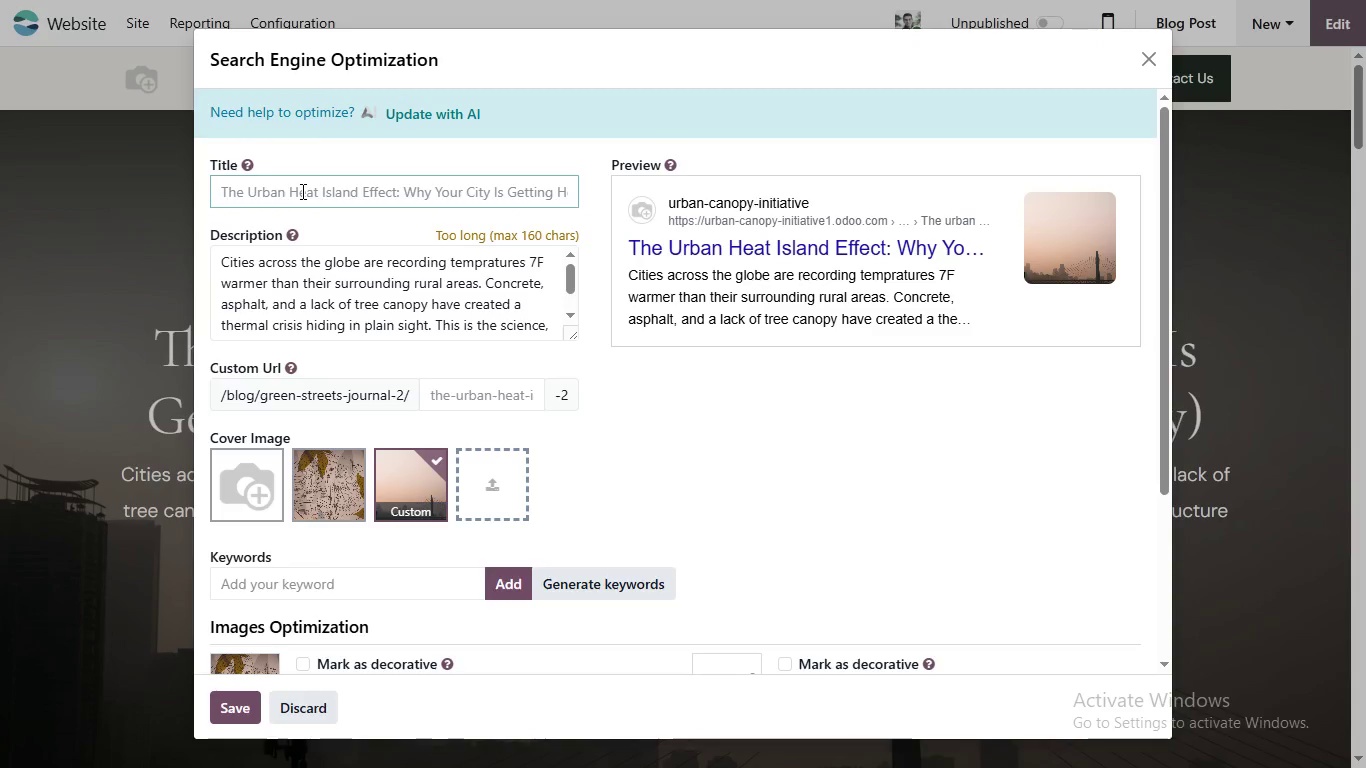 
type(Urban Heat sland Effect)
 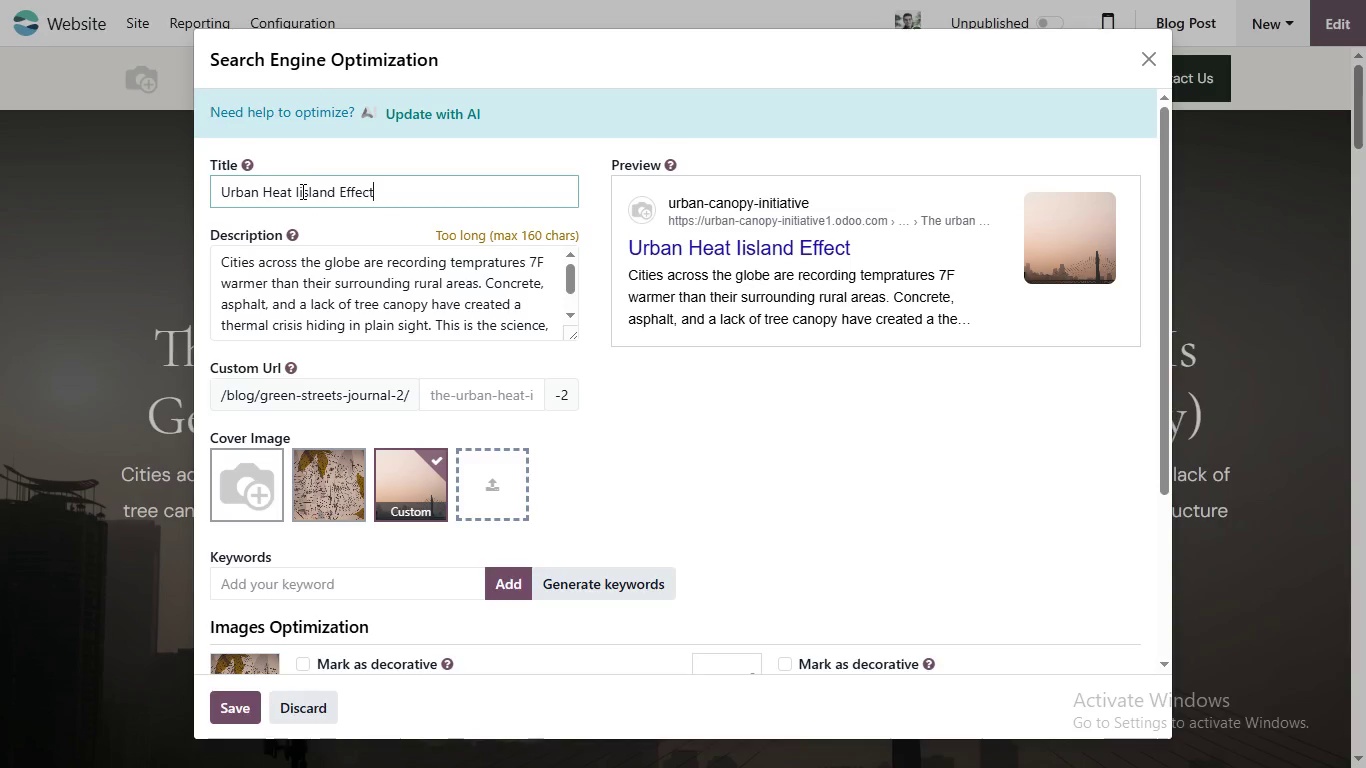 
hold_key(key=I, duration=23.7)
 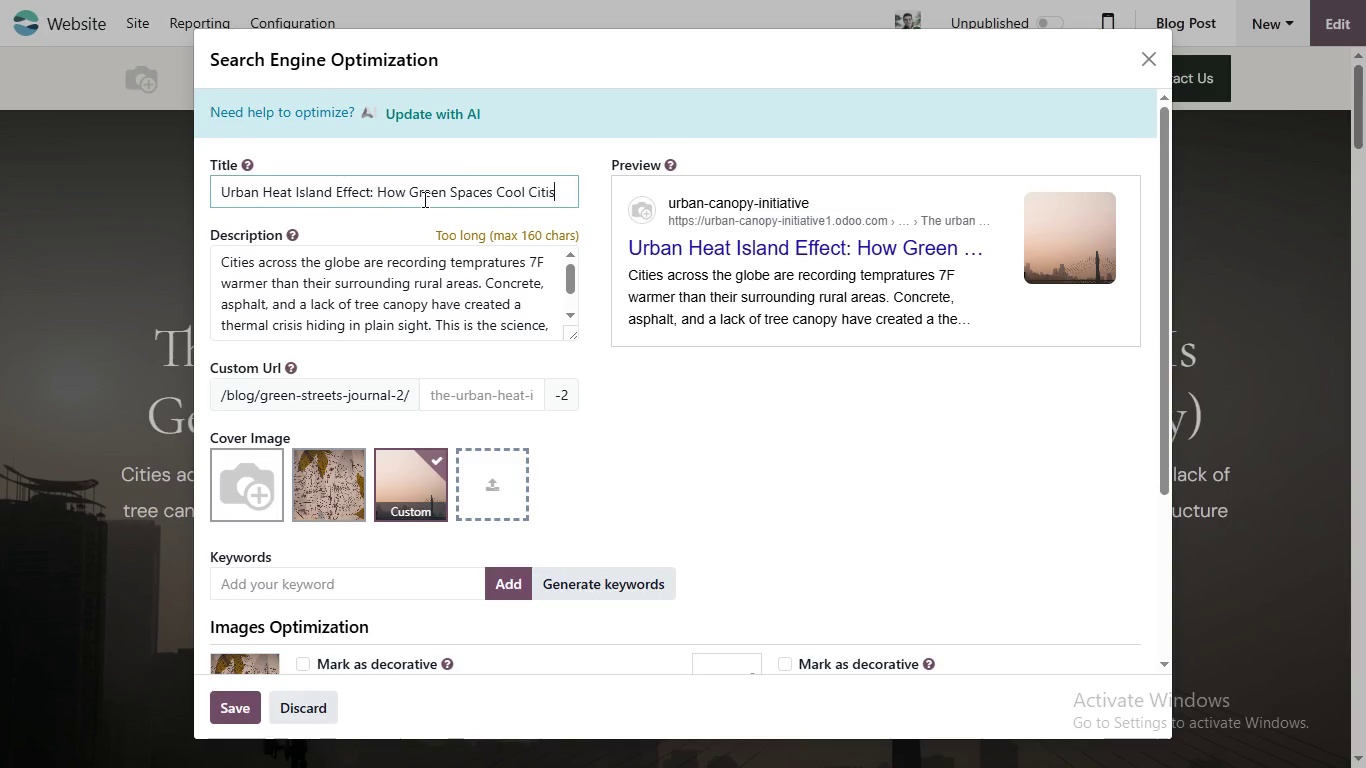 
left_click([306, 190])
 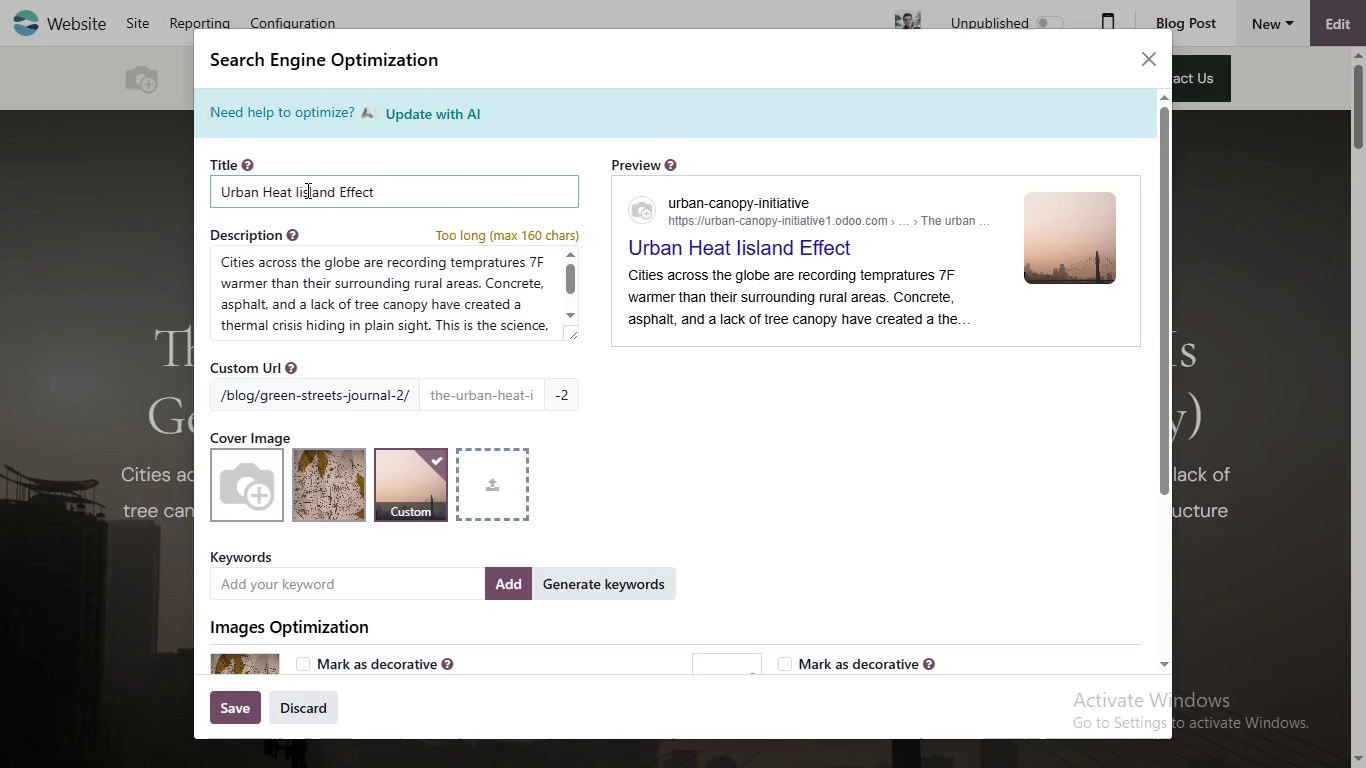 
key(ArrowLeft)
 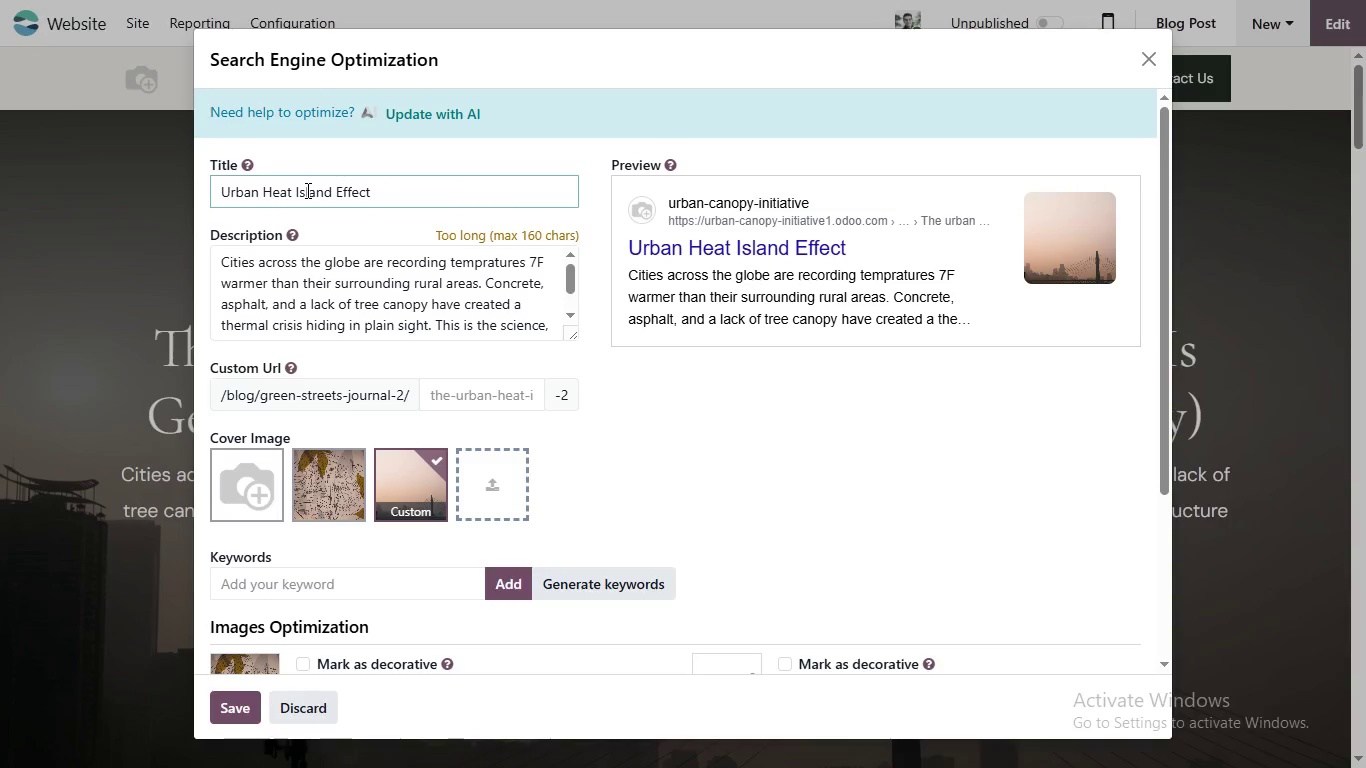 
key(Backspace)
 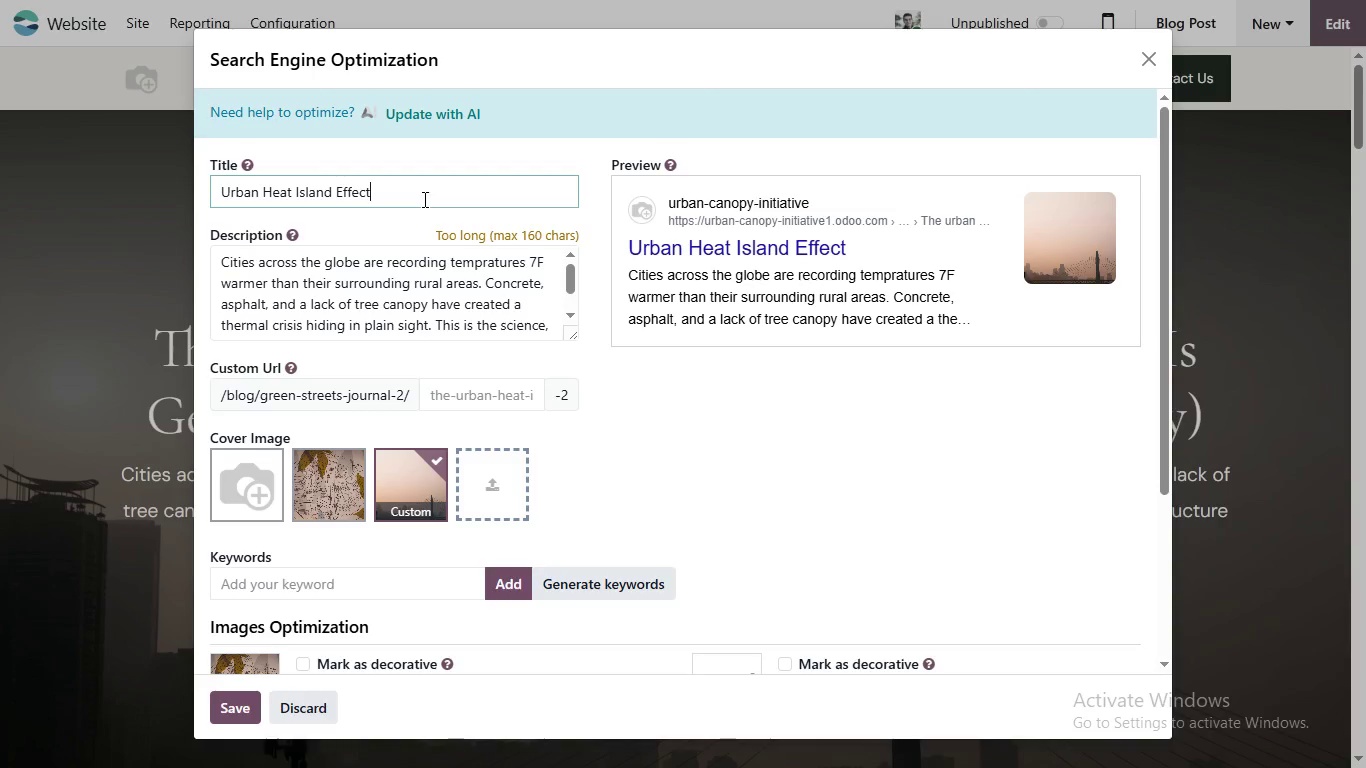 
left_click([423, 199])
 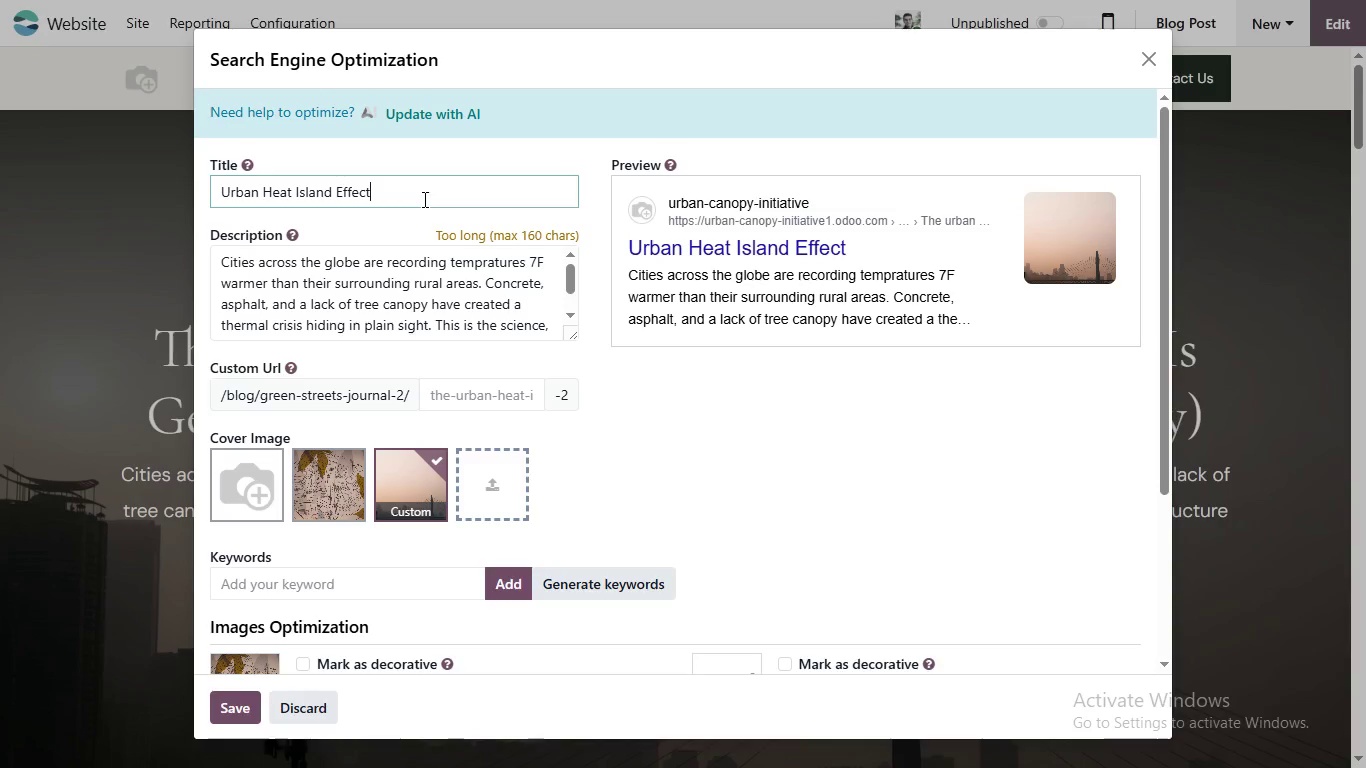 
hold_key(key=Semicolon, duration=0.38)
 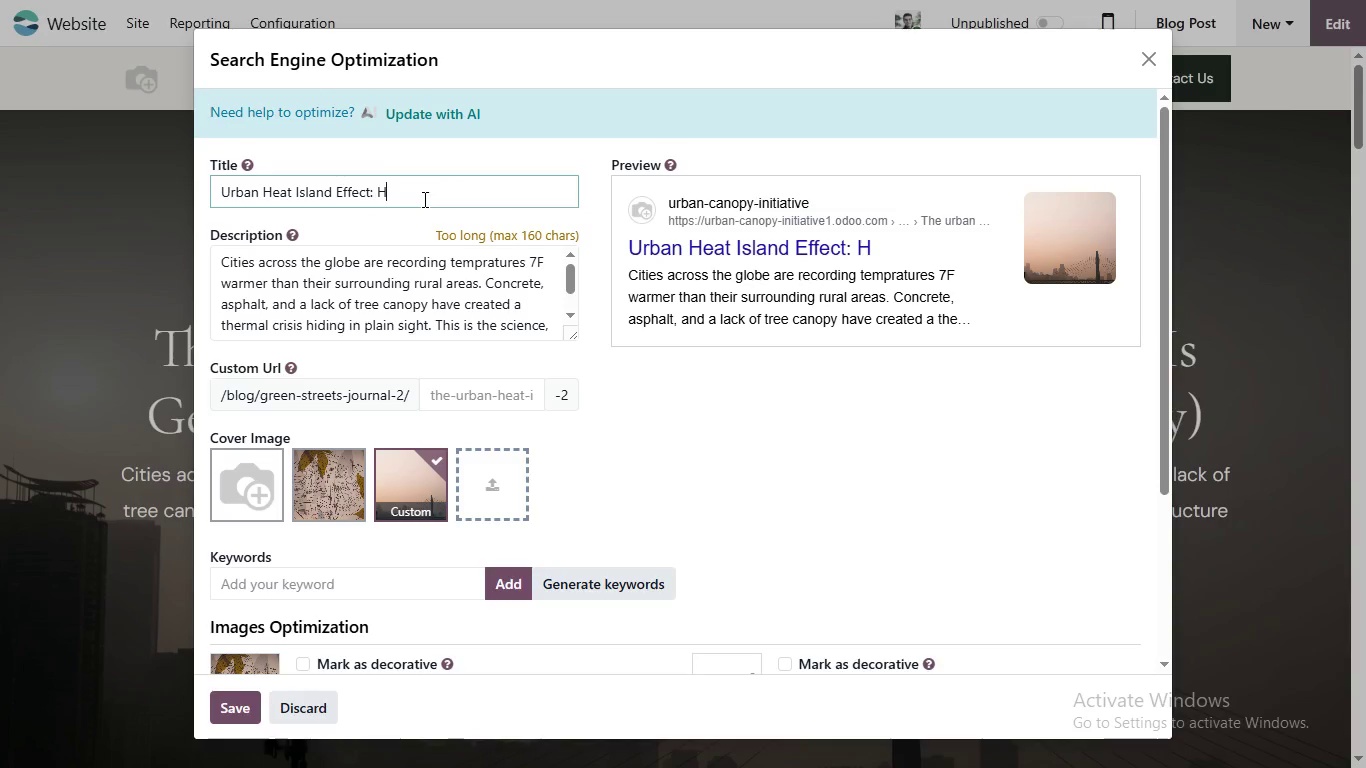 
type( How Green Spaces Cool Ctis )
key(Backspace)
key(Backspace)
type(es })
key(Backspace)
 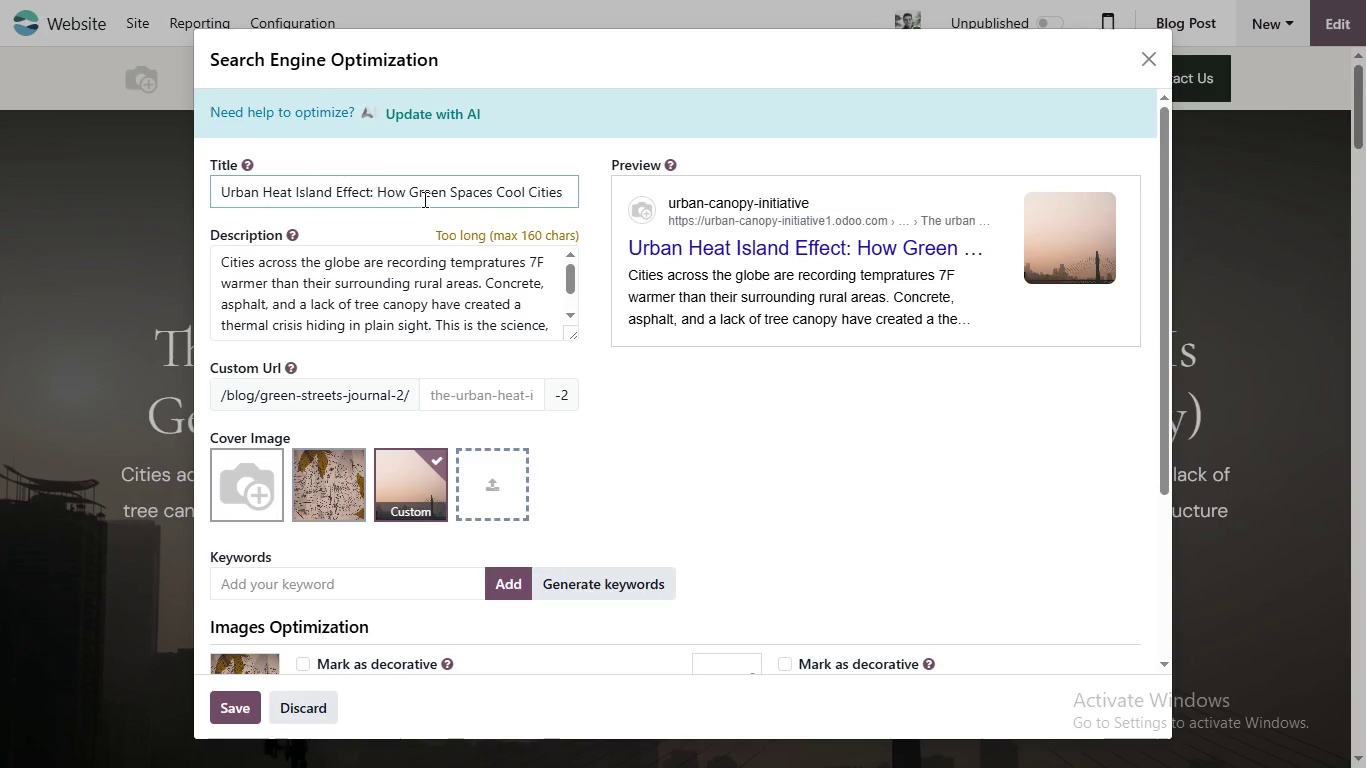 
hold_key(key=Unknown, duration=0.64)
 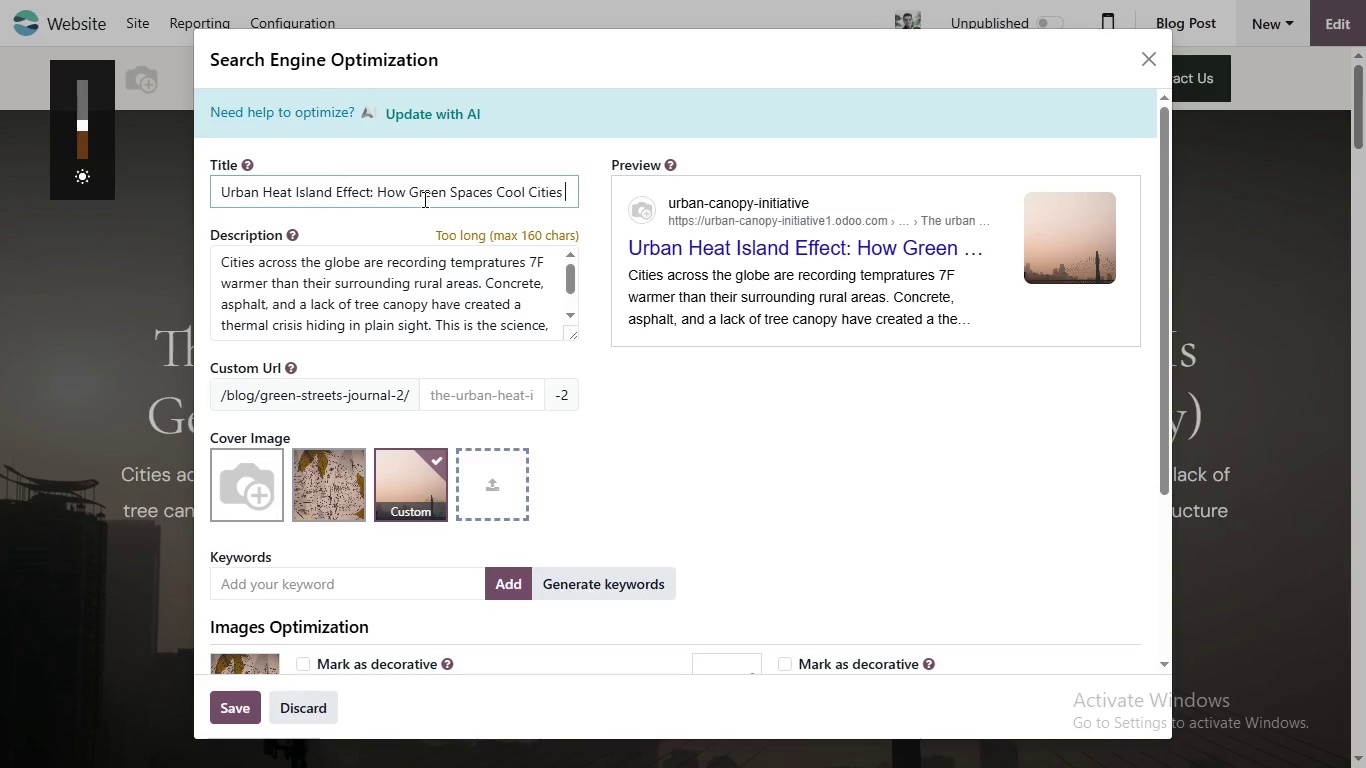 
hold_key(key=Unknown, duration=1.58)
 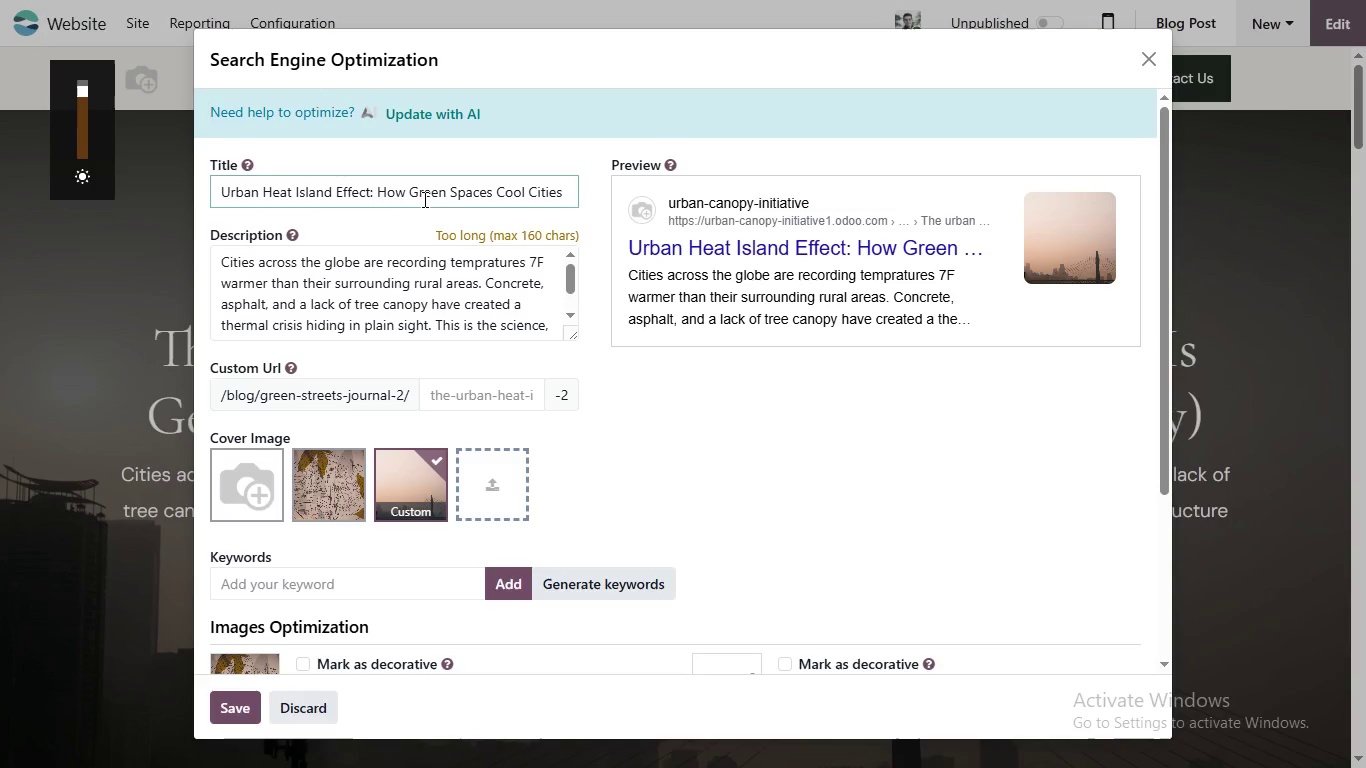 
key(Unknown)
 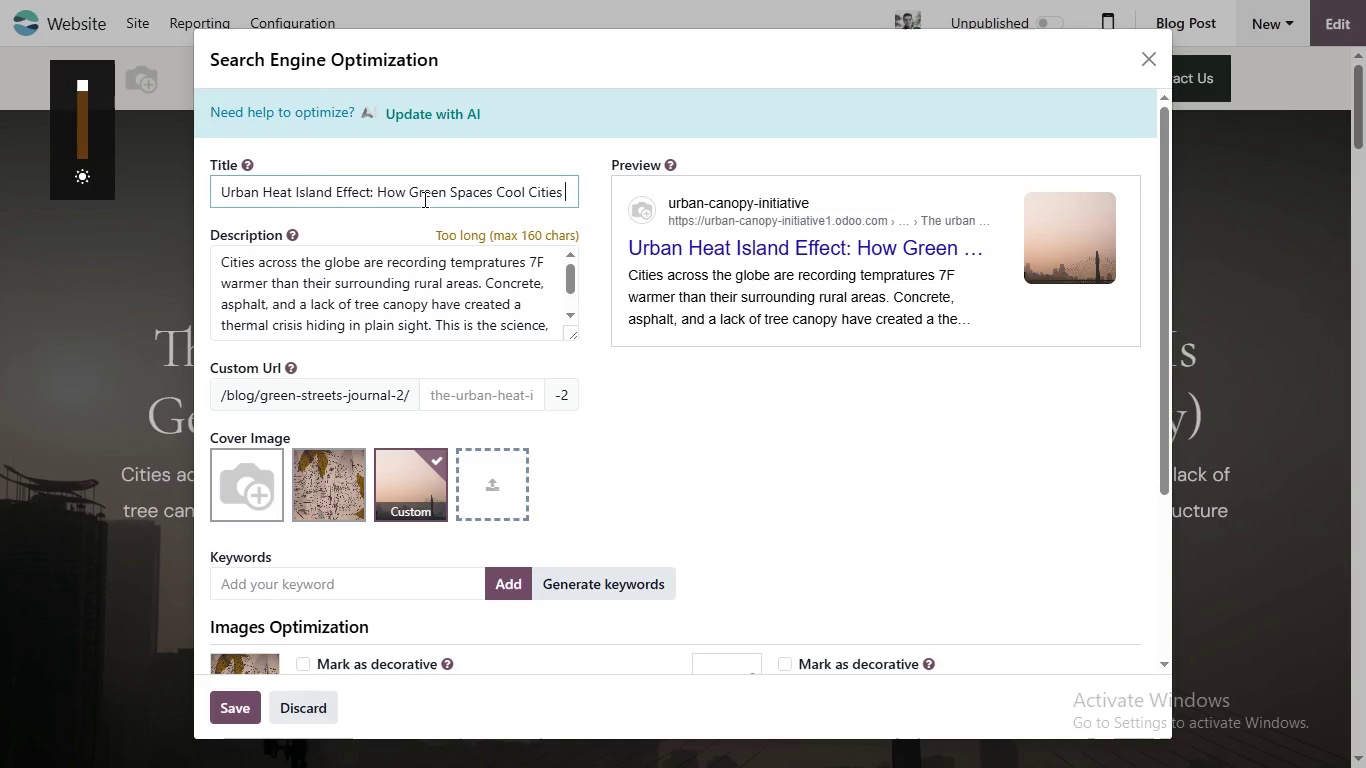 
key(Shift+Backslash)
 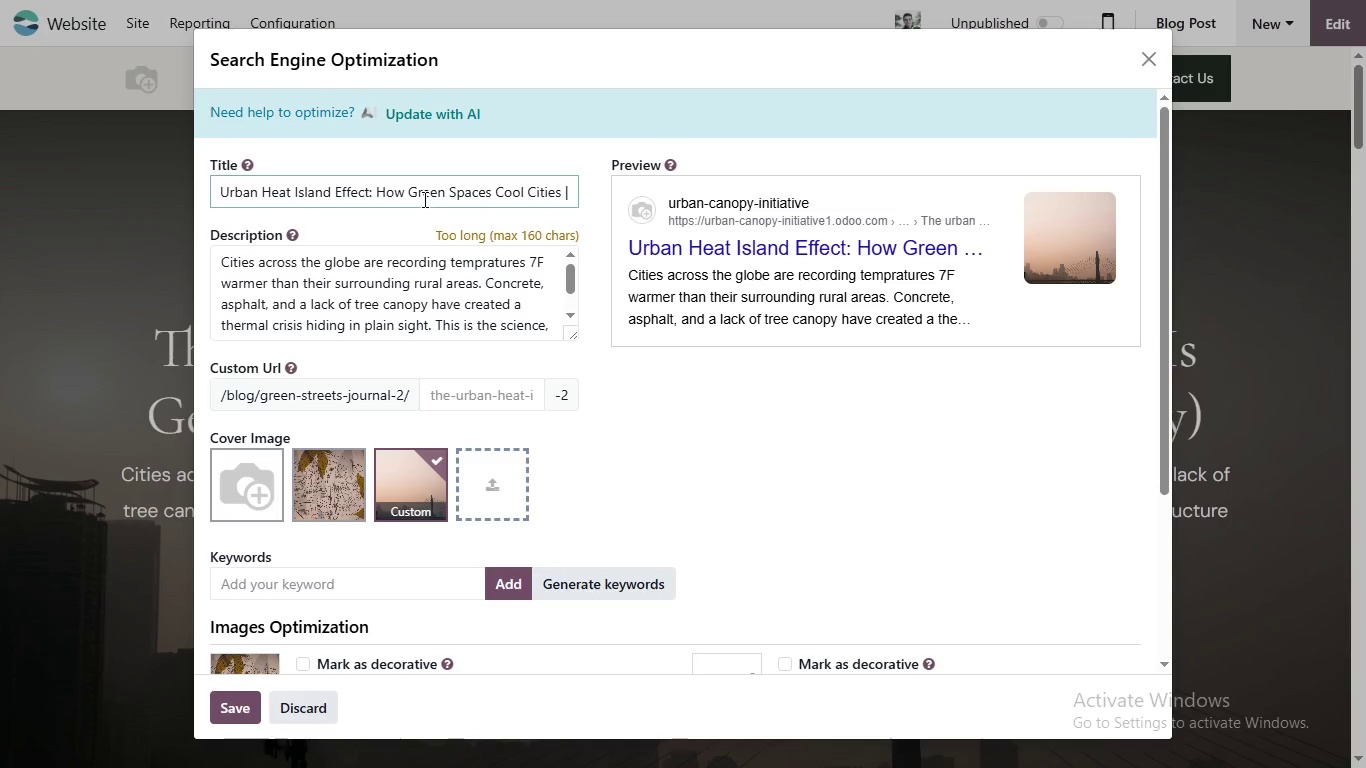 
type( Urban Canopy)
 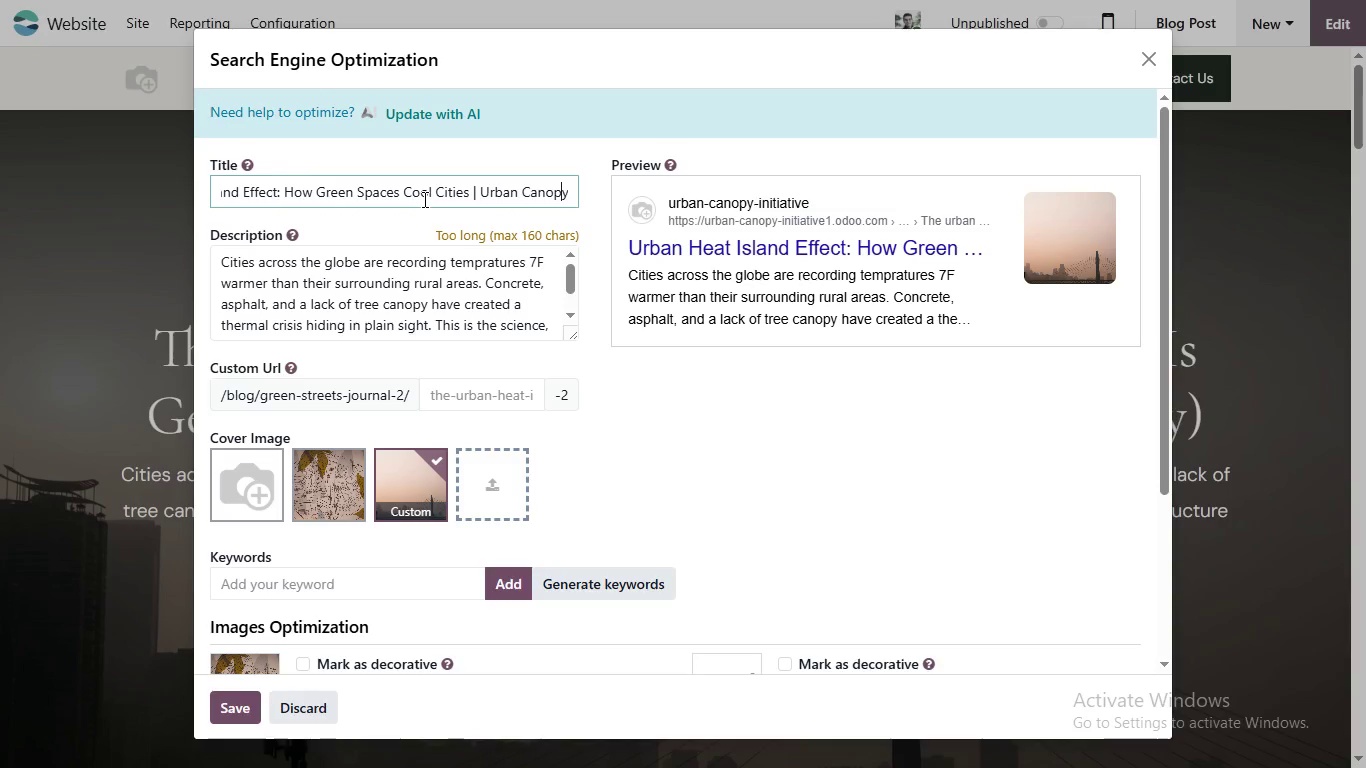 
hold_key(key=ArrowLeft, duration=1.51)
 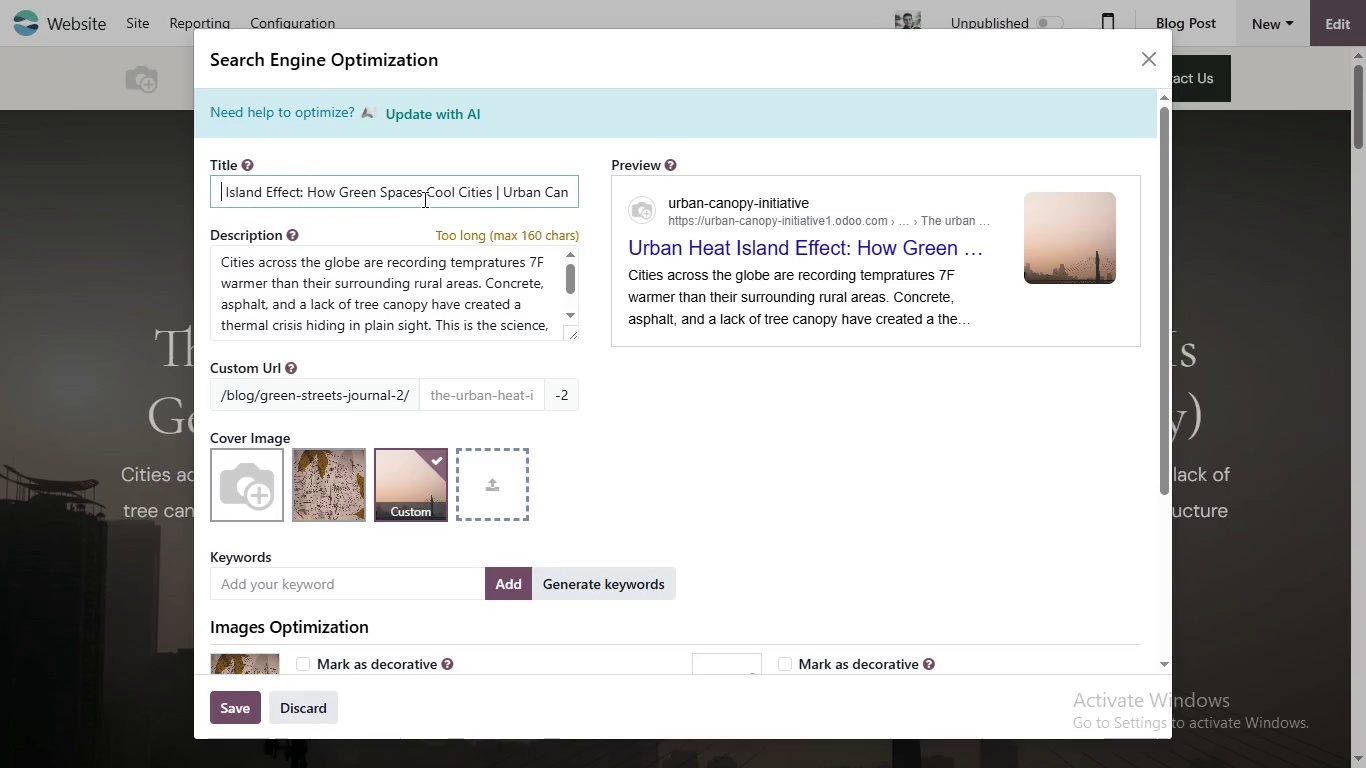 
hold_key(key=ArrowLeft, duration=1.5)
 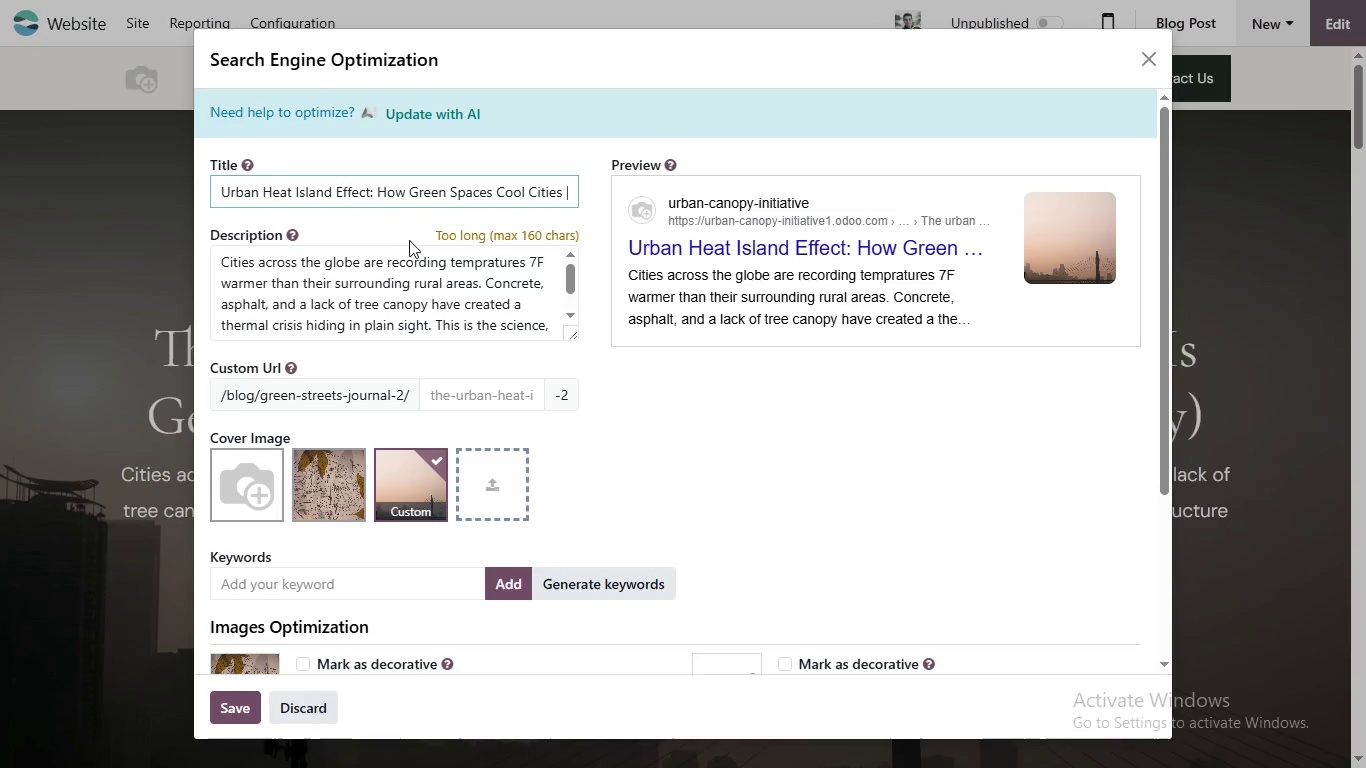 
key(ArrowLeft)
 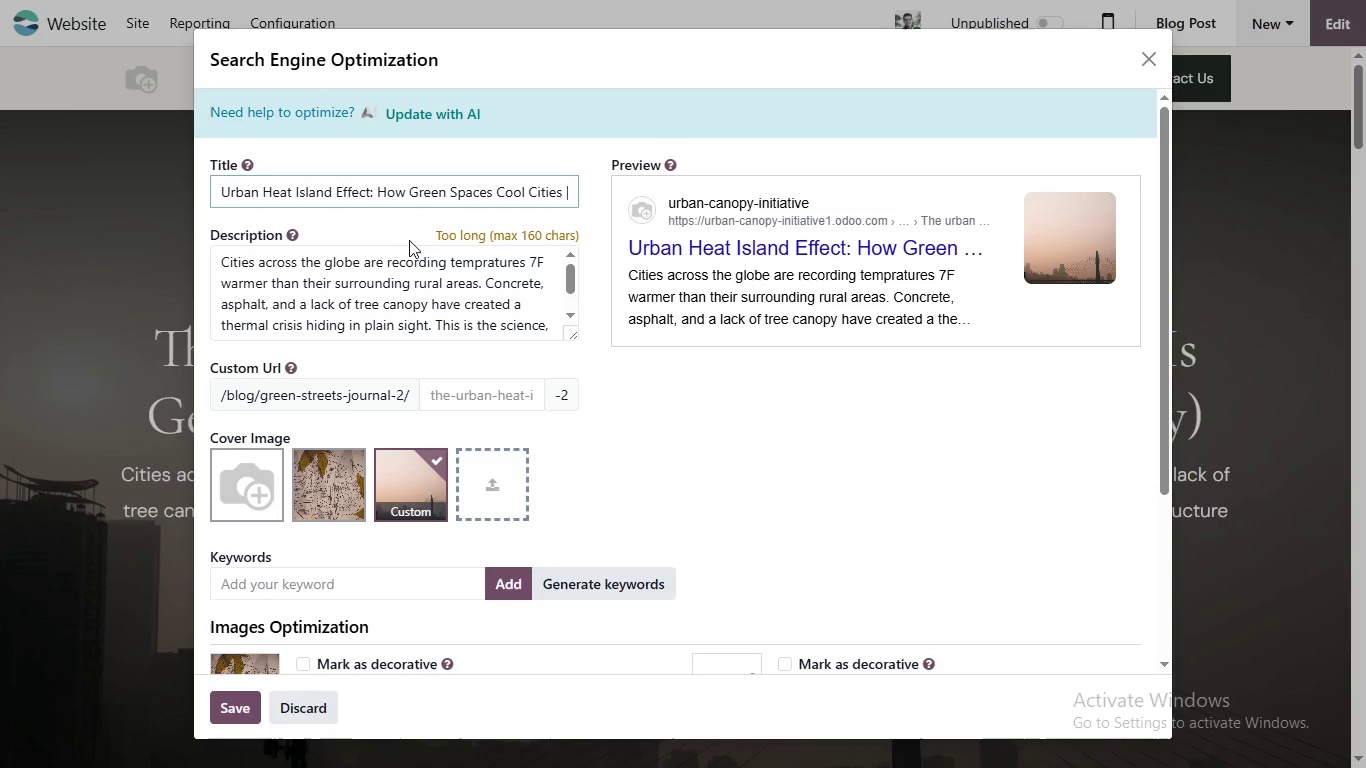 
key(ArrowLeft)
 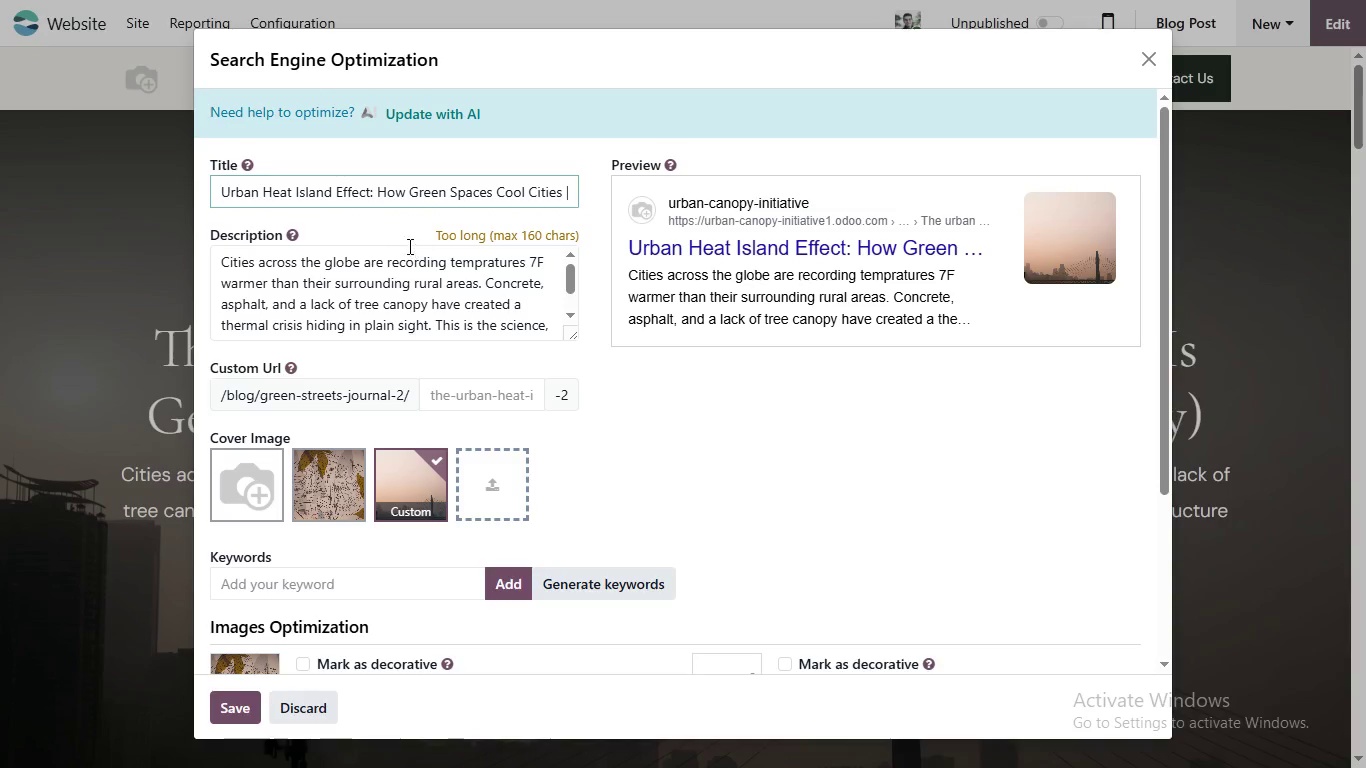 
key(ArrowLeft)
 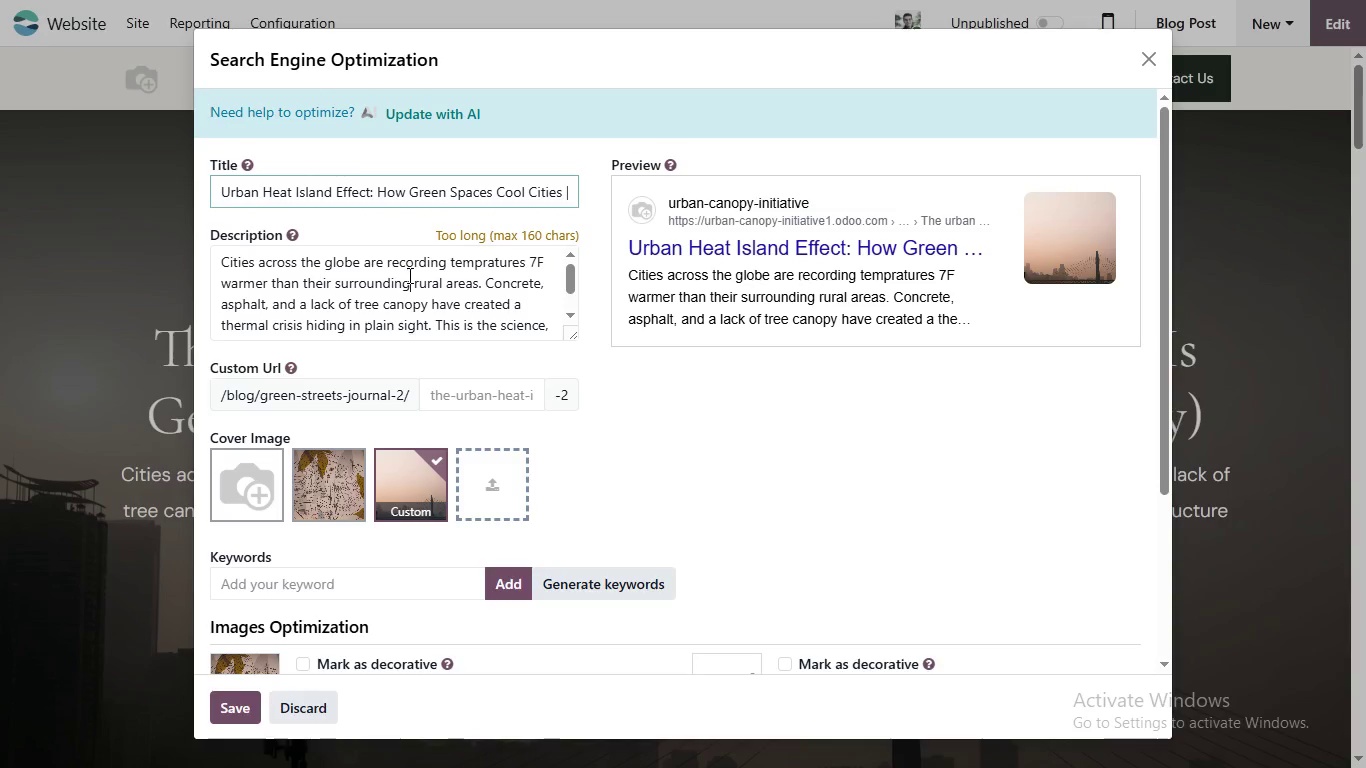 
left_click([408, 275])
 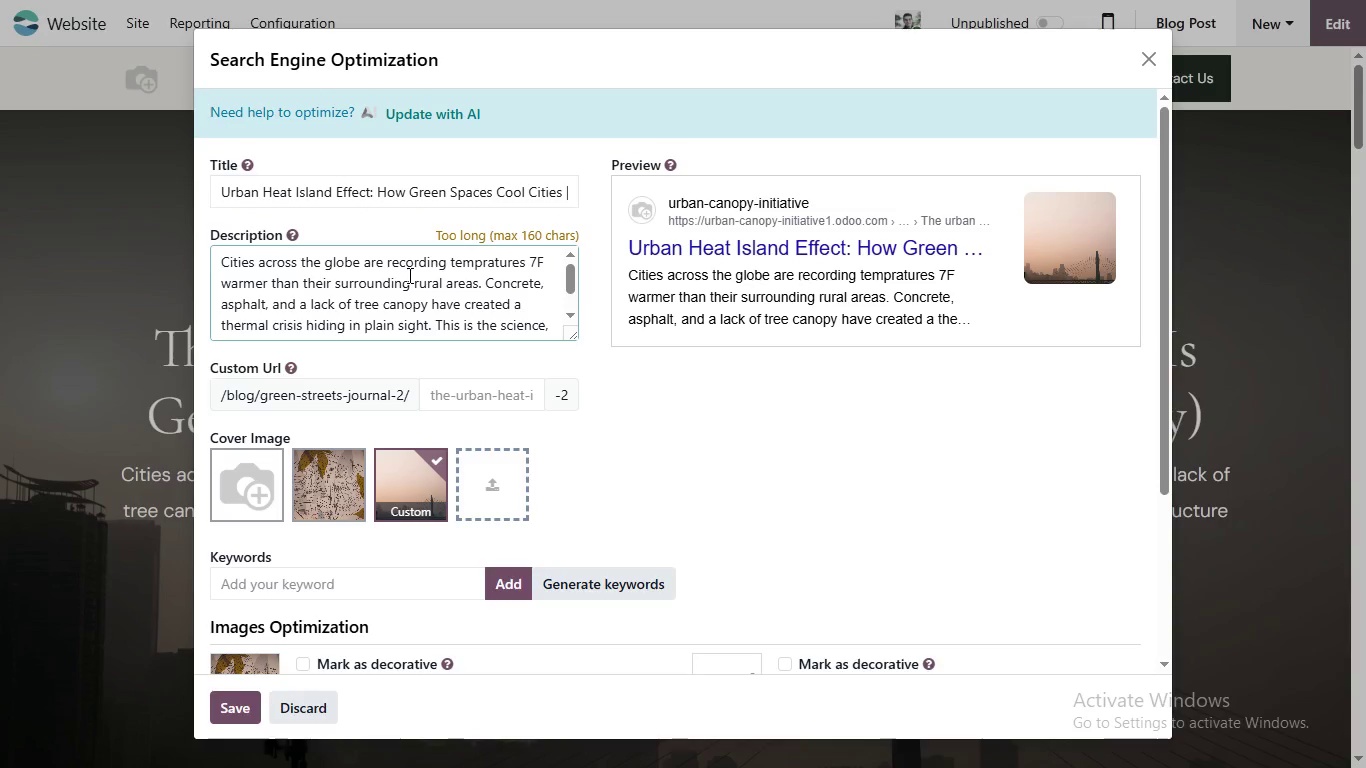 
key(Control+A)
 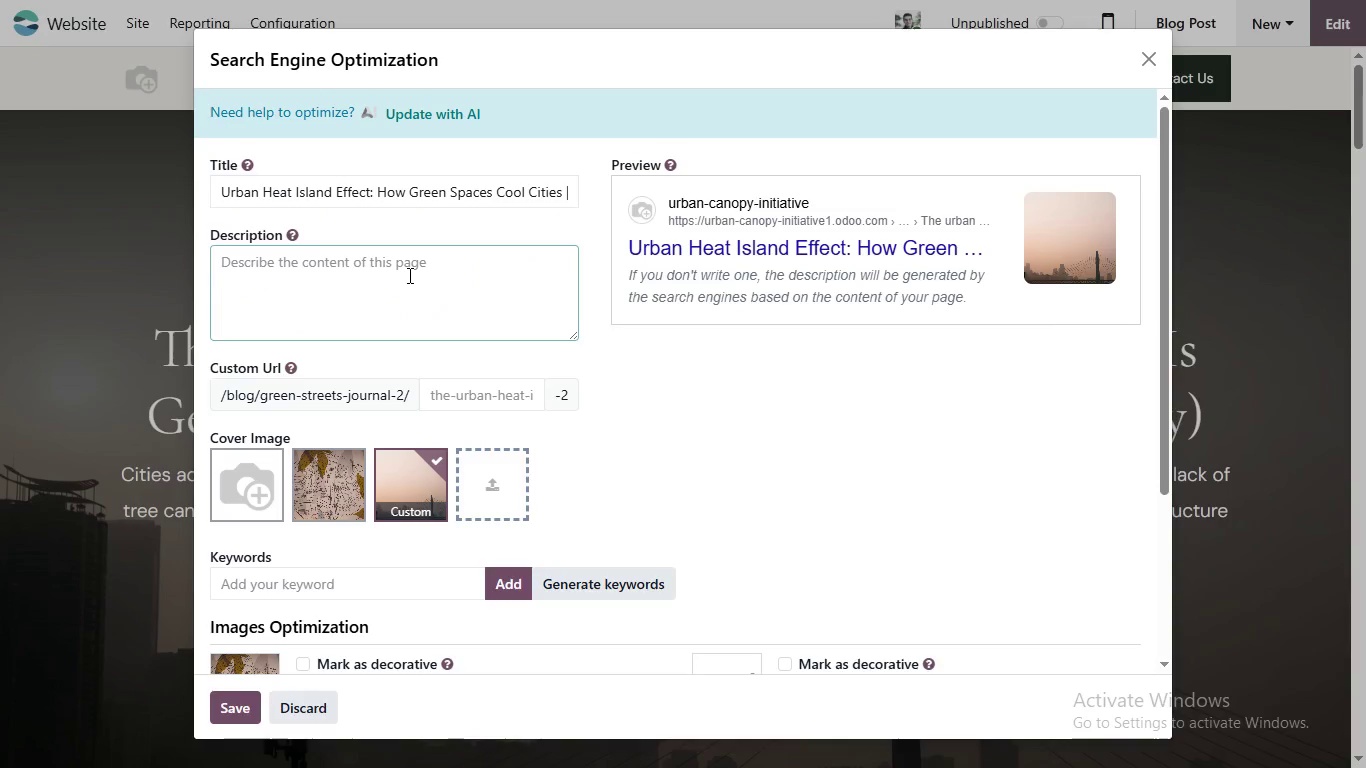 
key(Backspace)
type(Cities run on )
key(Backspace)
key(Backspace)
key(Backspace)
type(up to 7F)
 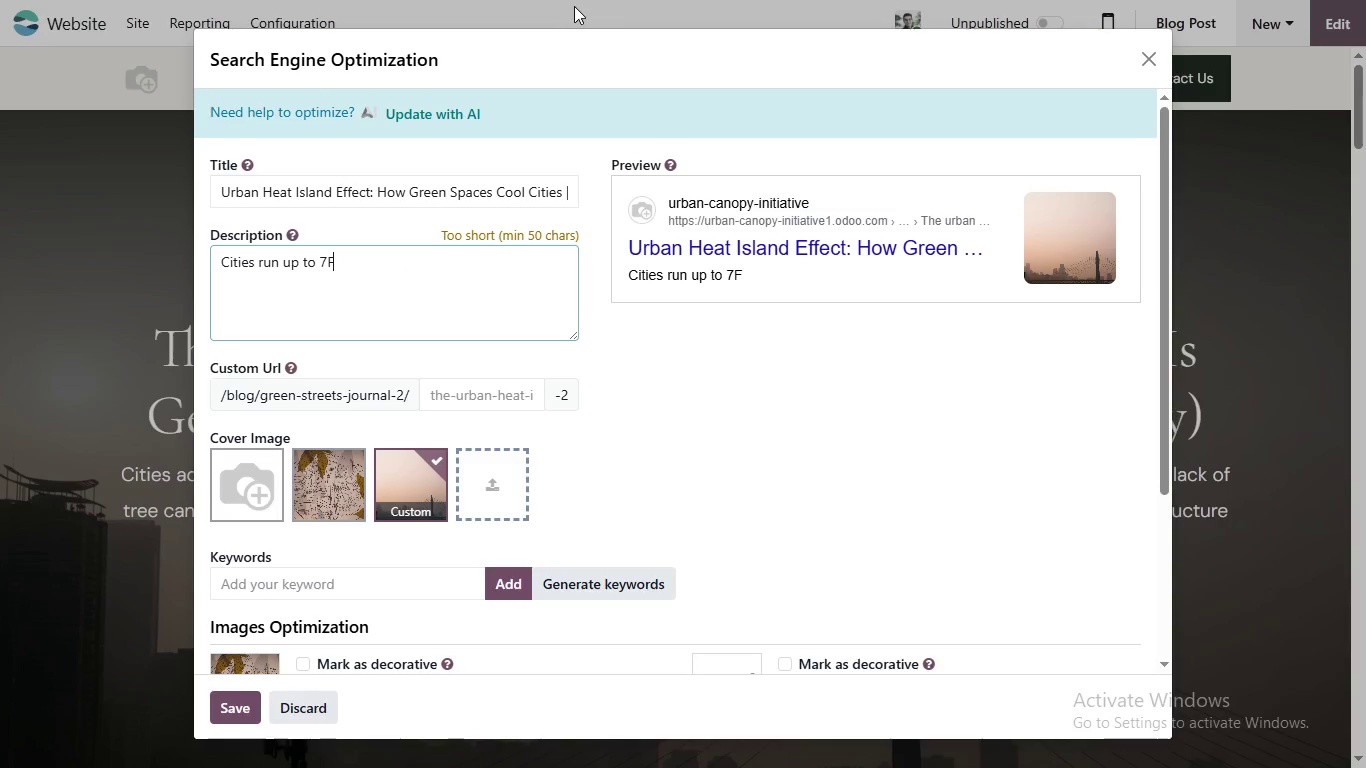 
left_click_drag(start_coordinate=[406, 281], to_coordinate=[554, 34])
 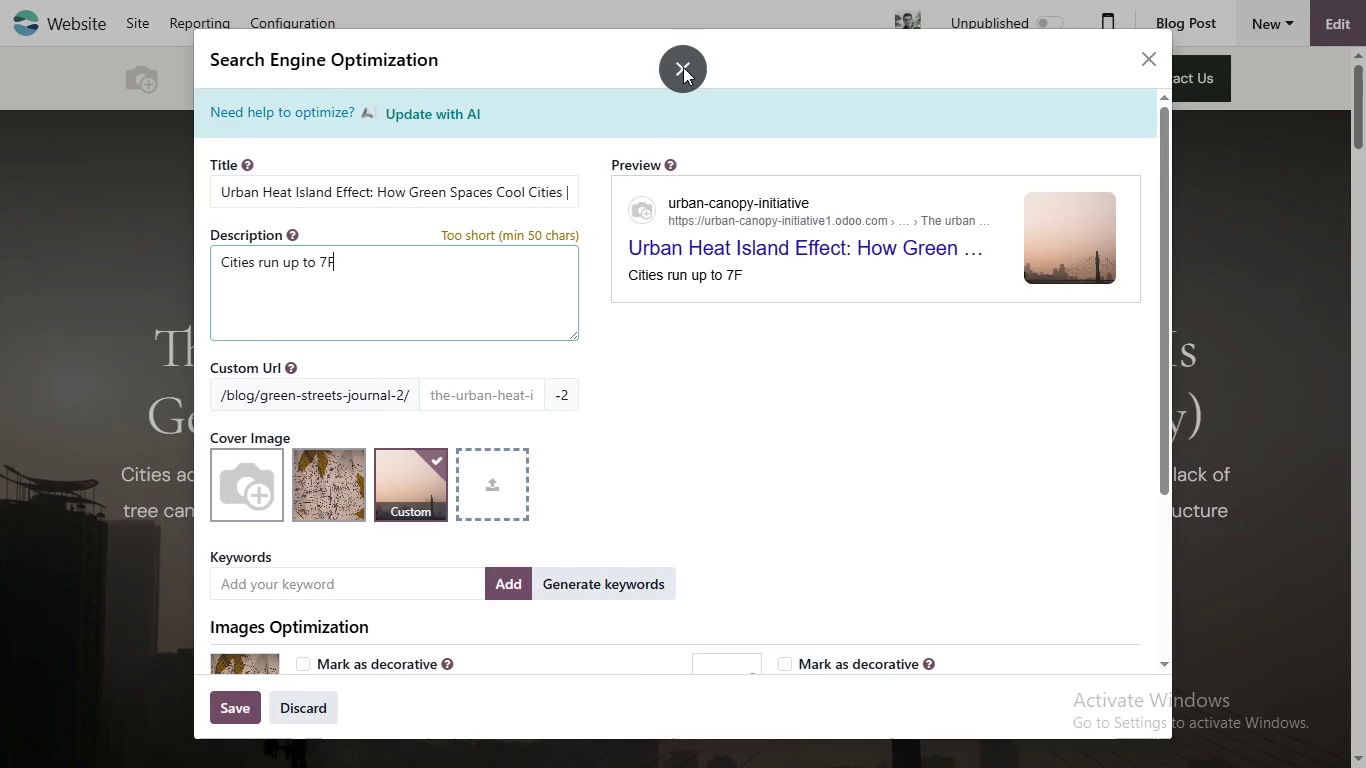 
left_click([683, 67])
 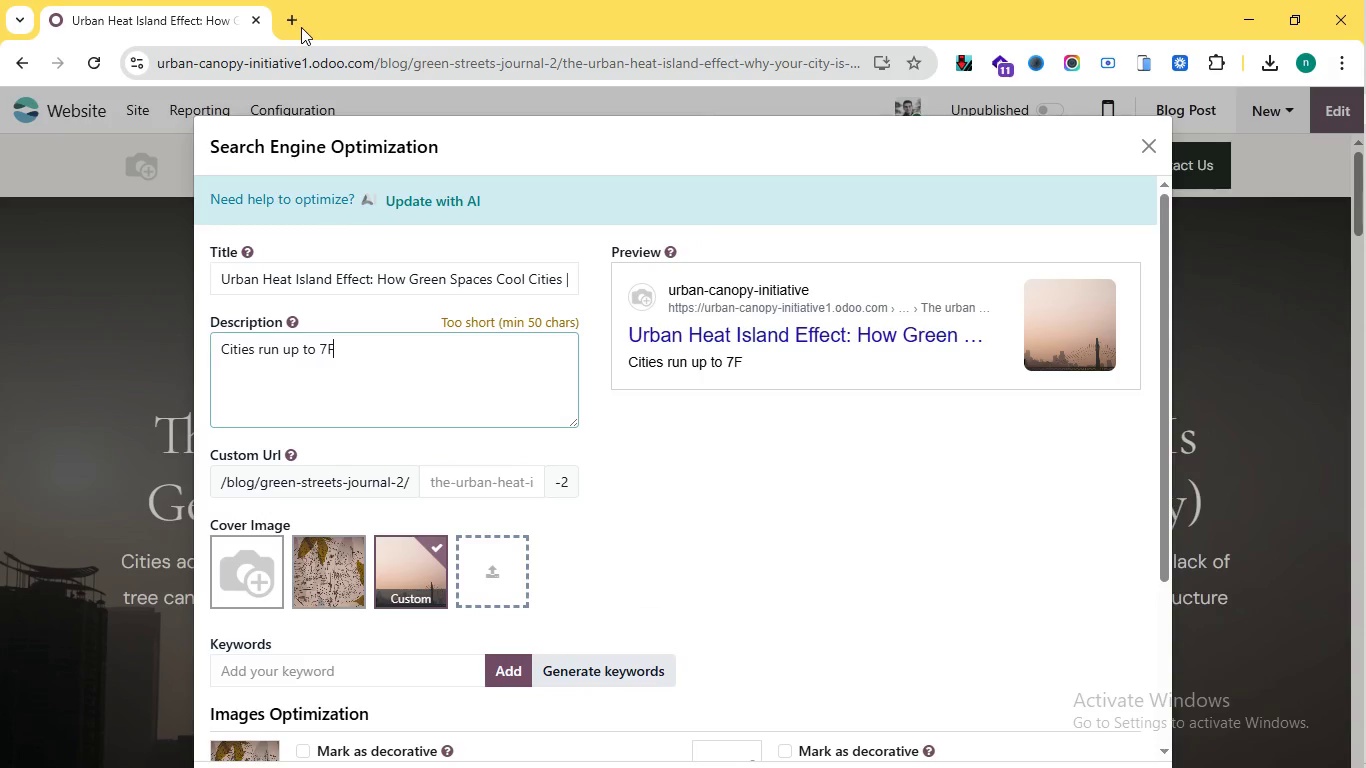 
left_click([291, 22])
 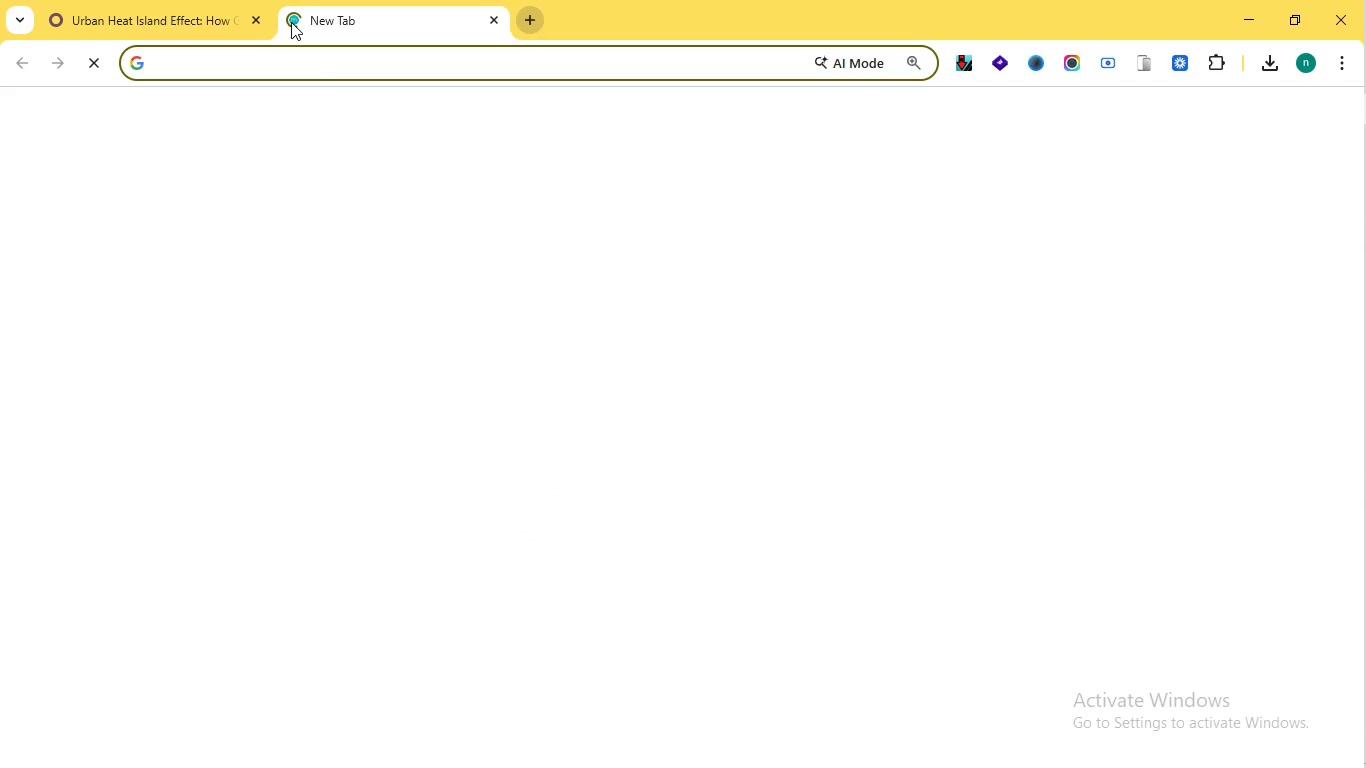 
type(DE)
 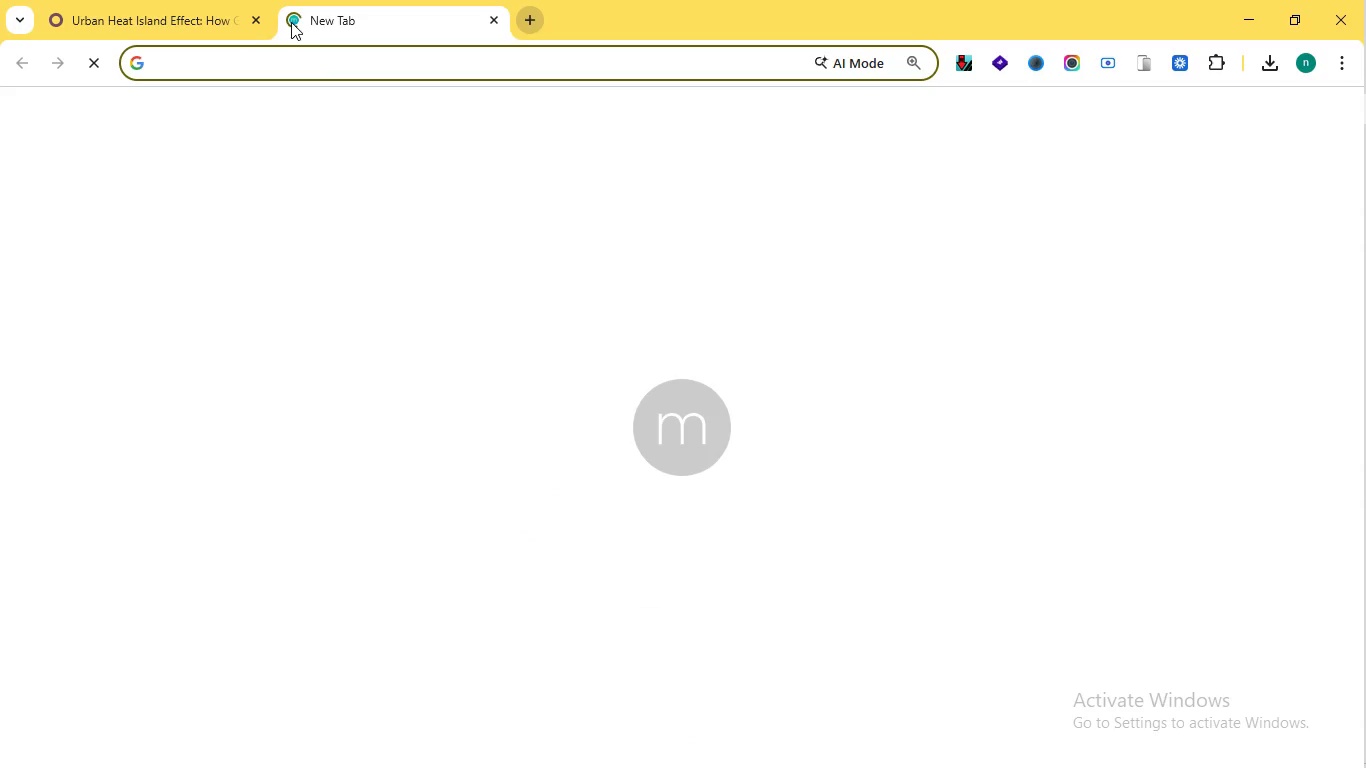 
wait(9.03)
 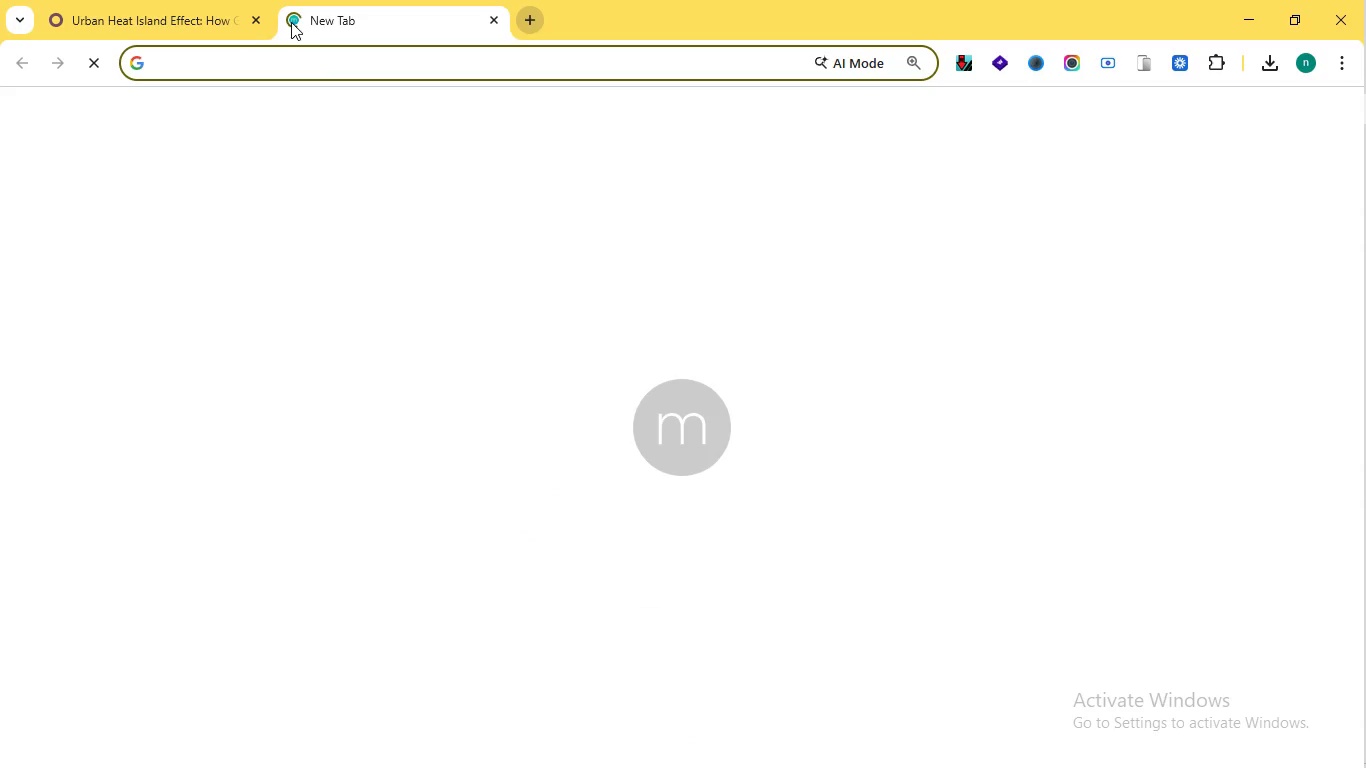 
key(Backspace)
key(Backspace)
key(Backspace)
type(deegre)
key(Backspace)
key(Backspace)
key(Backspace)
key(Backspace)
type(gree)
 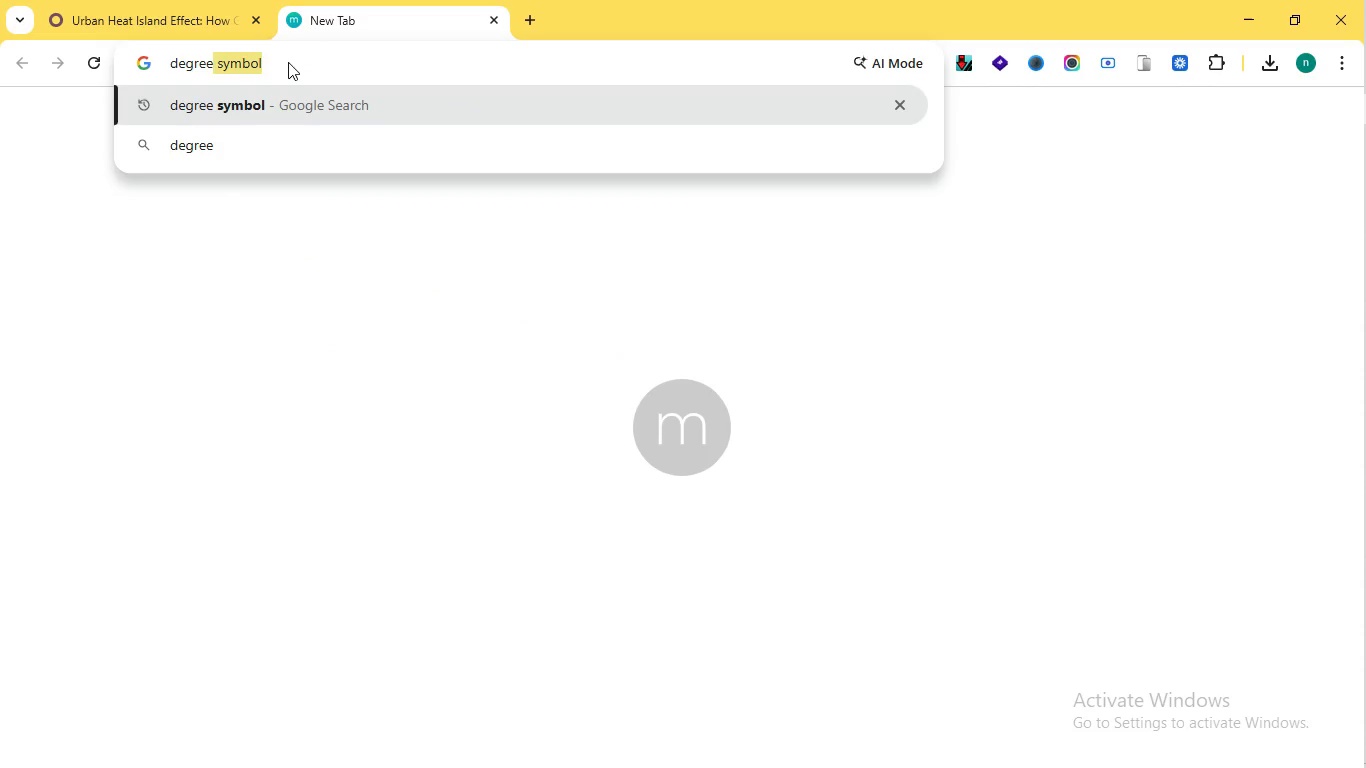 
key(Enter)
 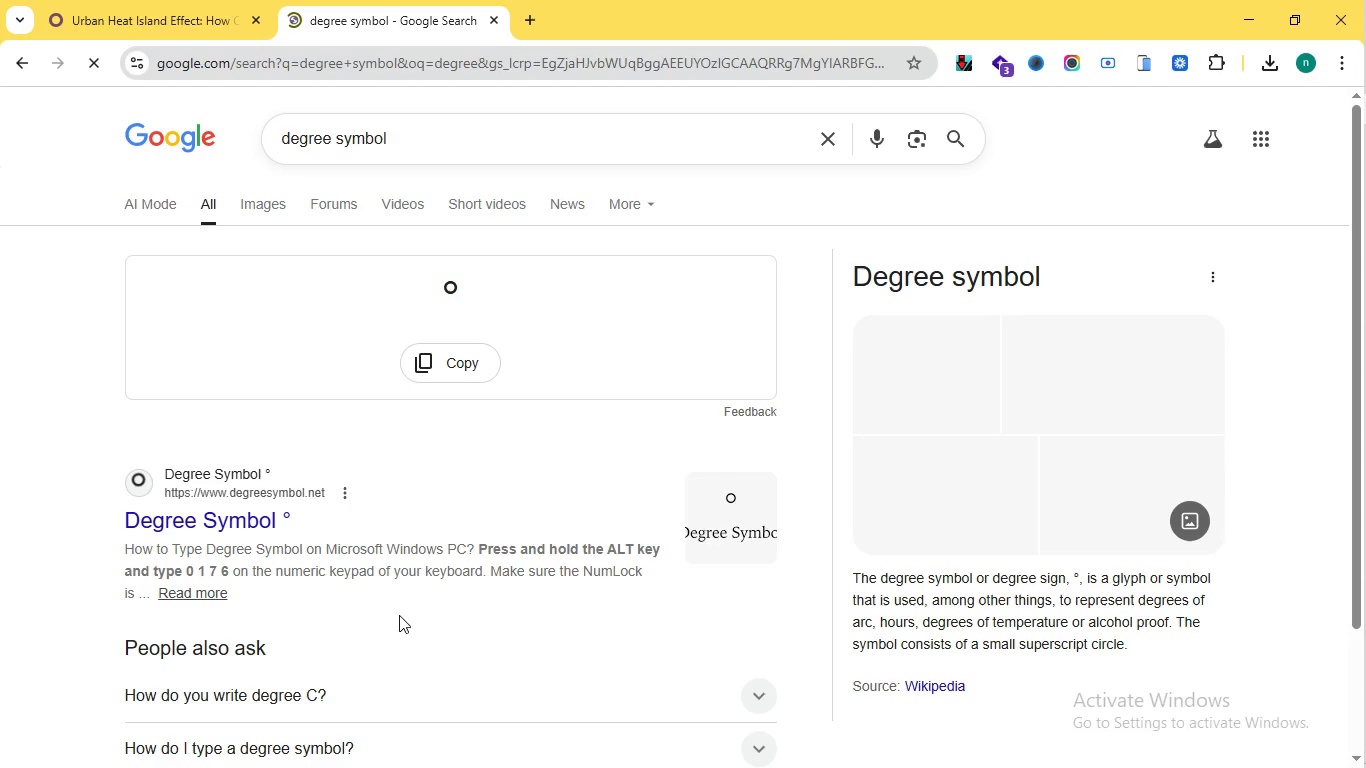 
wait(26.69)
 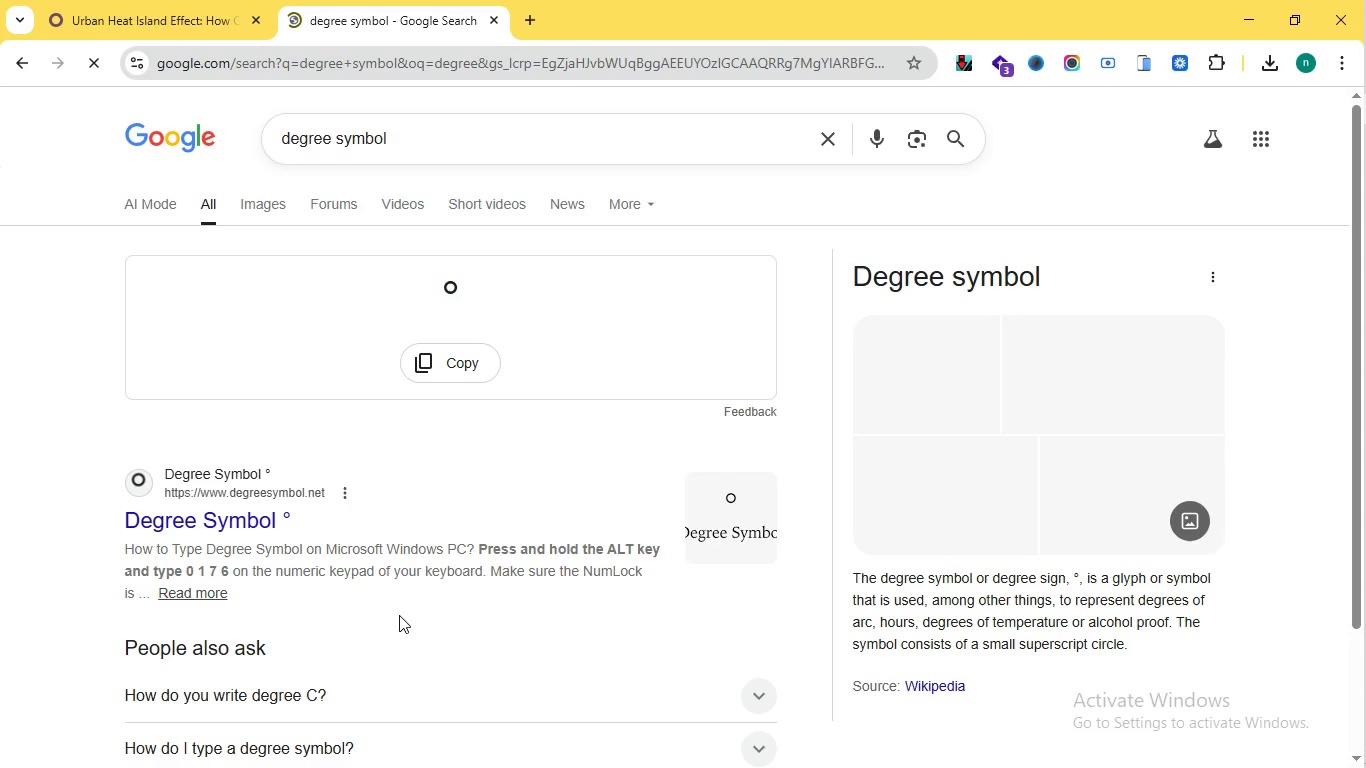 
key(Control+C)
 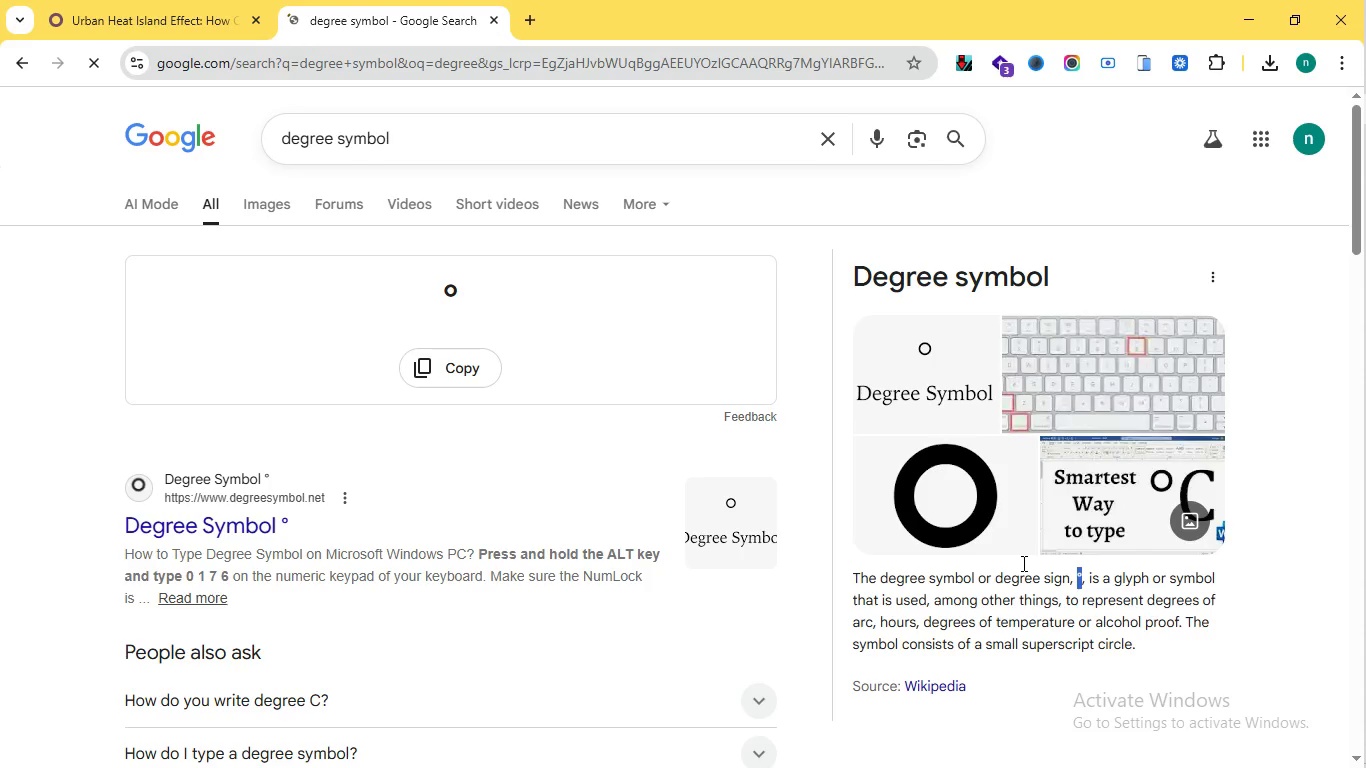 
key(Control+C)
 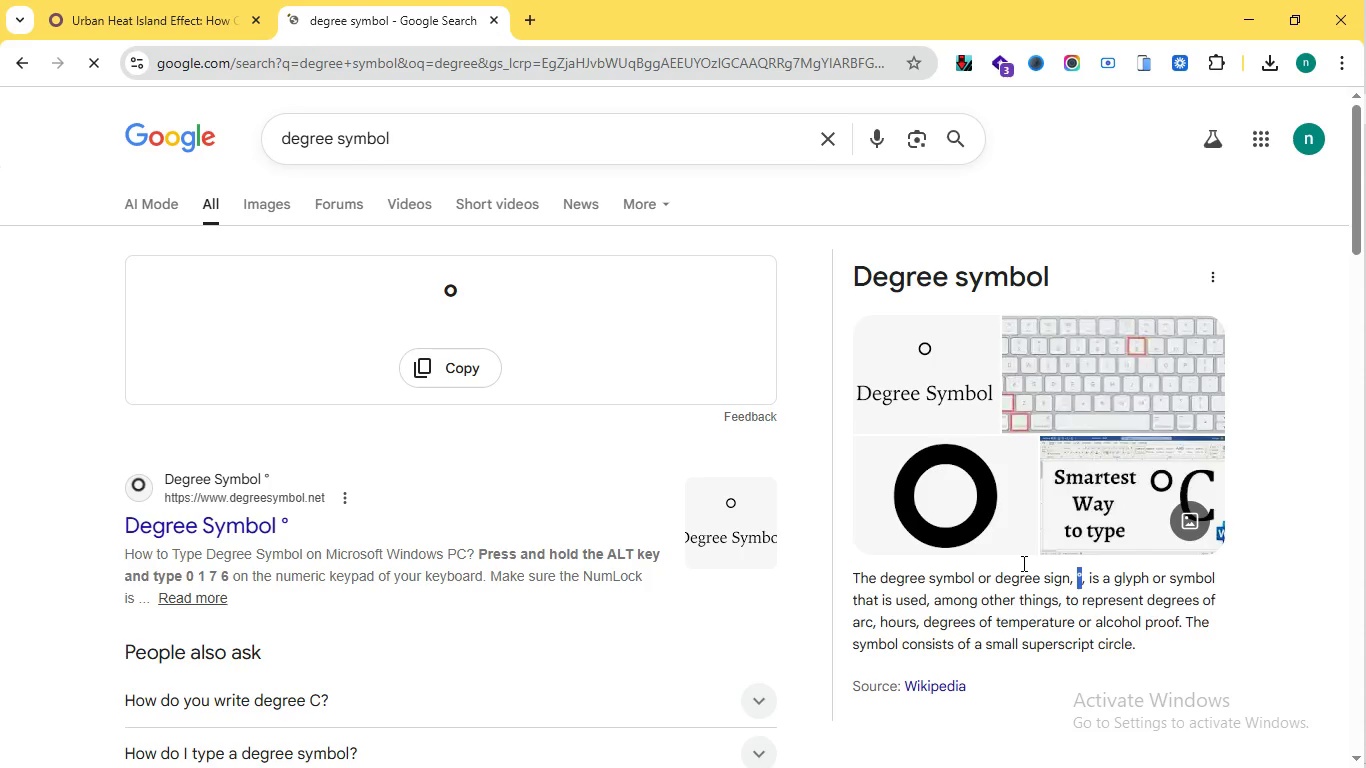 
left_click([152, 0])
 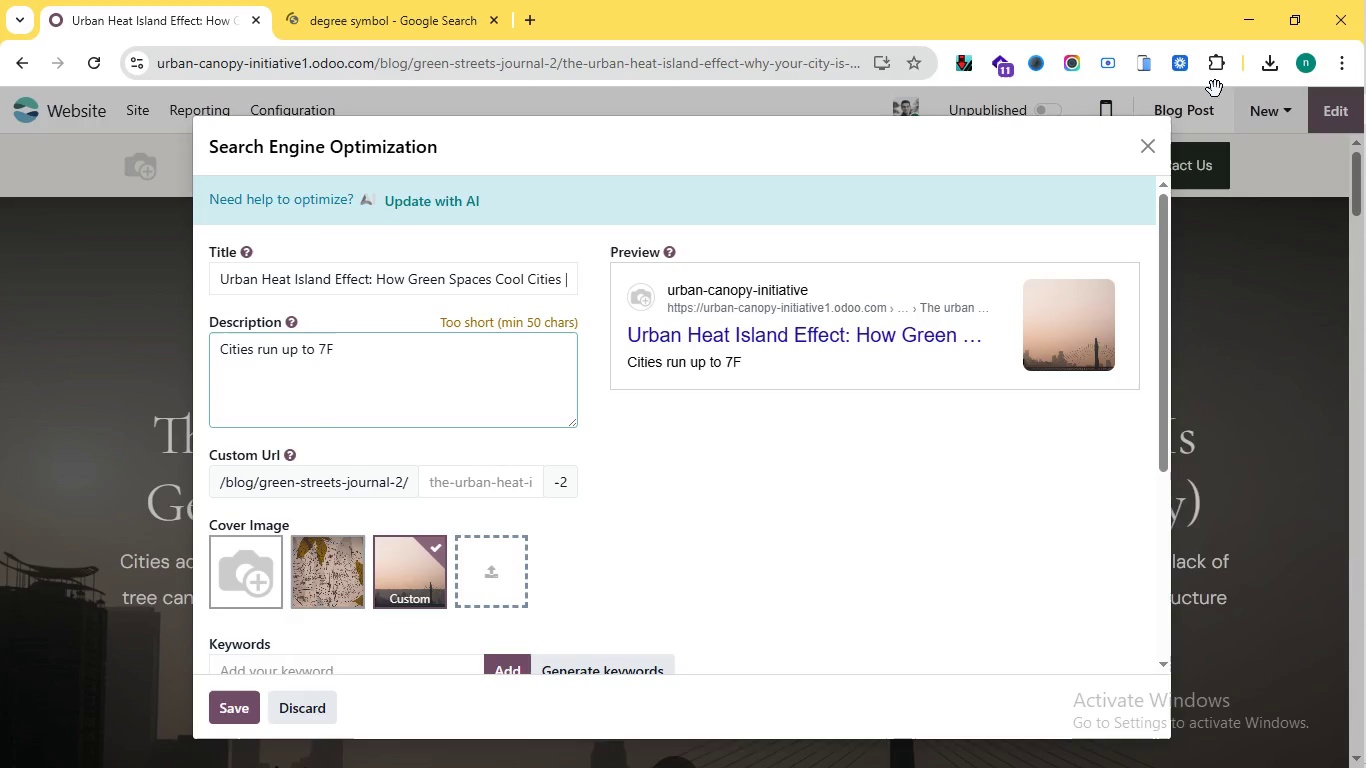 
left_click([489, 19])
 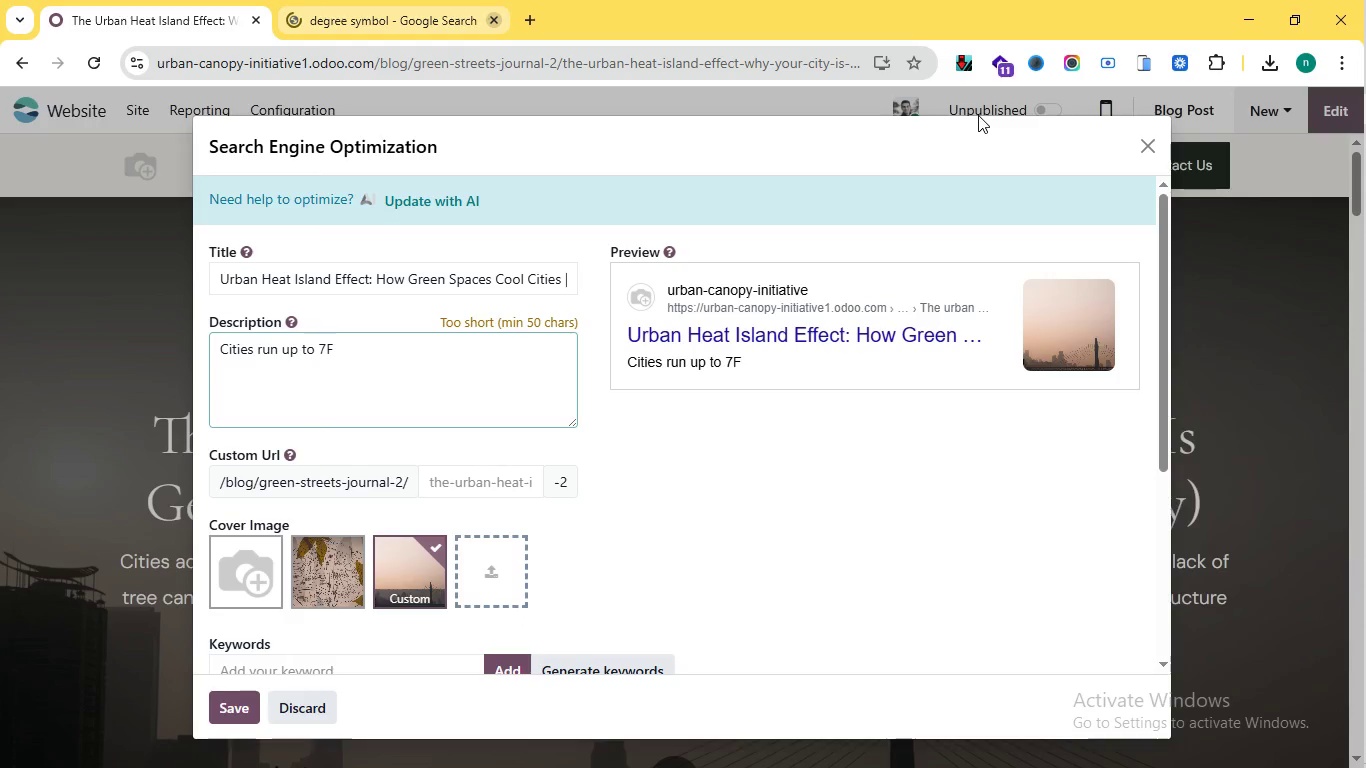 
left_click([1335, 60])
 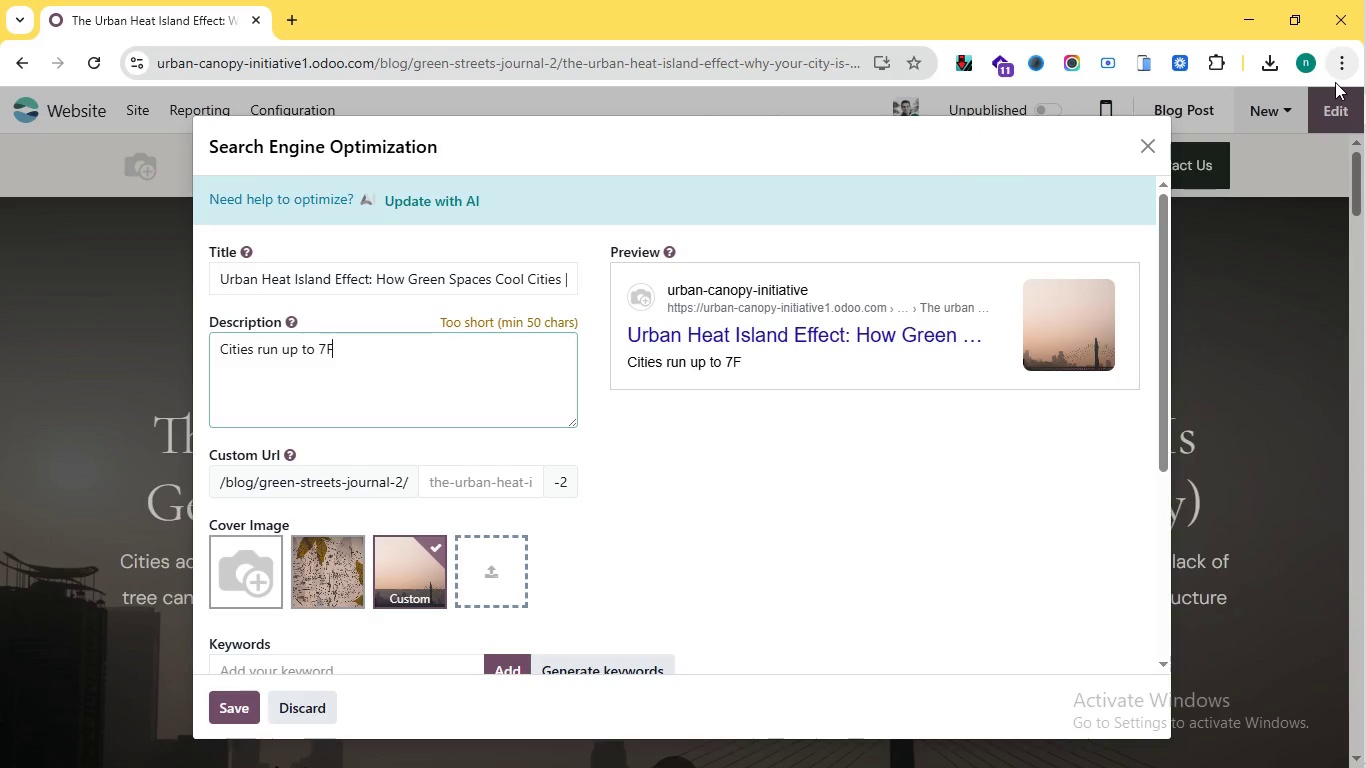 
left_click([1346, 465])
 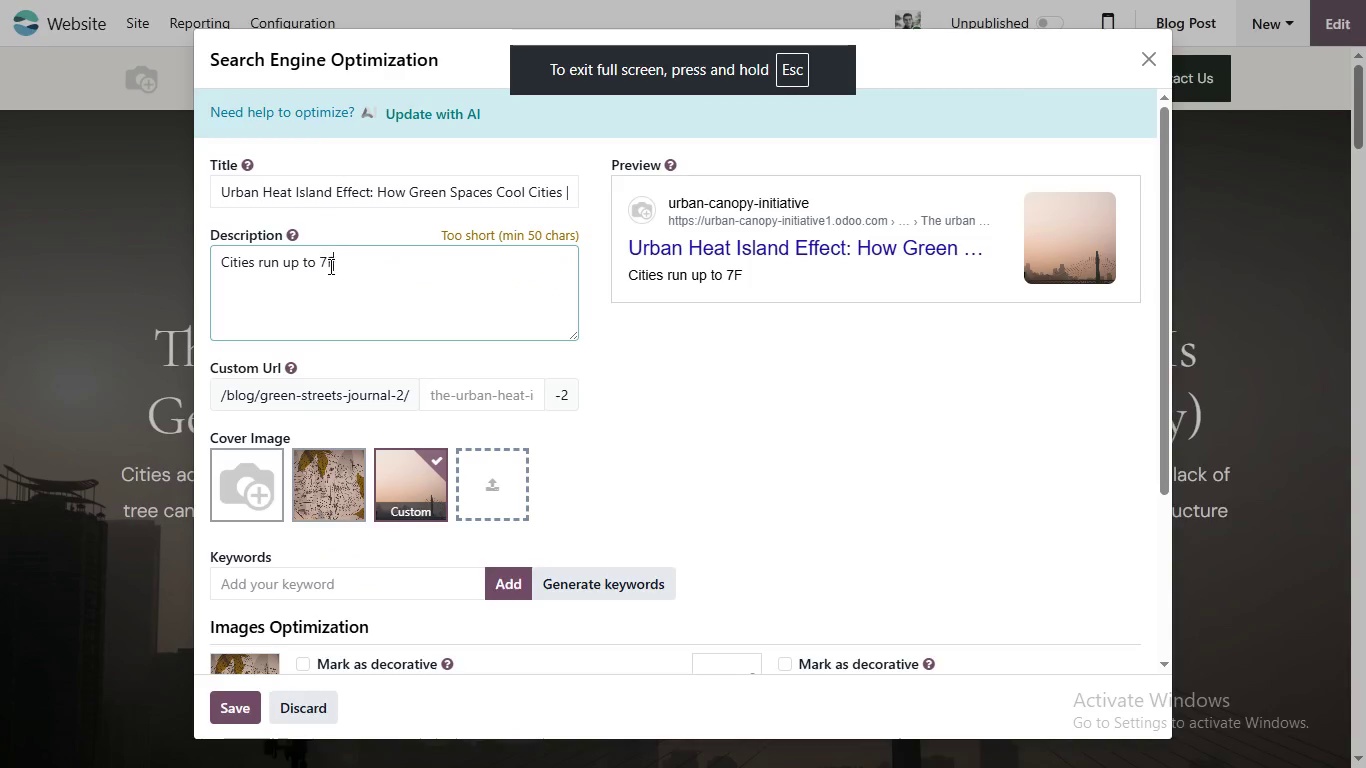 
left_click([329, 266])
 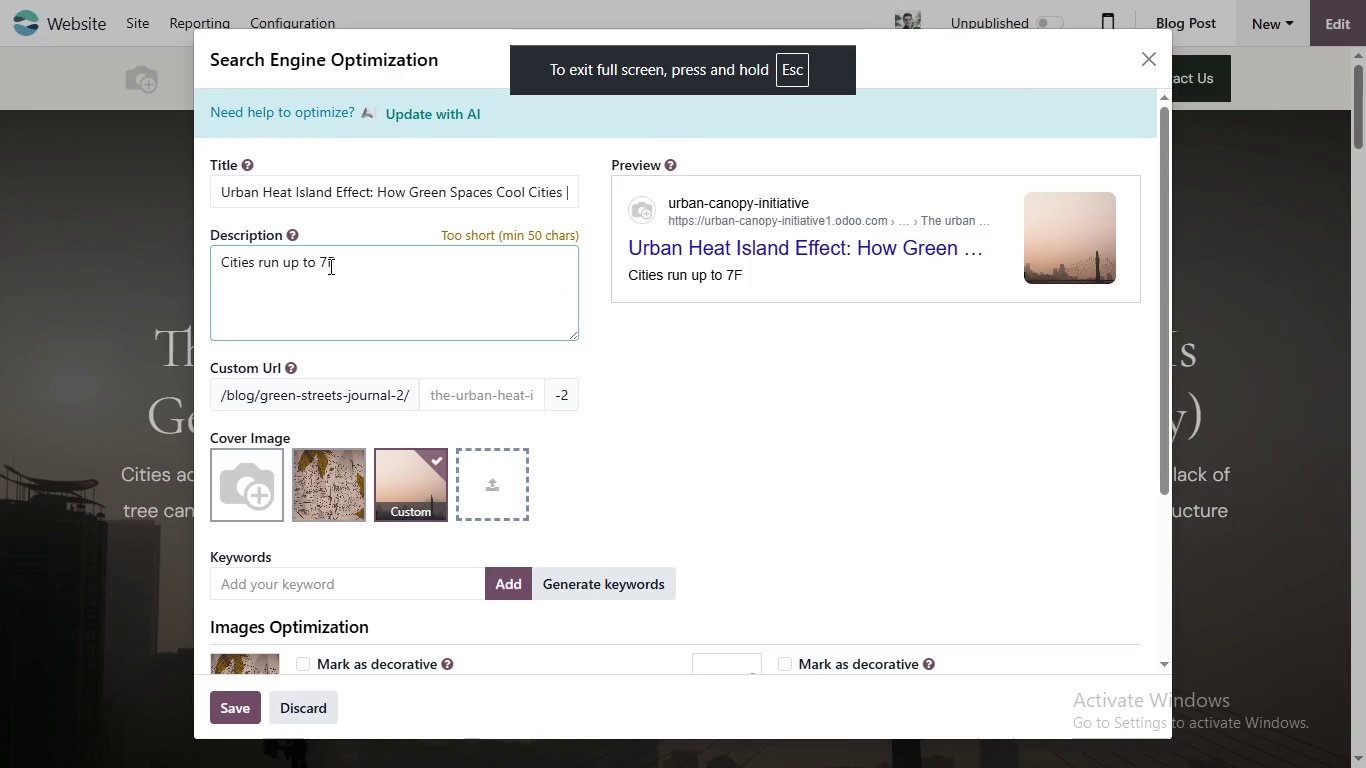 
key(Control+V)
 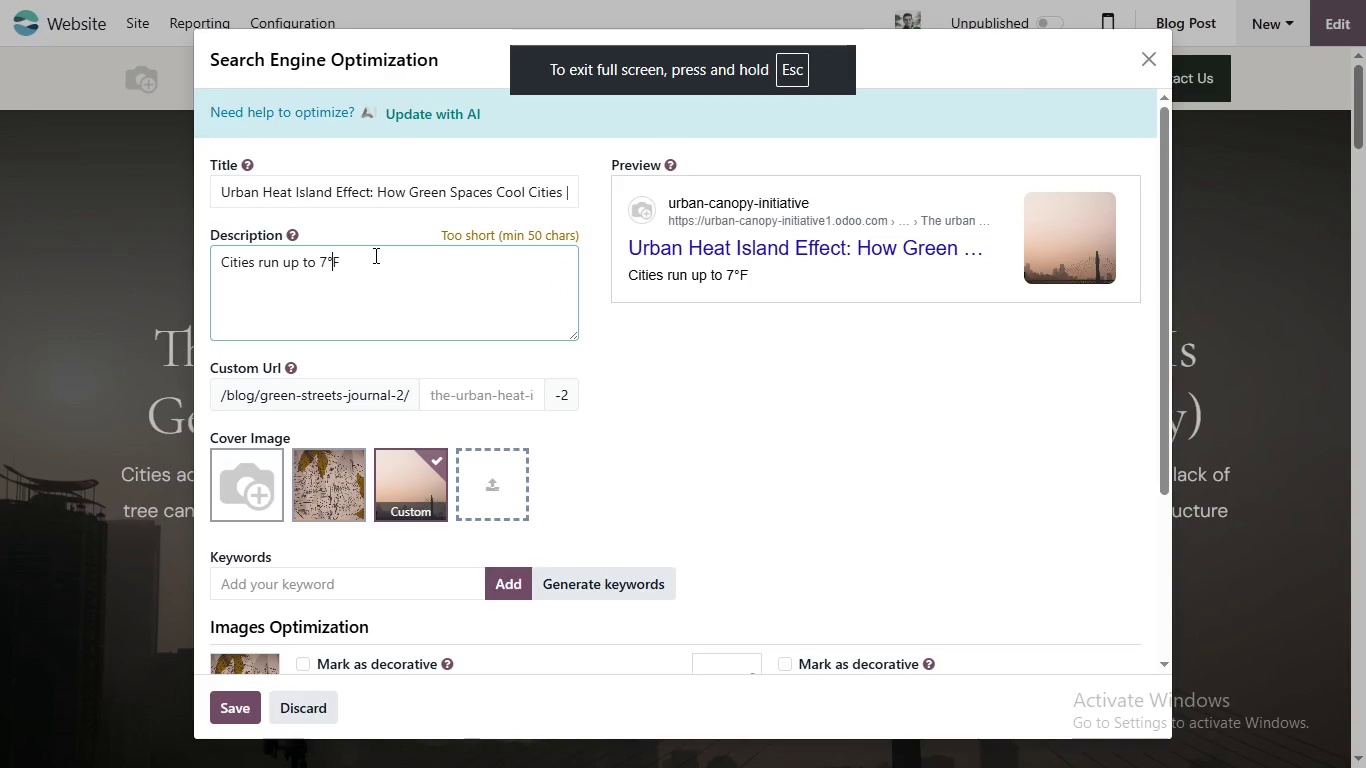 
left_click([375, 255])
 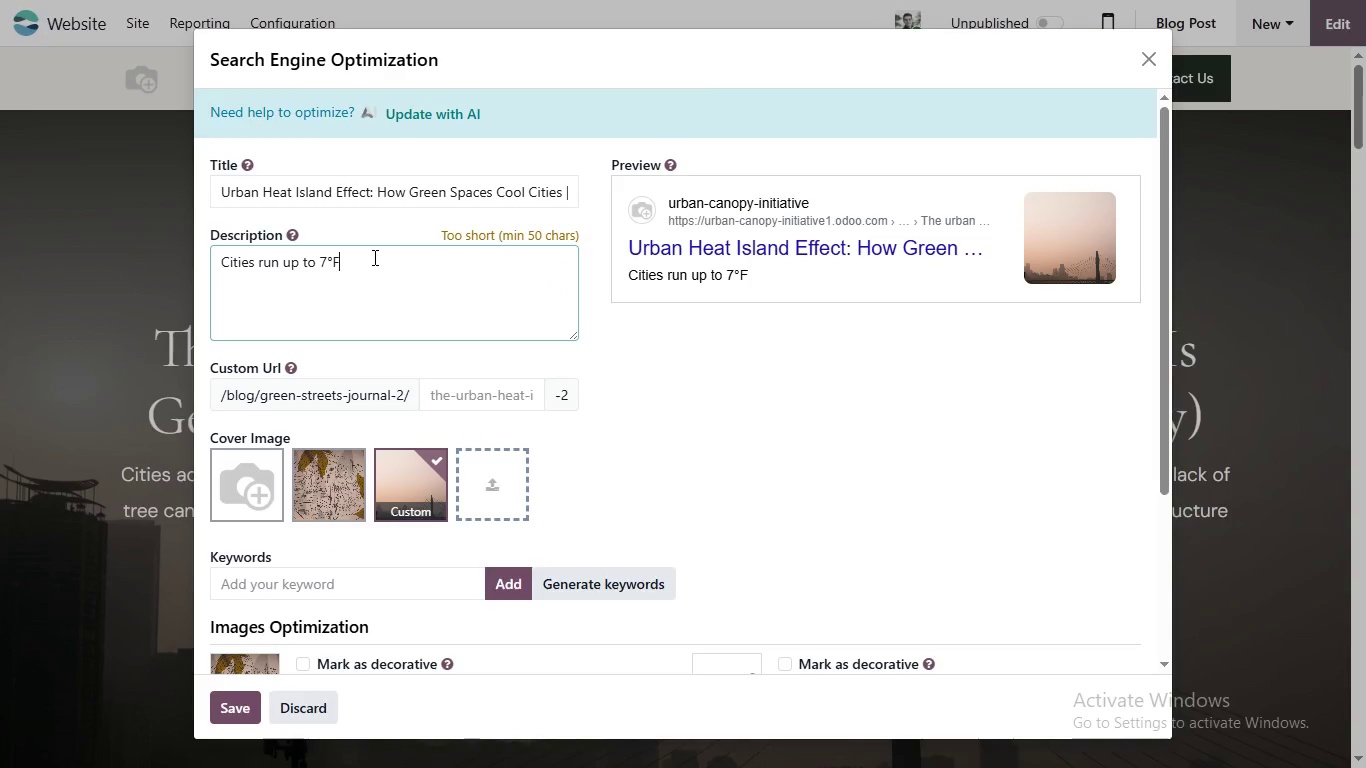 
type( hotter than rural )
 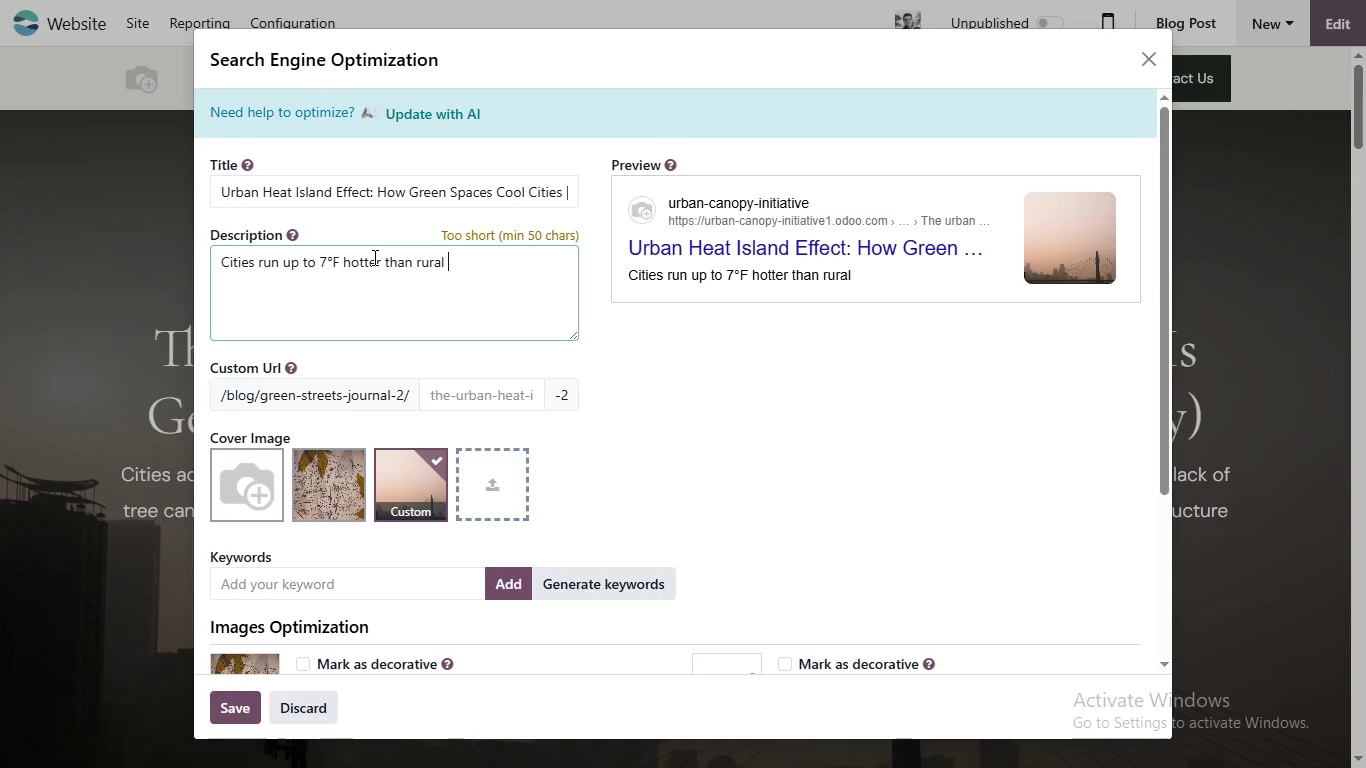 
type(areas due to concrete and lost s)
key(Backspace)
type(tree cover. LEARN HOW UB)
key(Backspace)
key(Backspace)
key(Backspace)
key(Backspace)
key(Backspace)
key(Backspace)
key(Backspace)
key(Backspace)
type(earn how urban tree plantign, green roofs, and bio)
 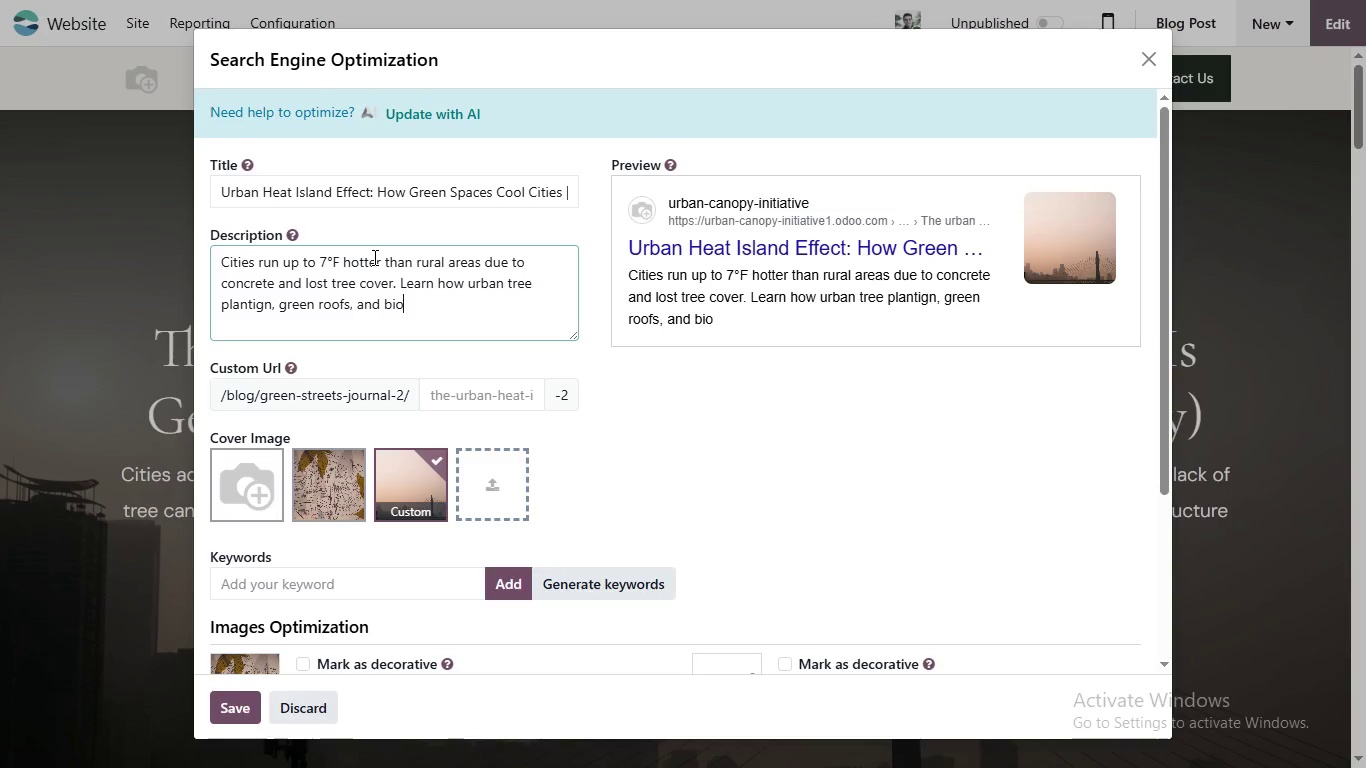 
type(swales fight the heat island effect.)
 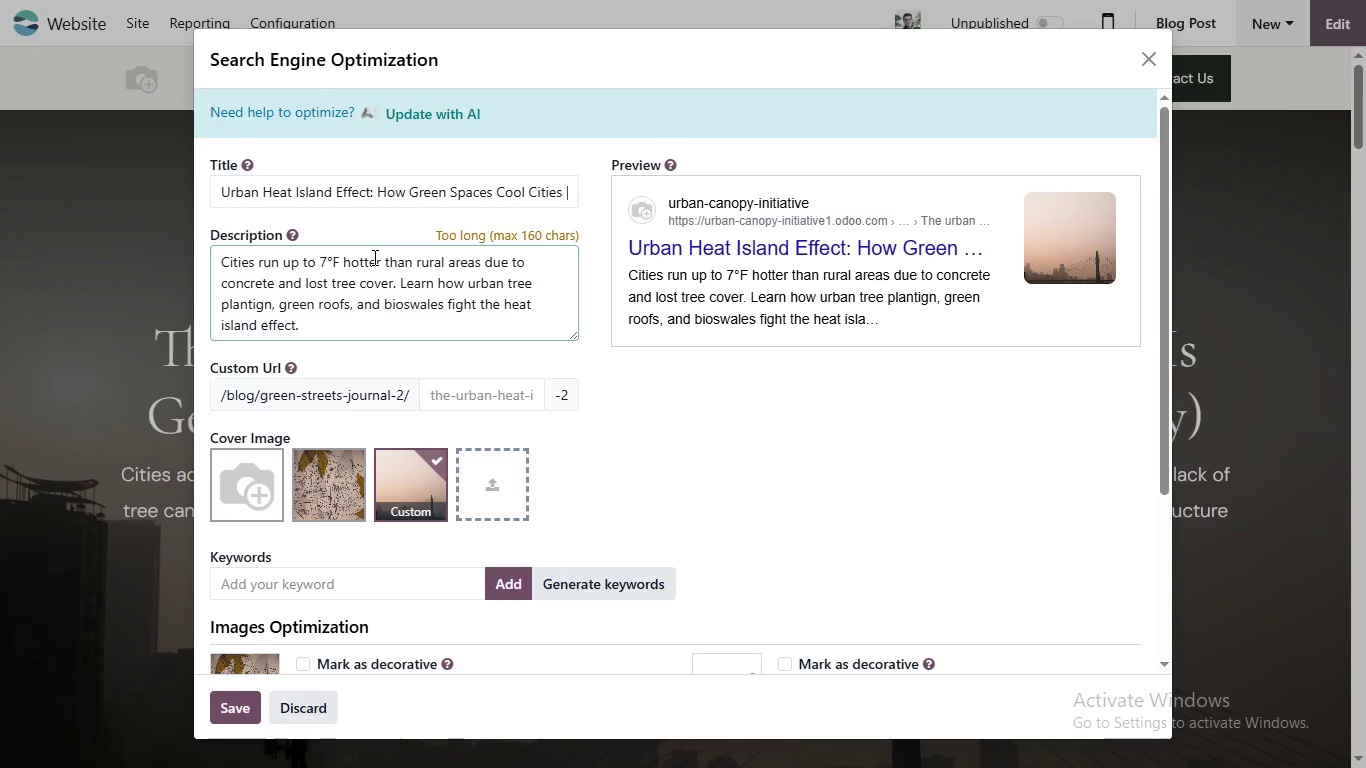 
wait(15.84)
 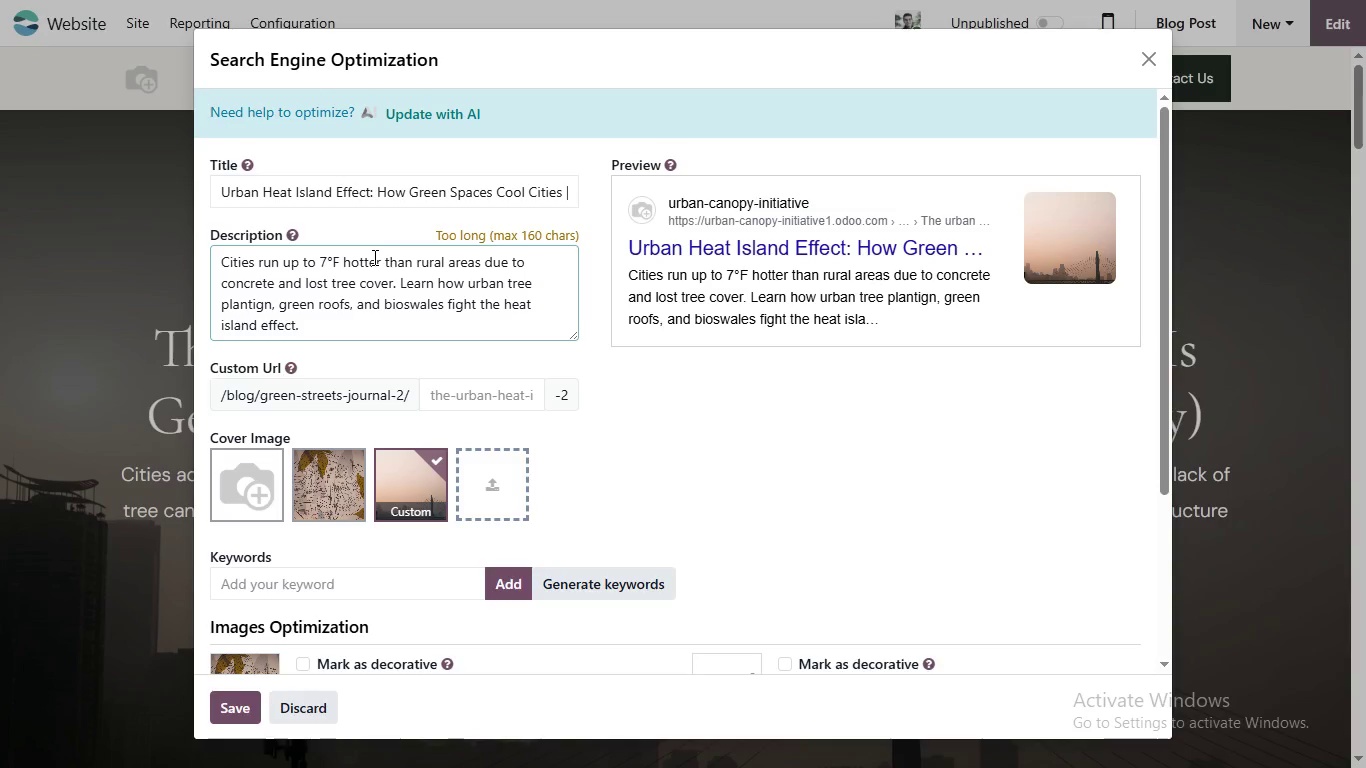 
left_click([262, 313])
 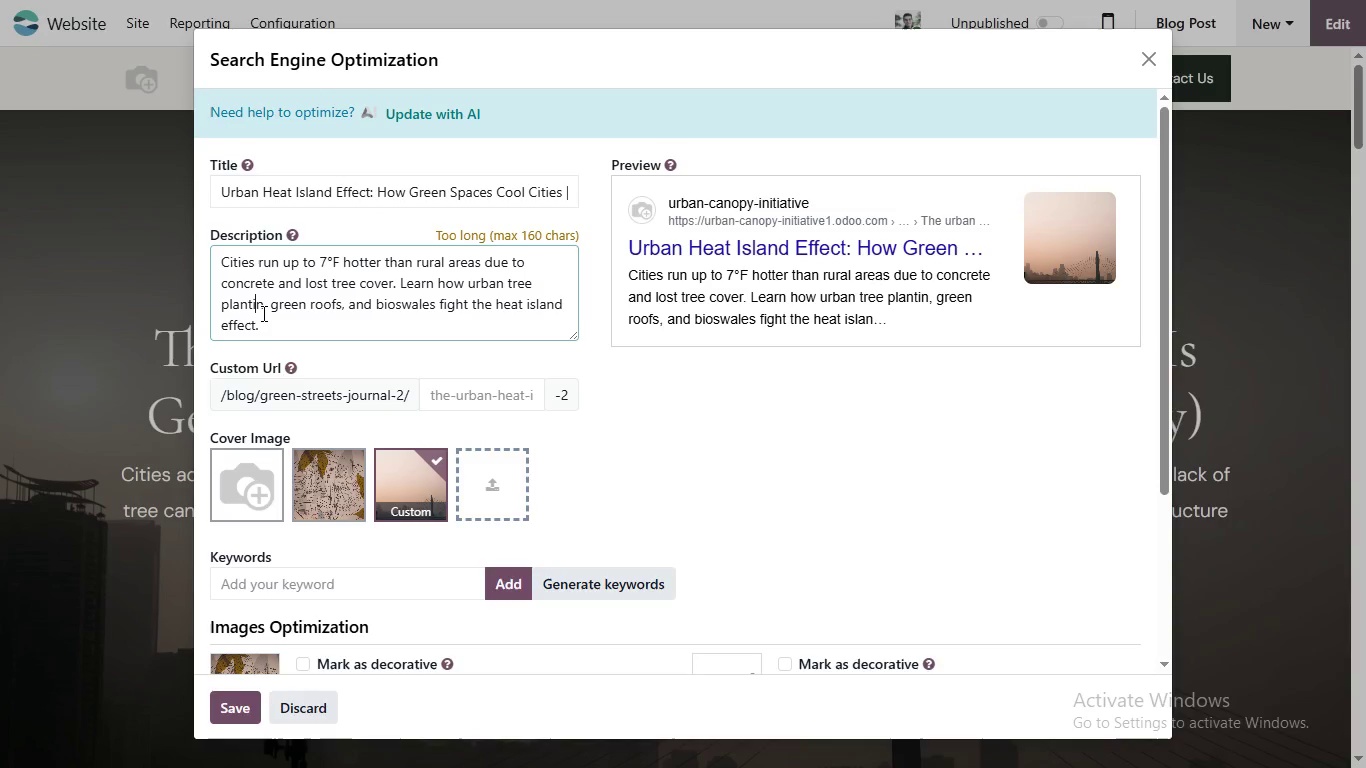 
key(Backspace)
 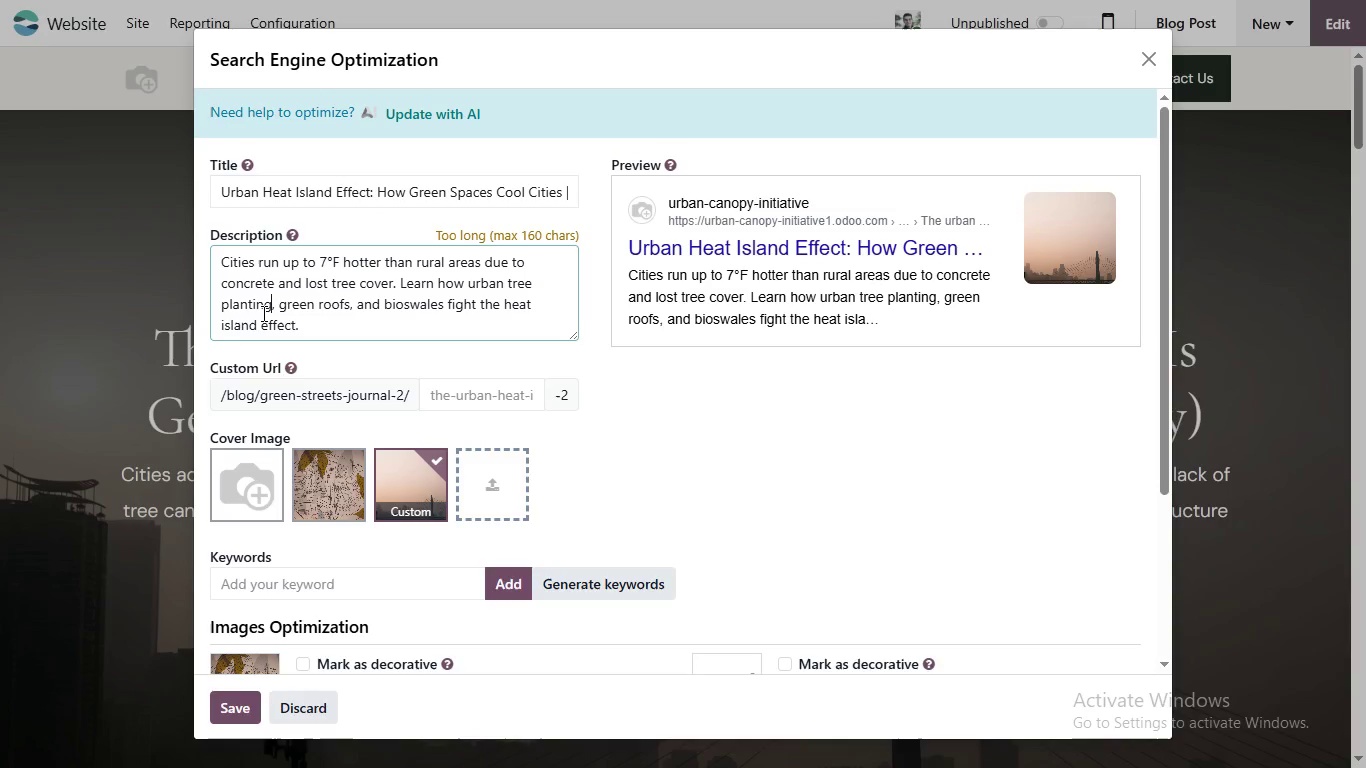 
key(ArrowRight)
 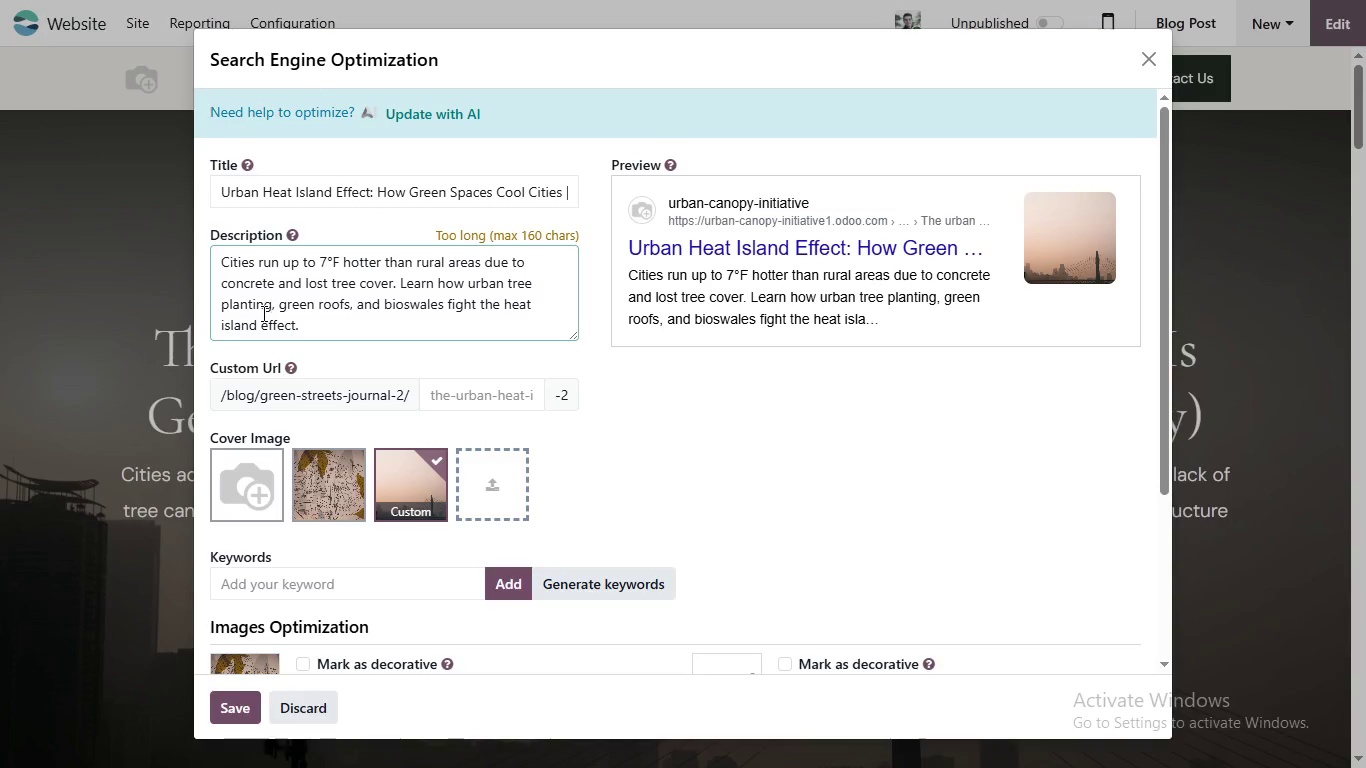 
key(G)
 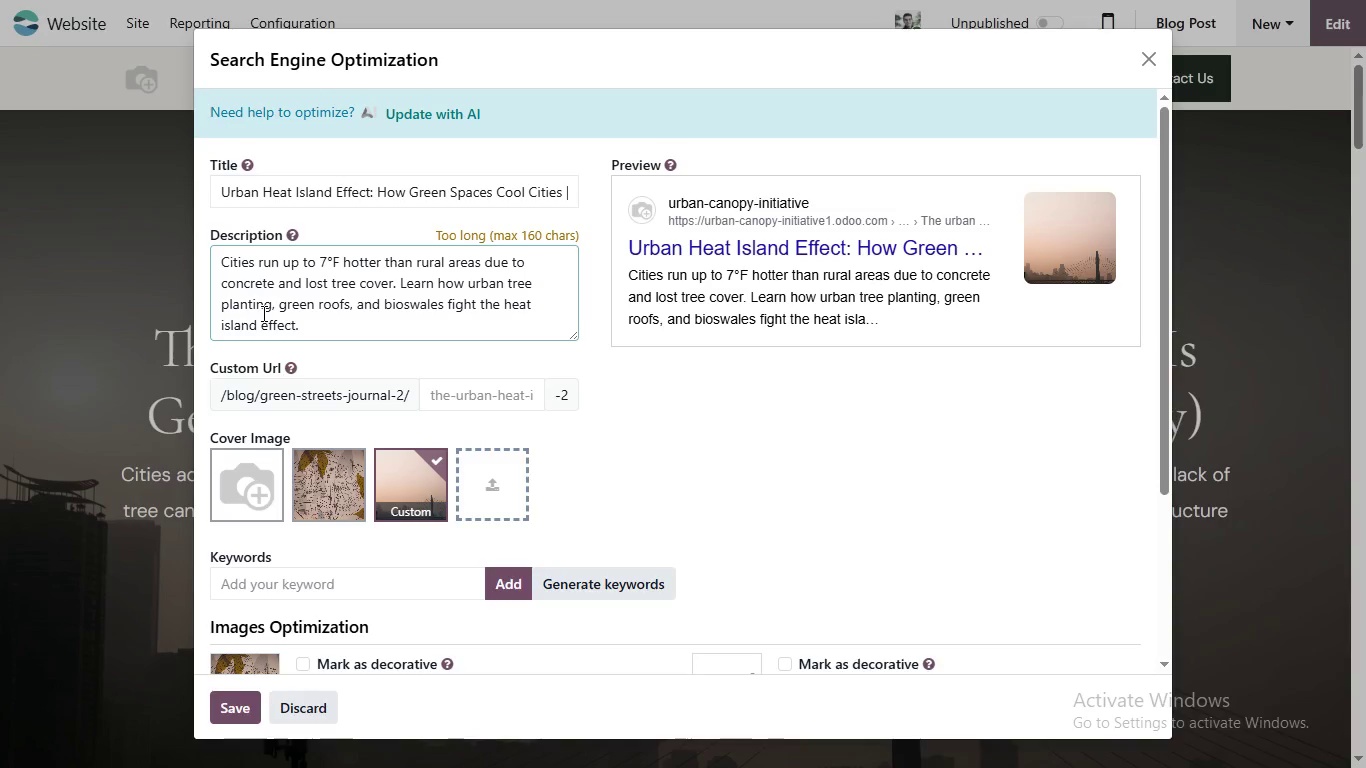 
wait(11.84)
 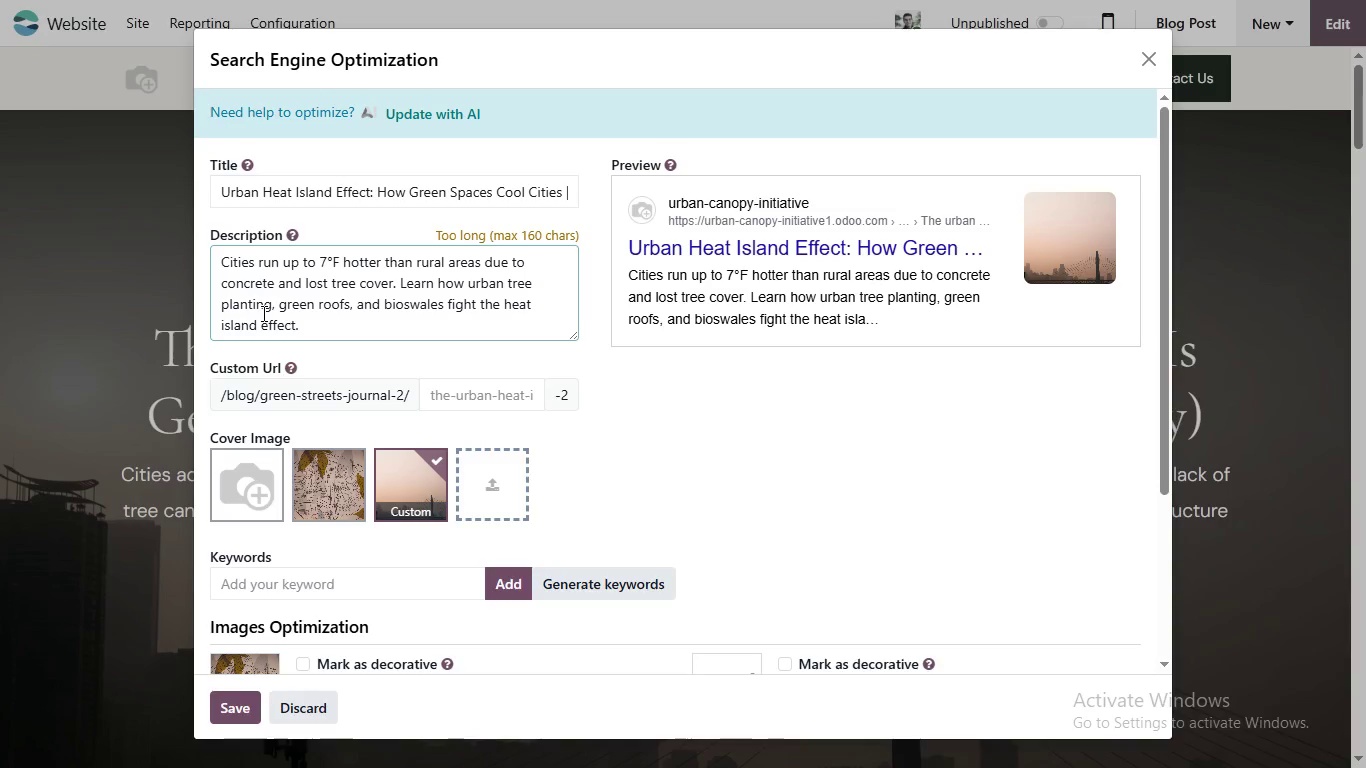 
left_click([454, 410])
 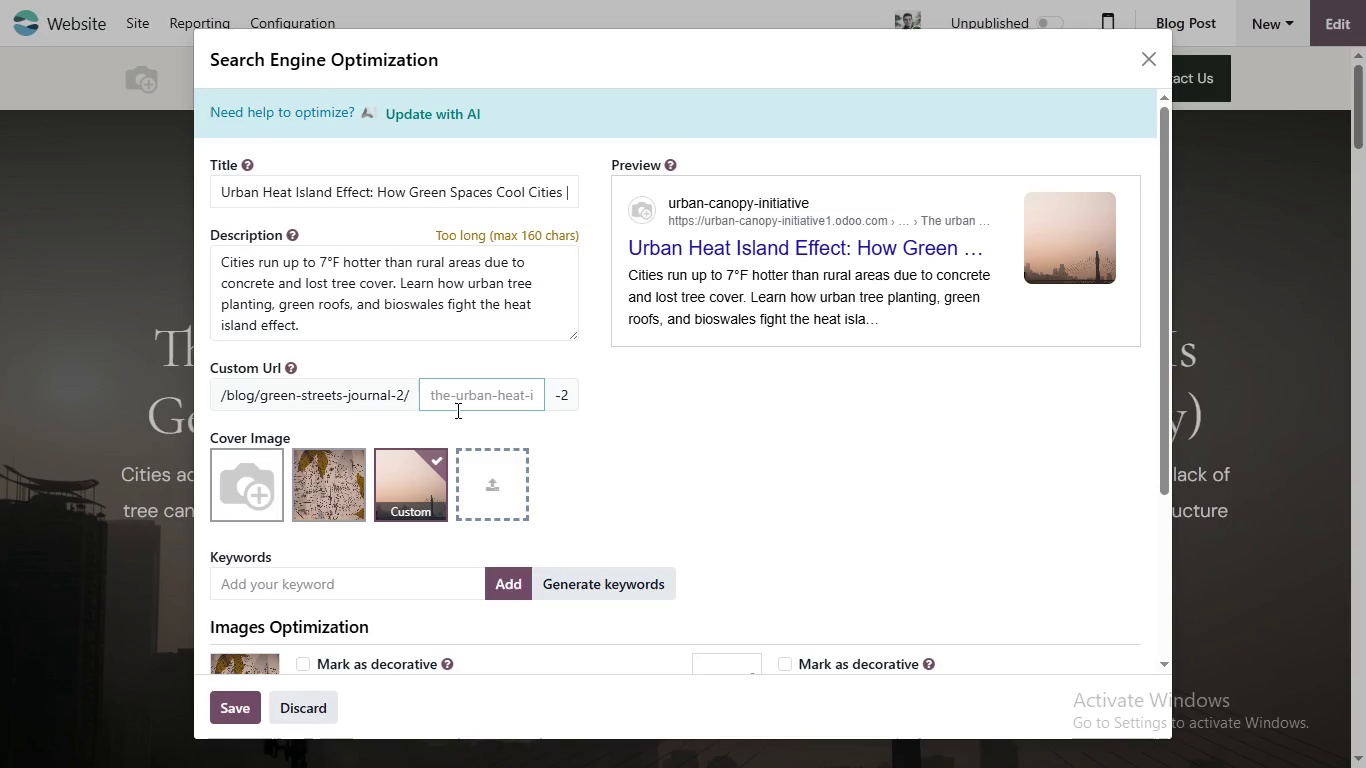 
wait(5.48)
 